 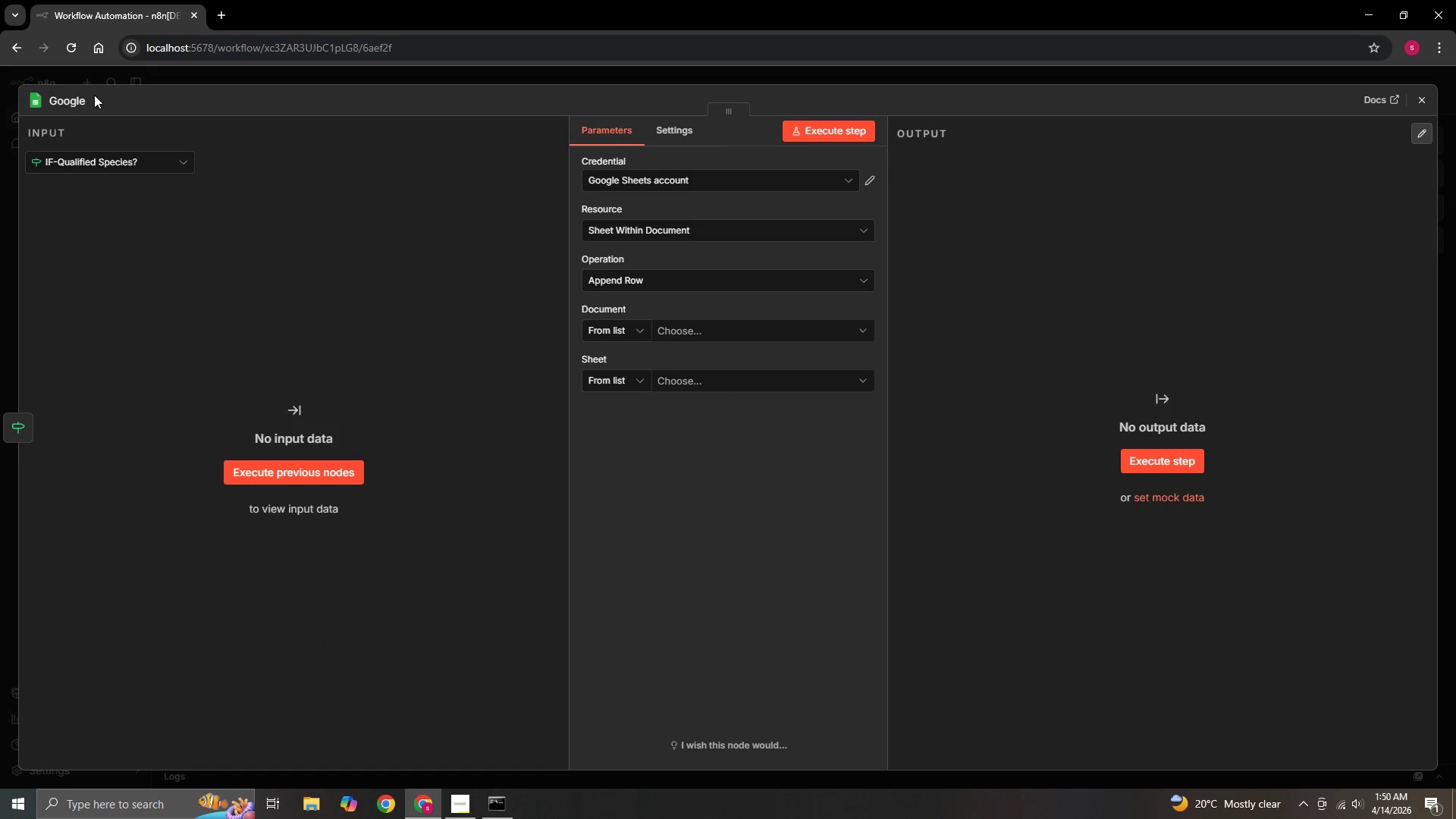 
left_click([96, 105])
 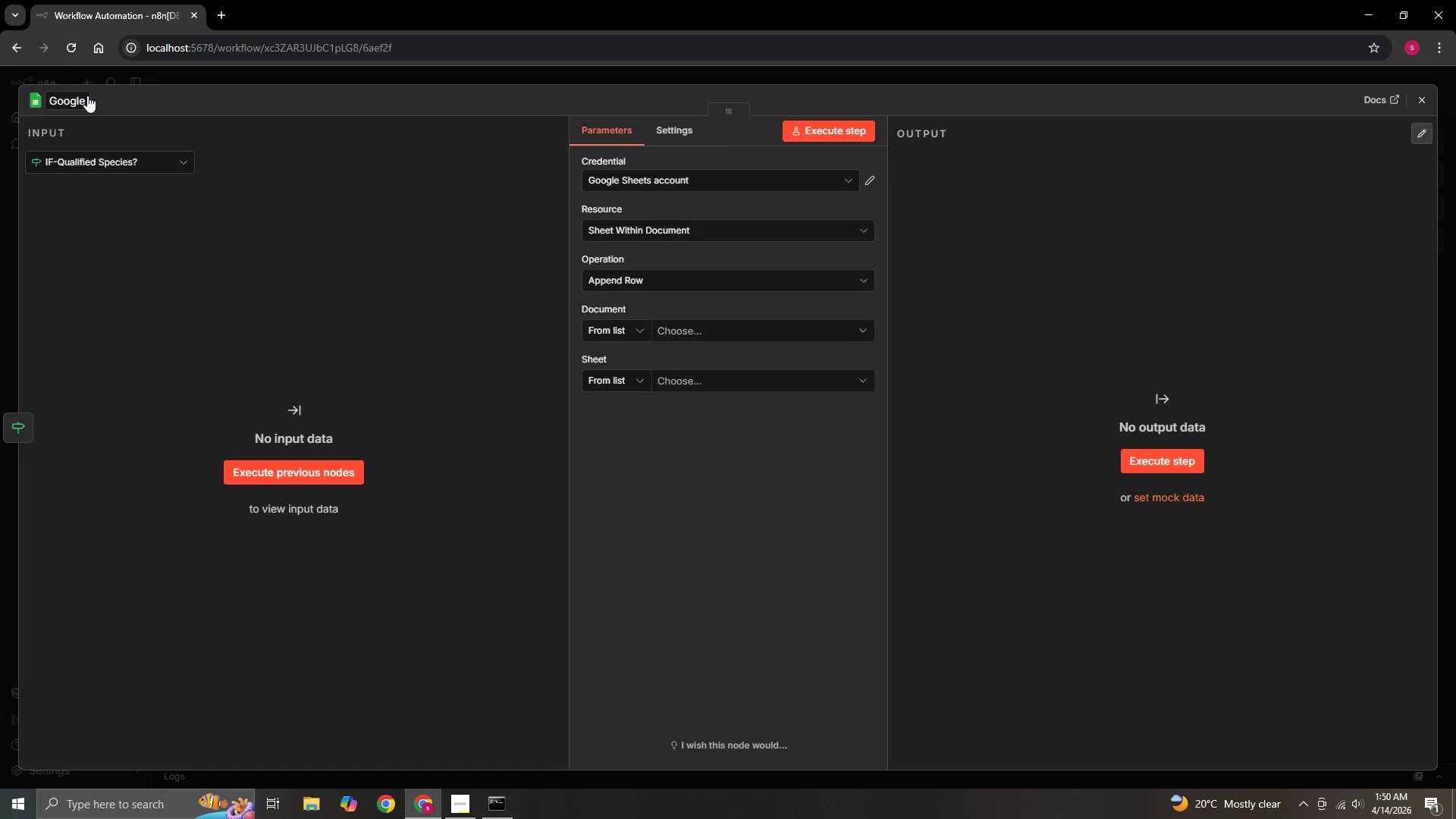 
left_click([87, 96])
 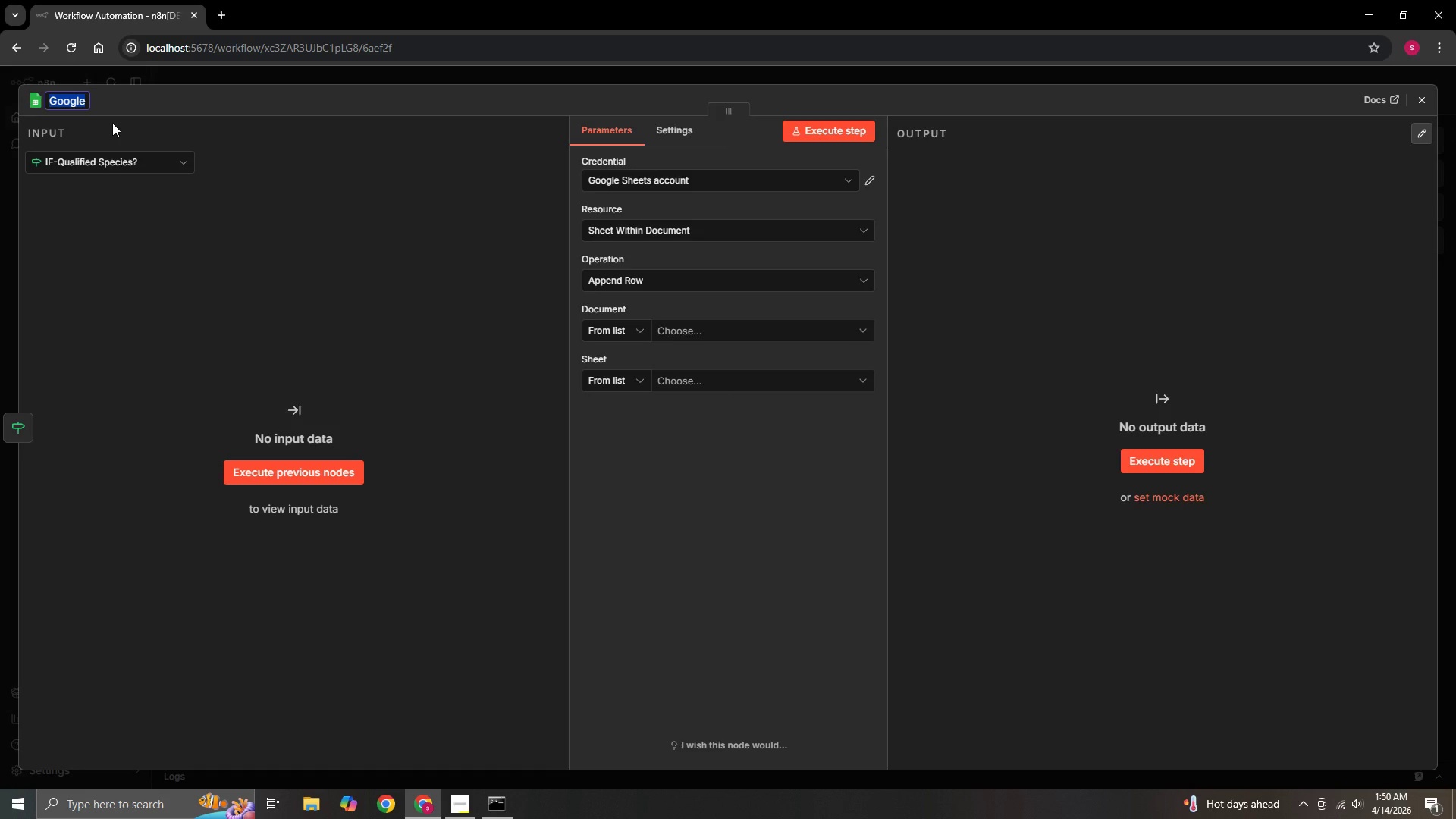 
key(Space)
 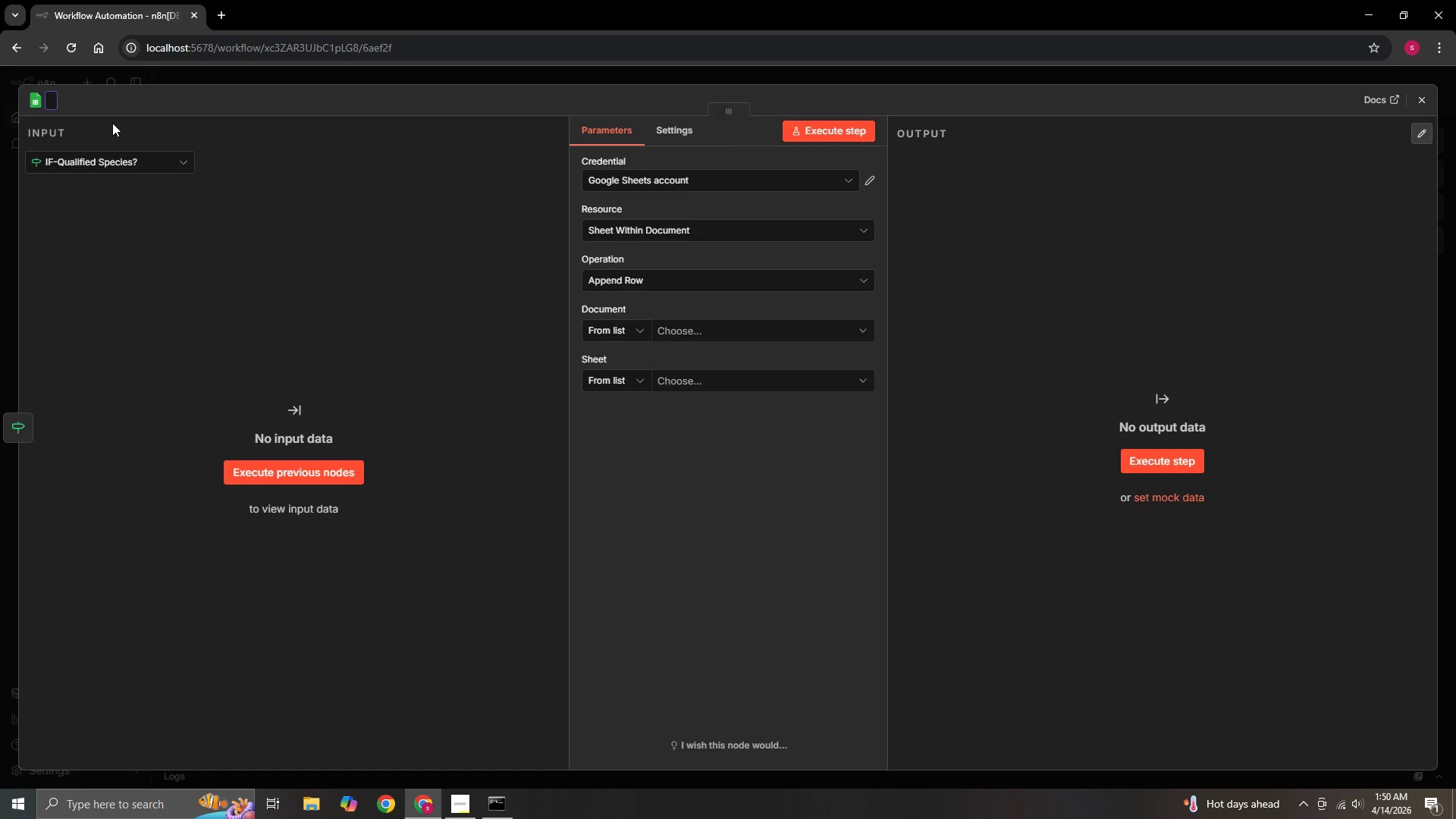 
type(g)
key(Backspace)
type(G )
key(Backspace)
type(oogle)
 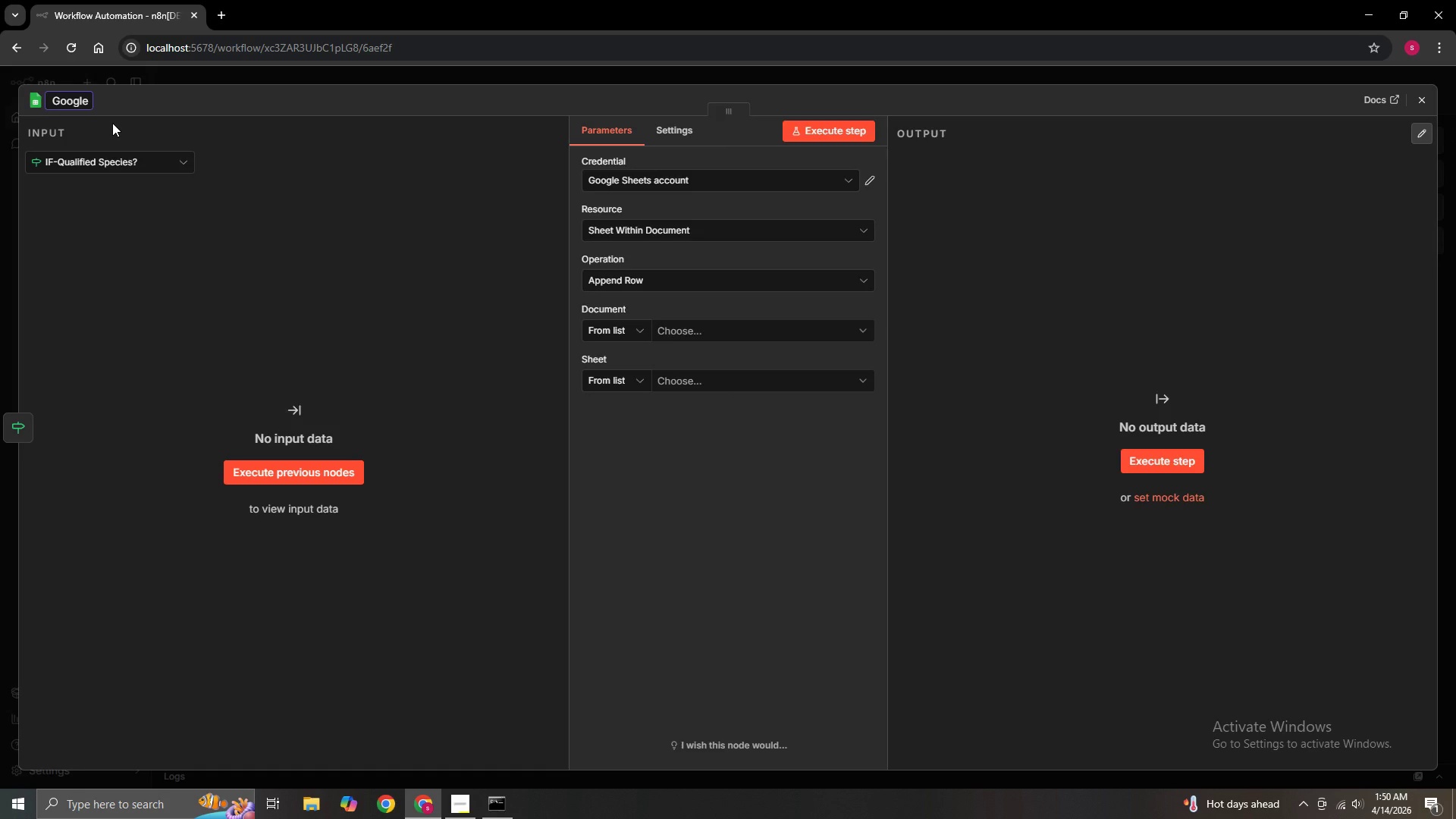 
type( Sheets)
 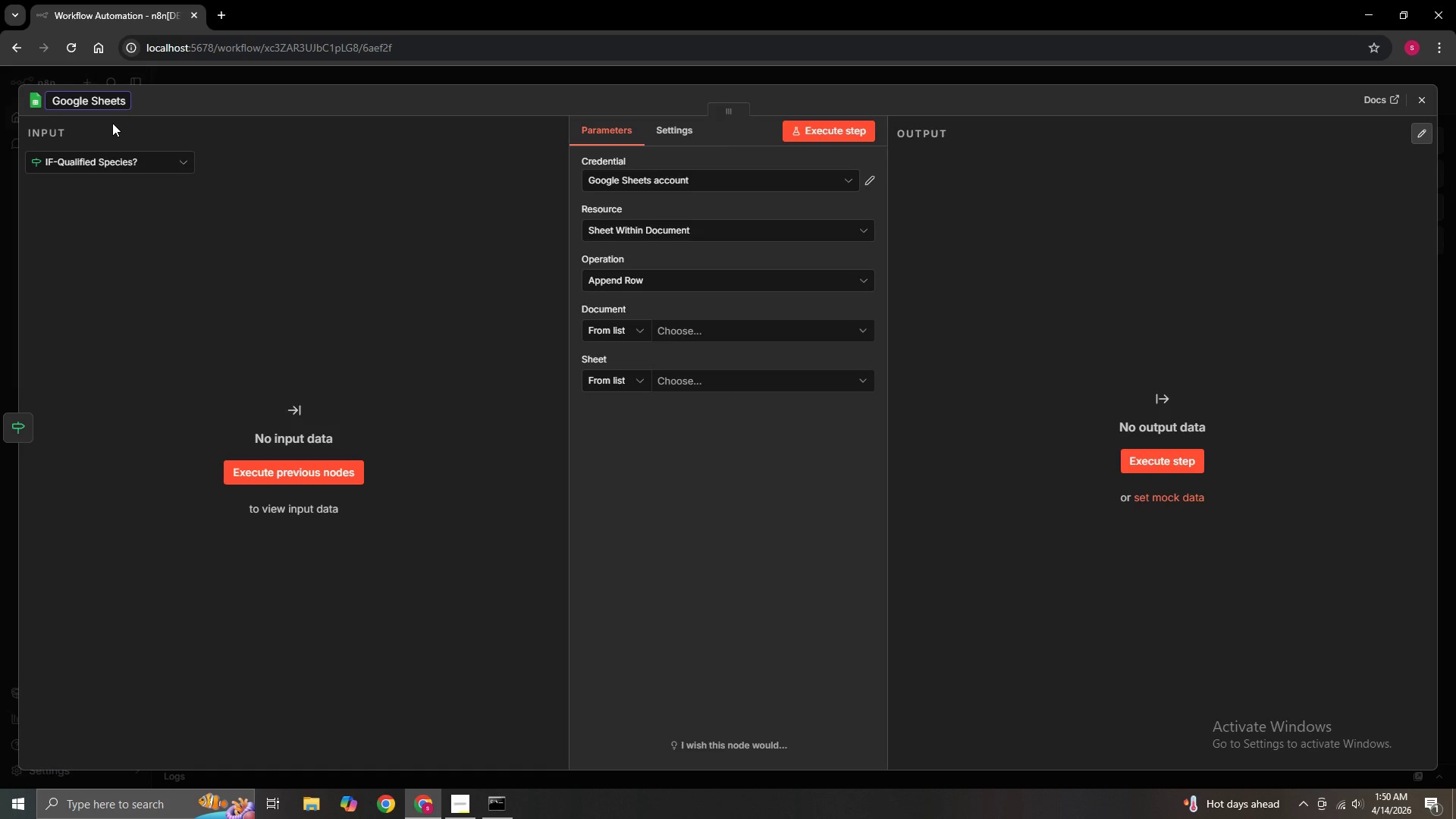 
wait(5.14)
 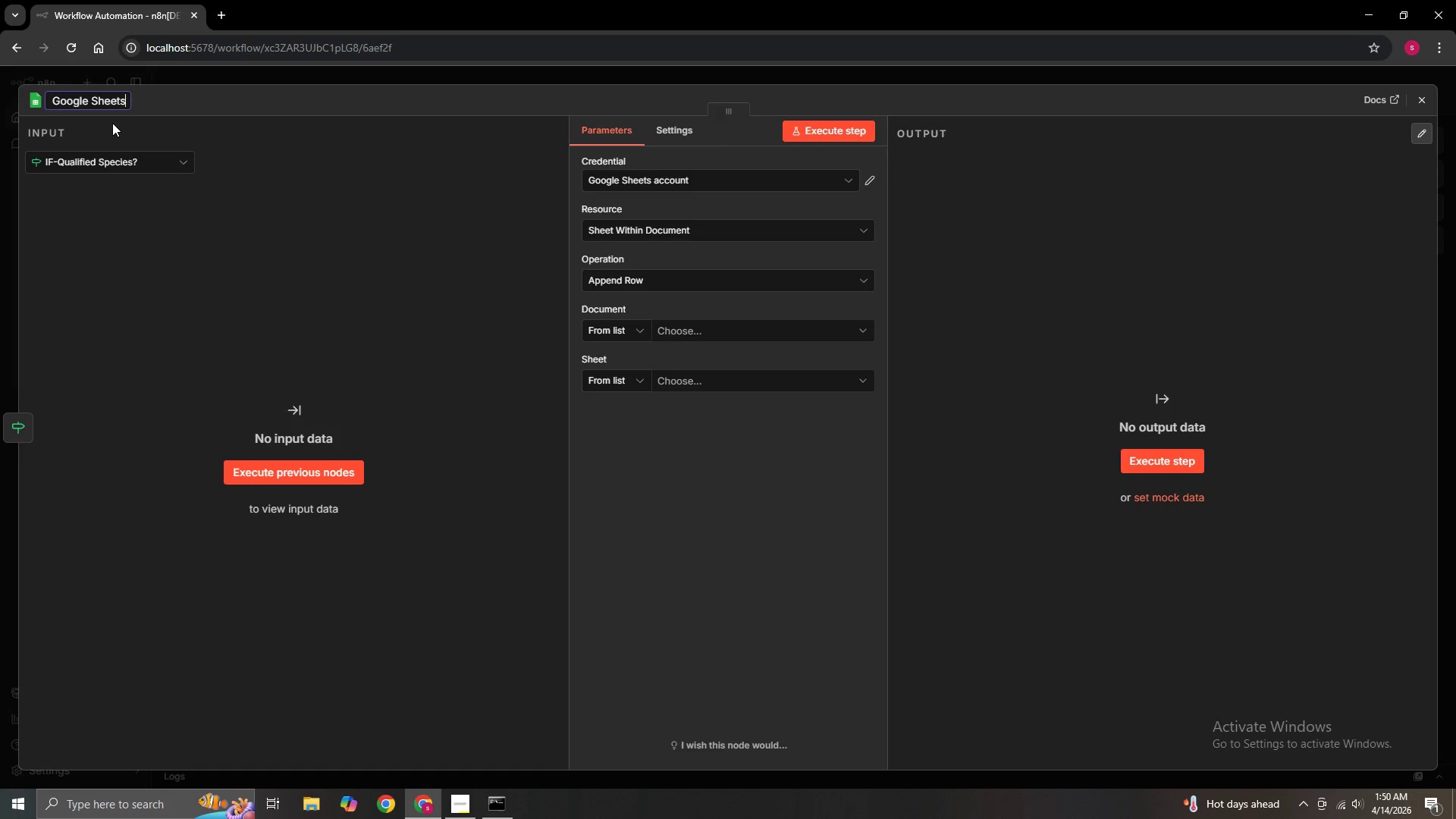 
key(Minus)
 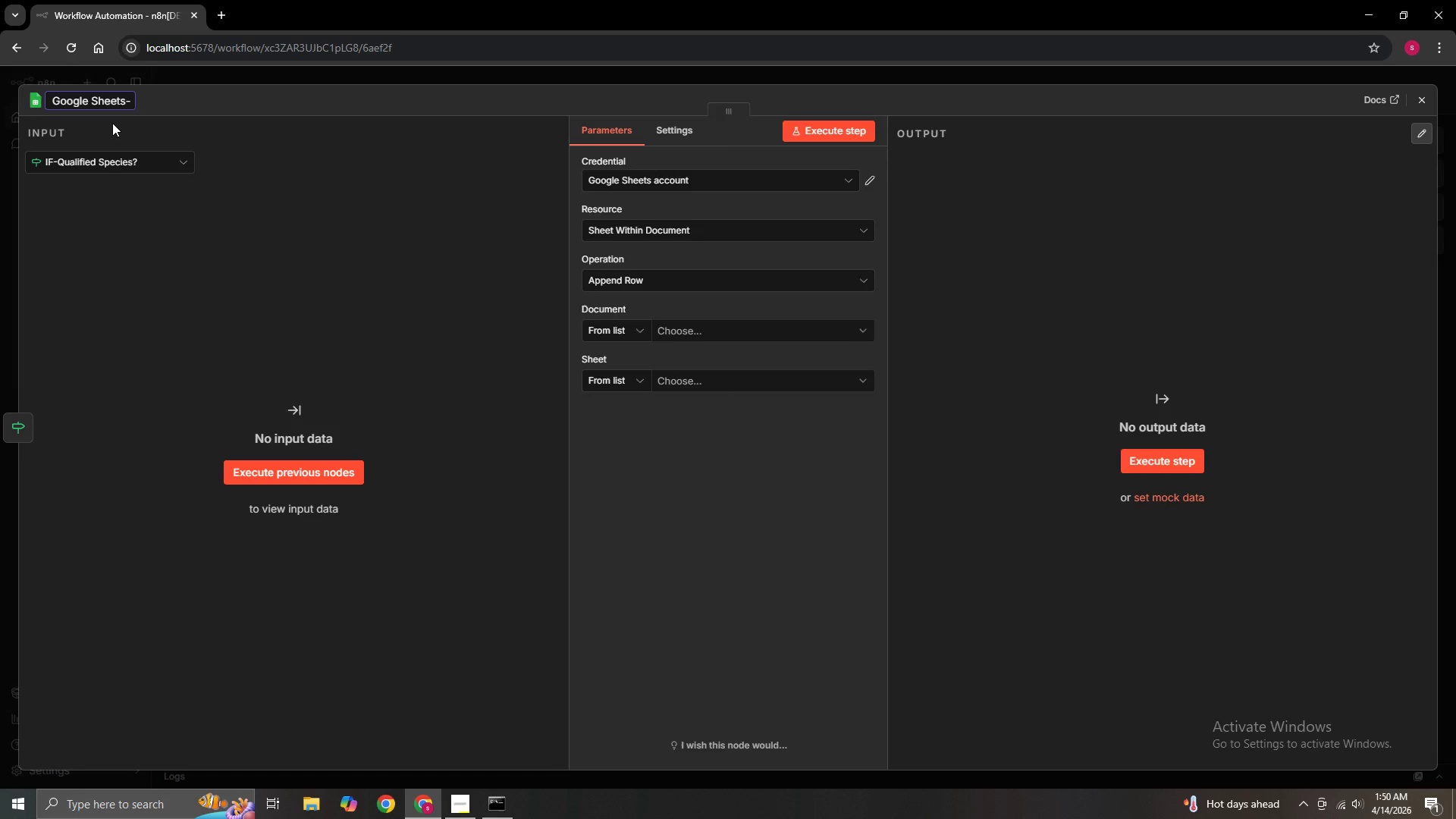 
type(Log Qualified Lead)
 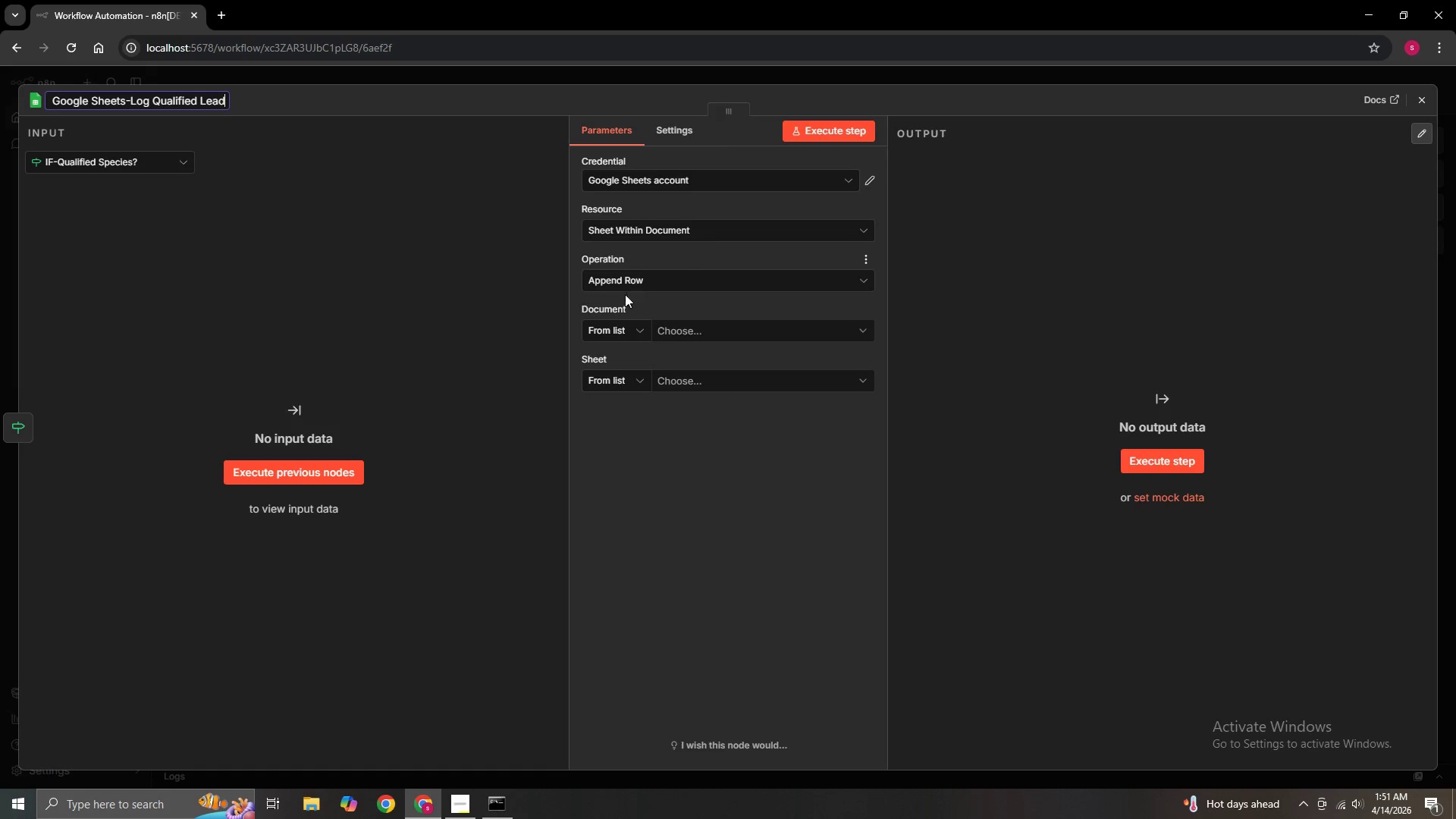 
wait(56.23)
 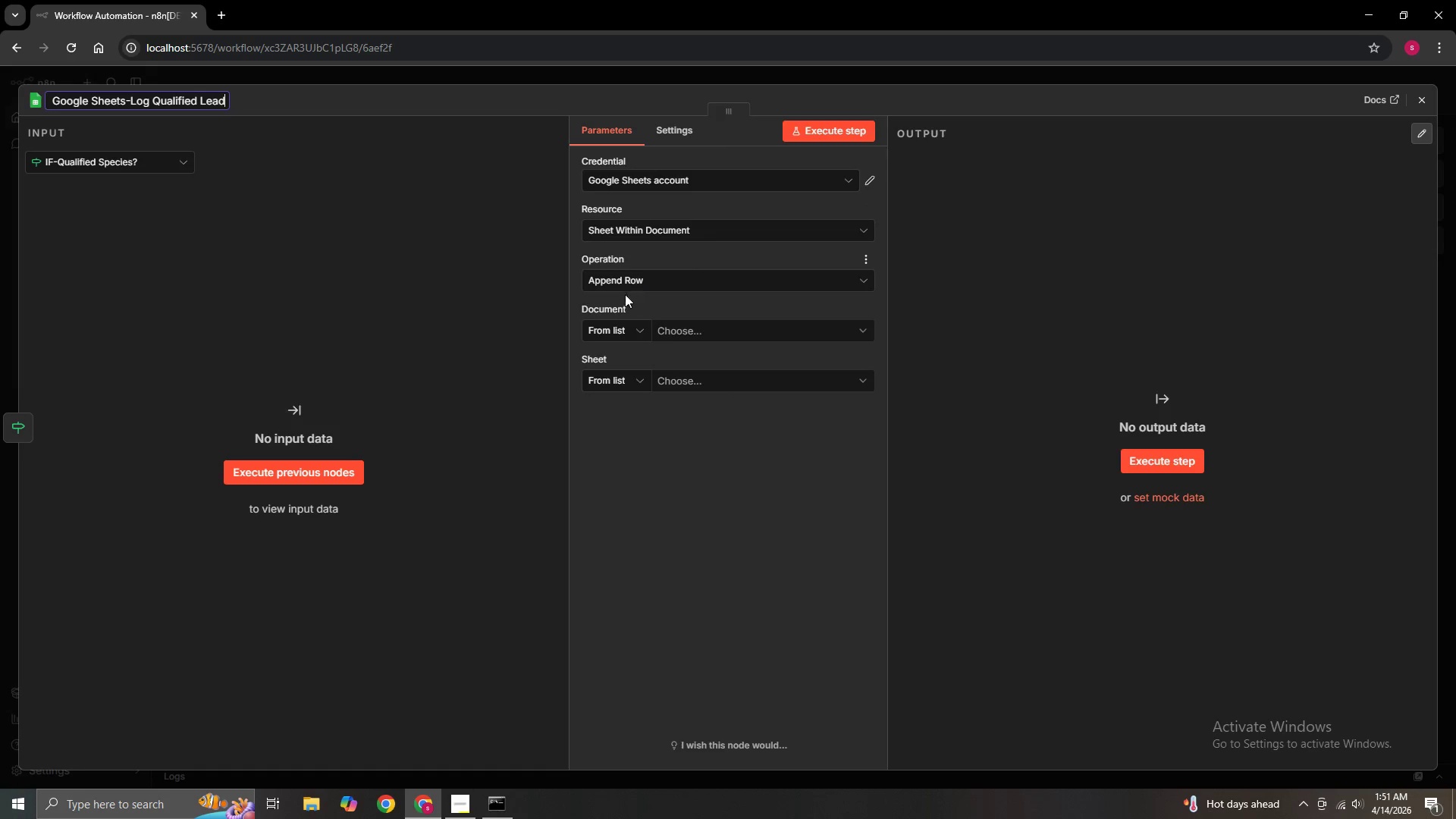 
left_click([221, 17])
 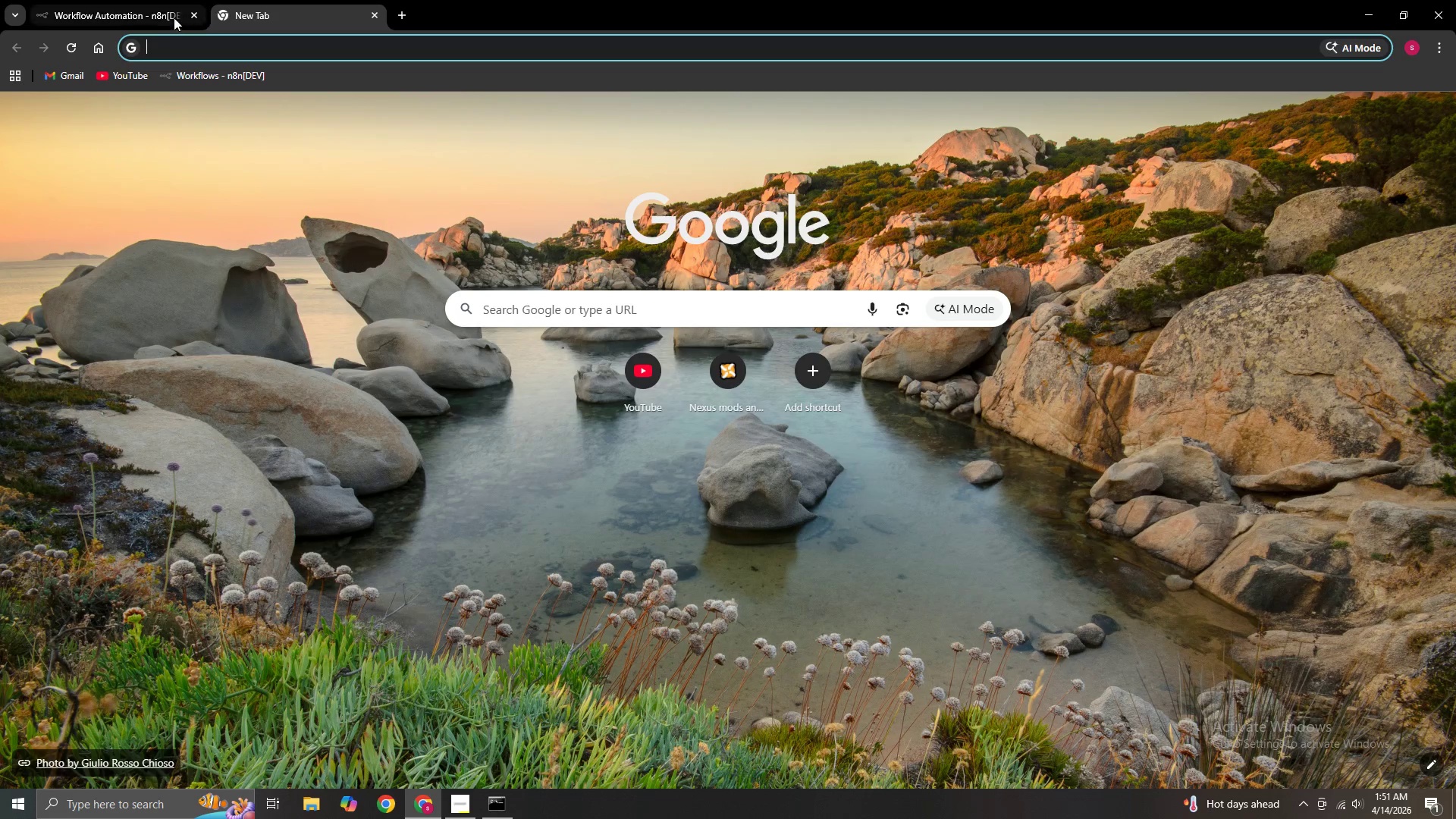 
left_click([149, 11])
 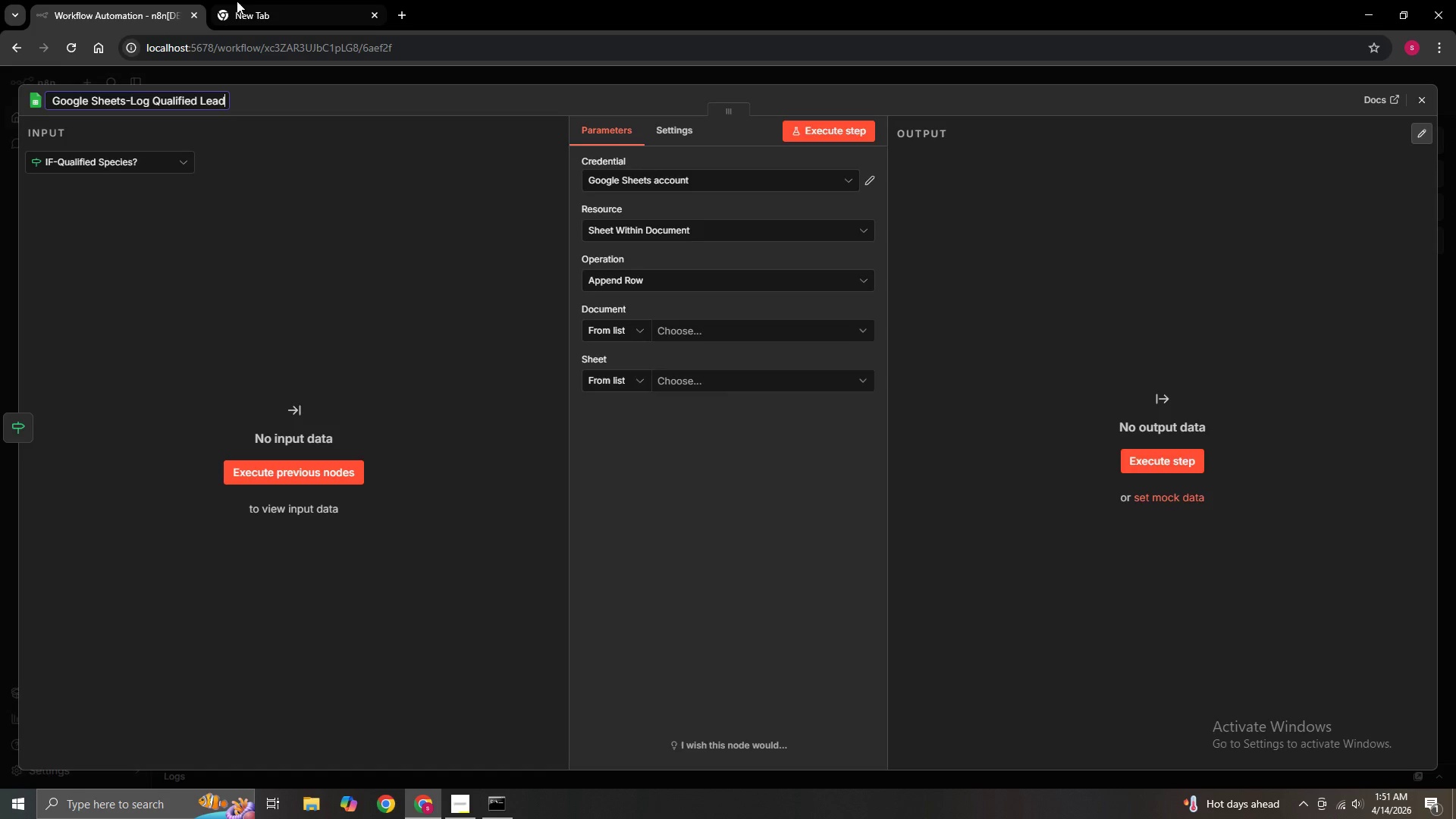 
left_click([251, 0])
 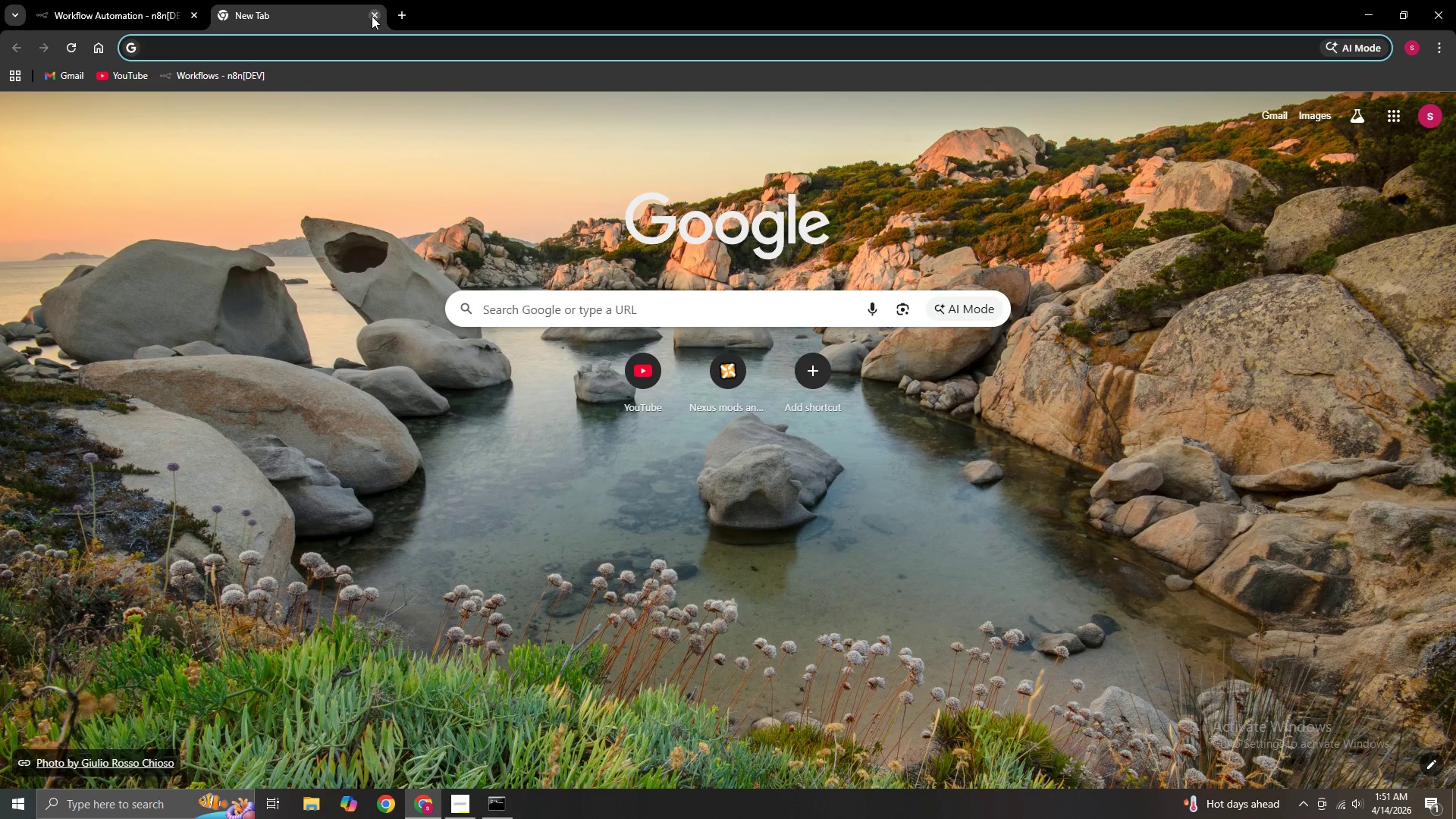 
left_click([372, 16])
 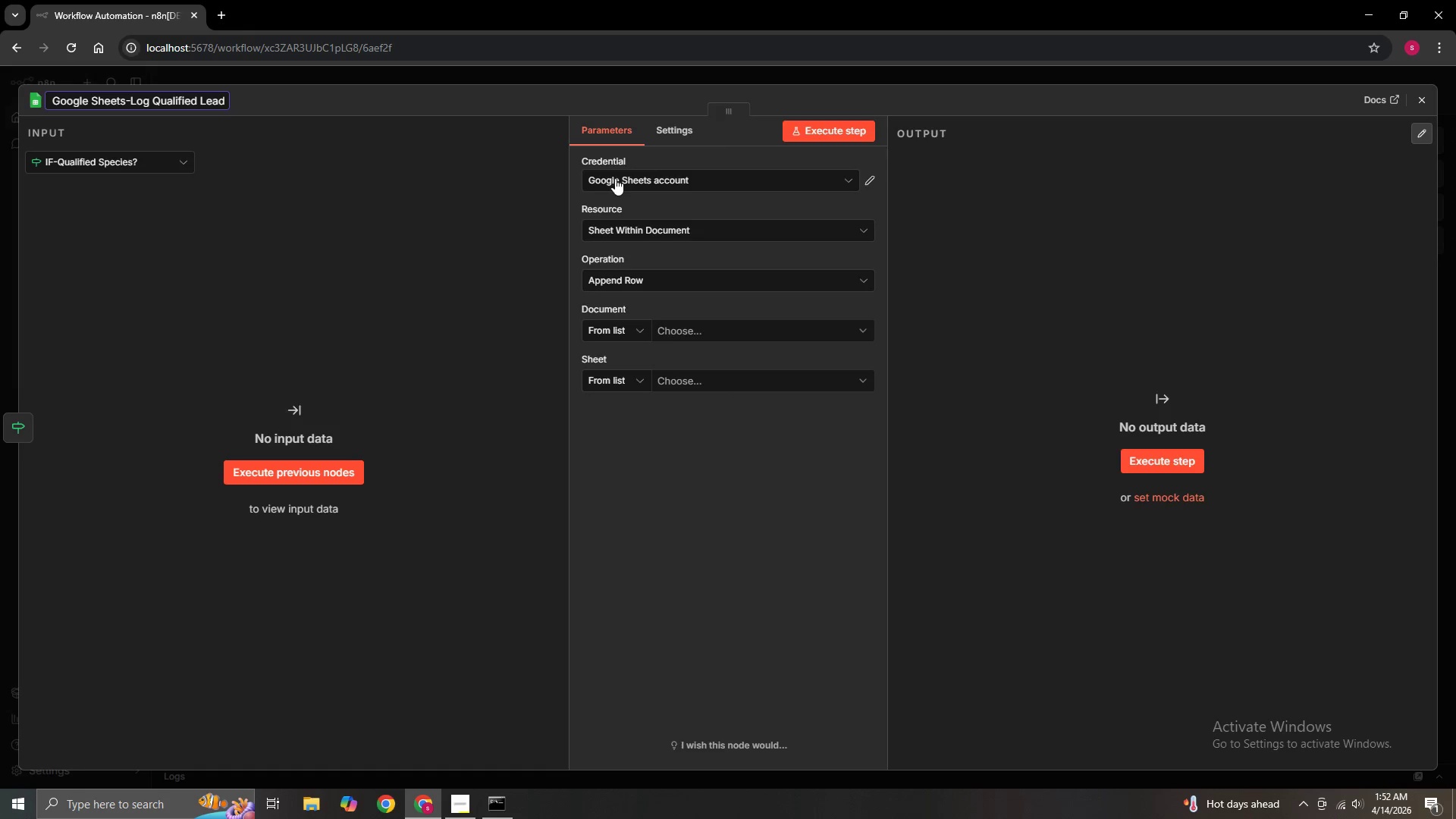 
left_click([621, 178])
 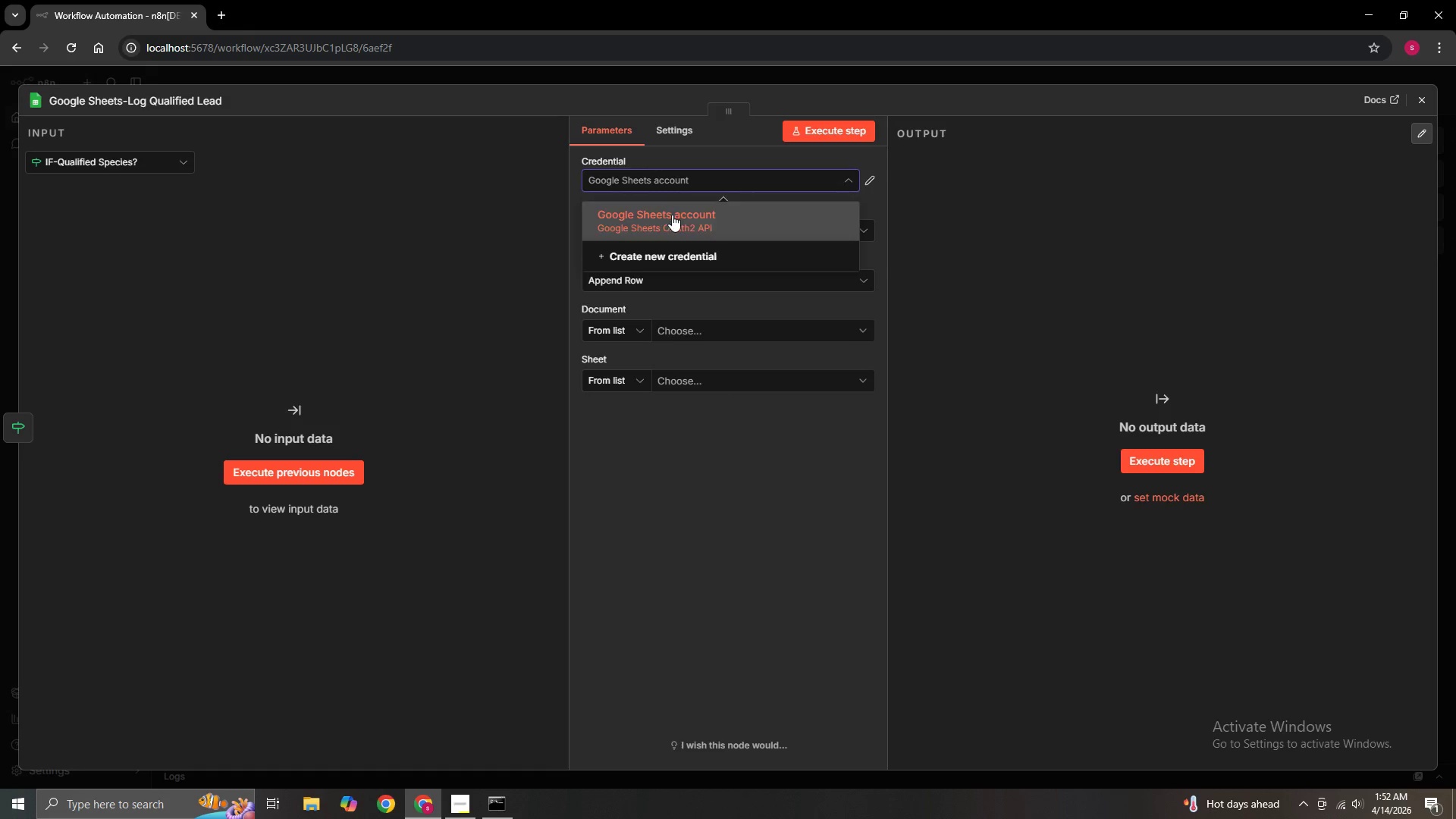 
left_click([672, 215])
 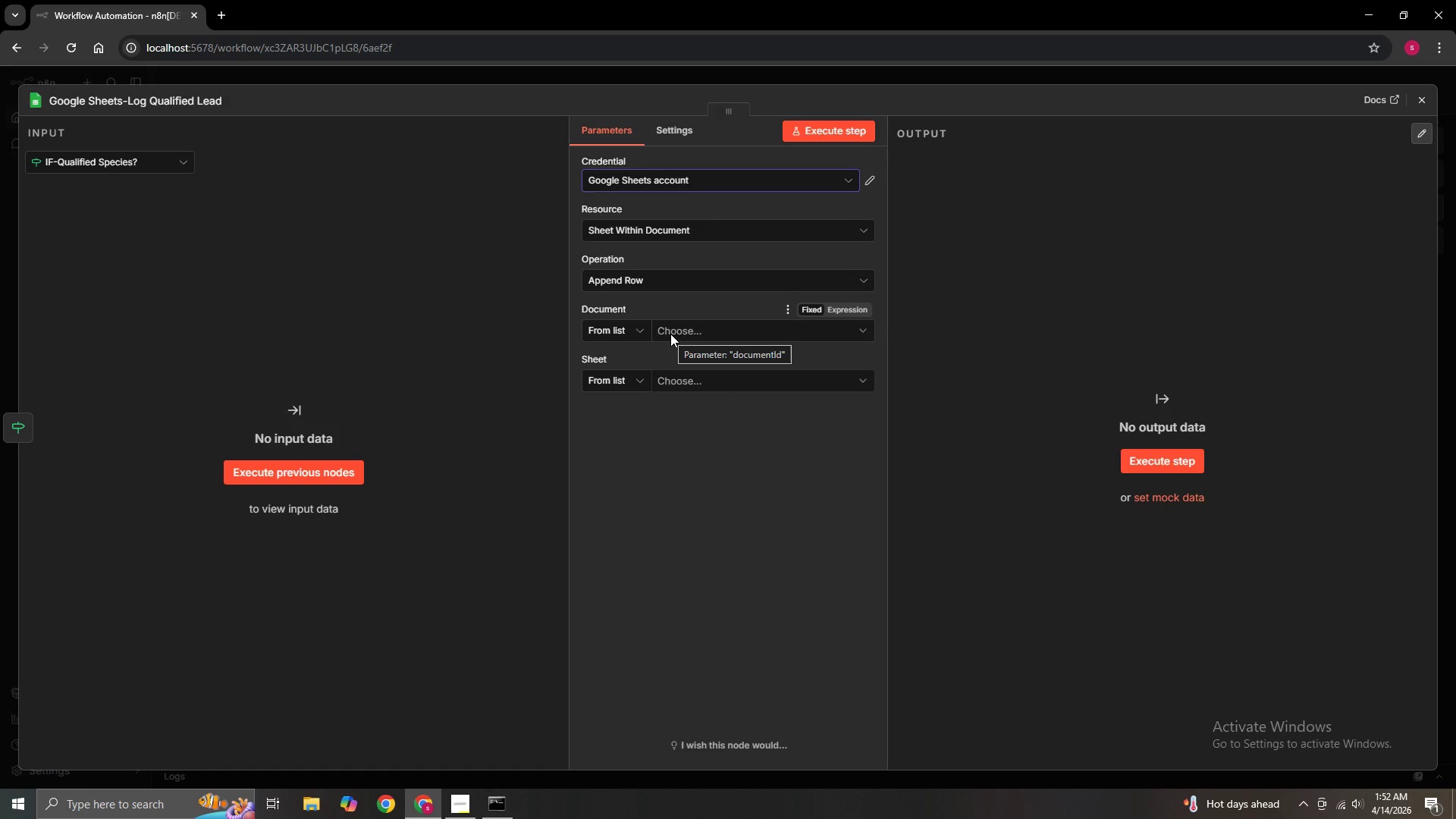 
wait(5.36)
 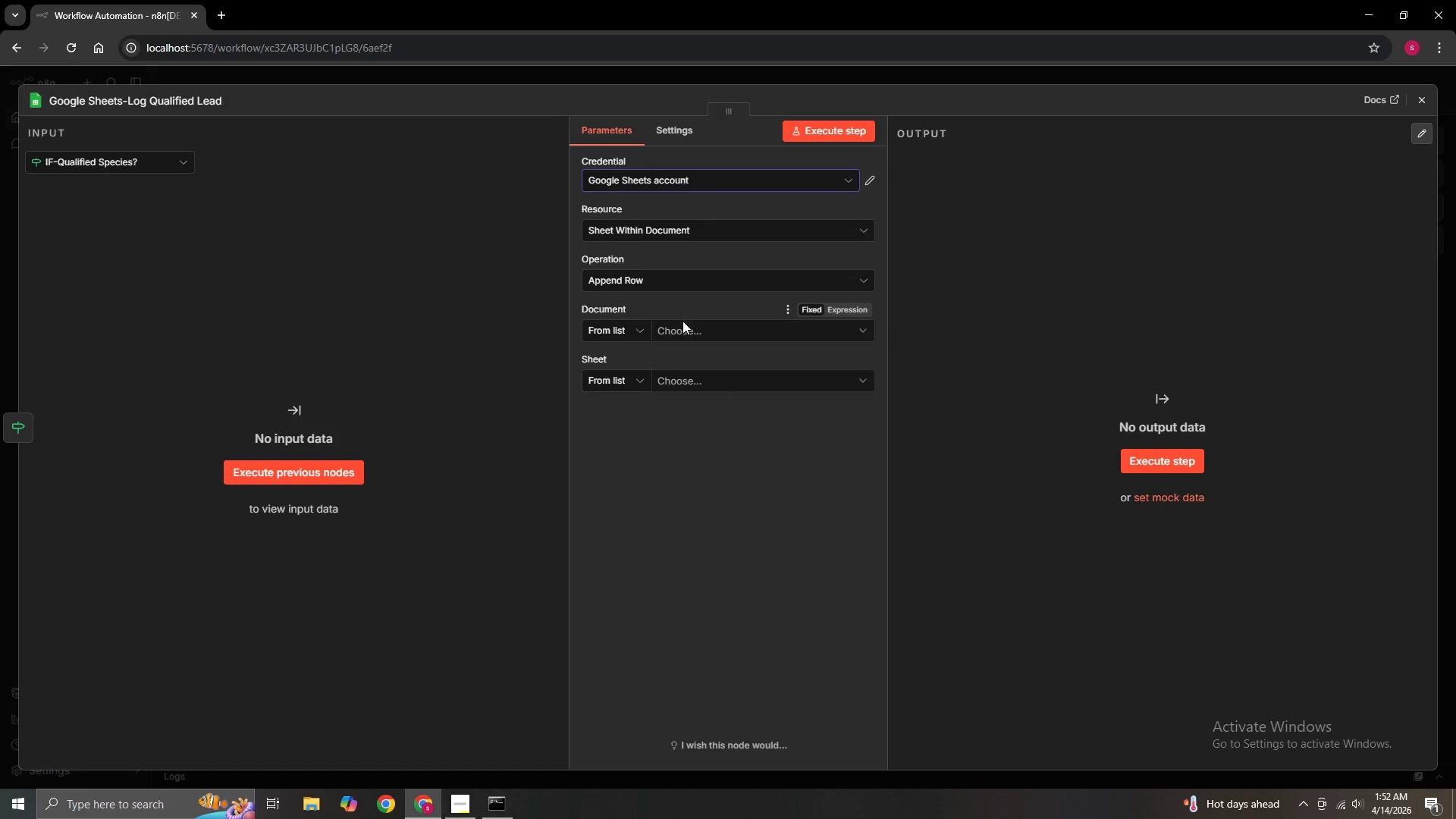 
left_click([670, 334])
 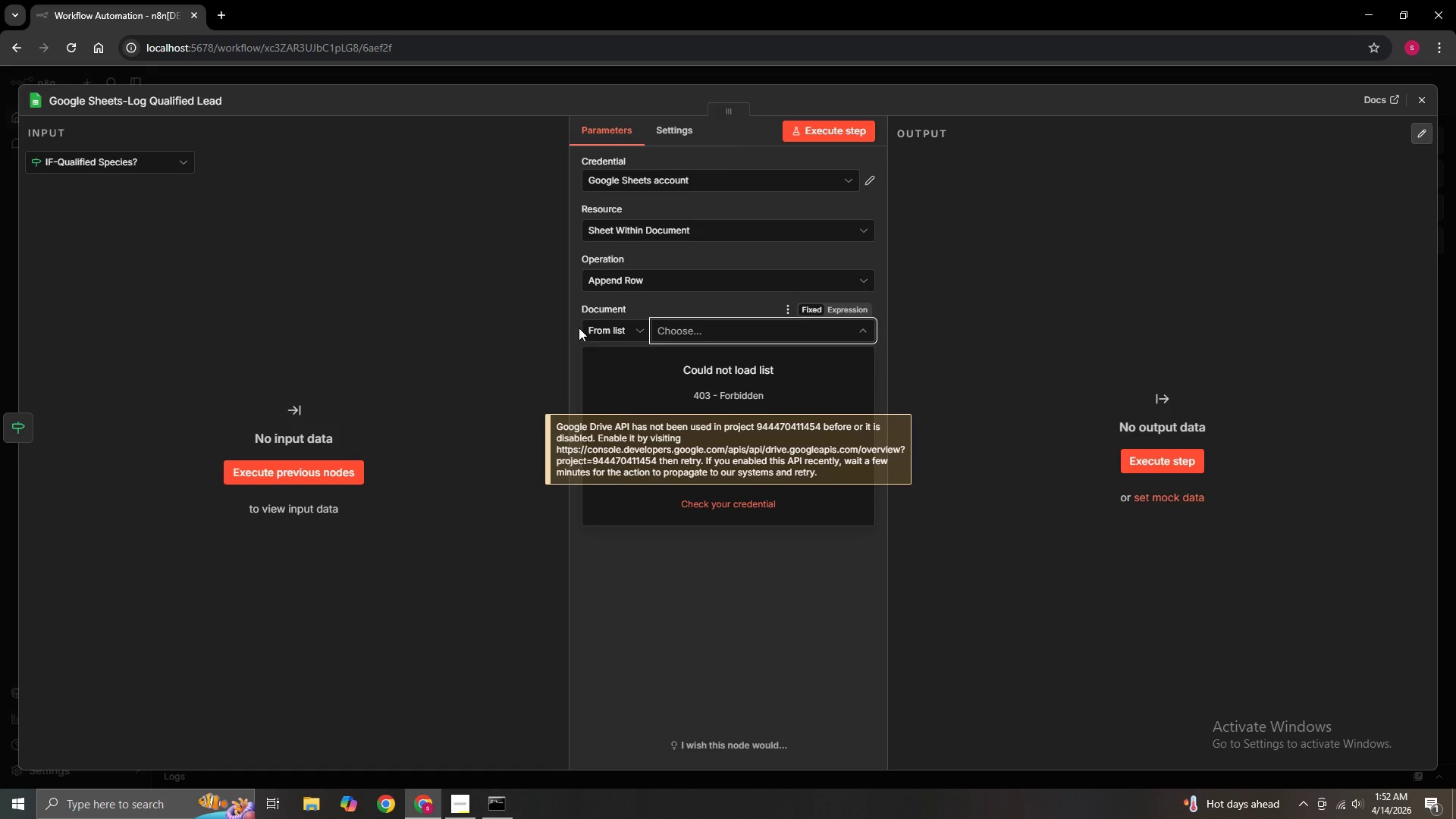 
wait(5.8)
 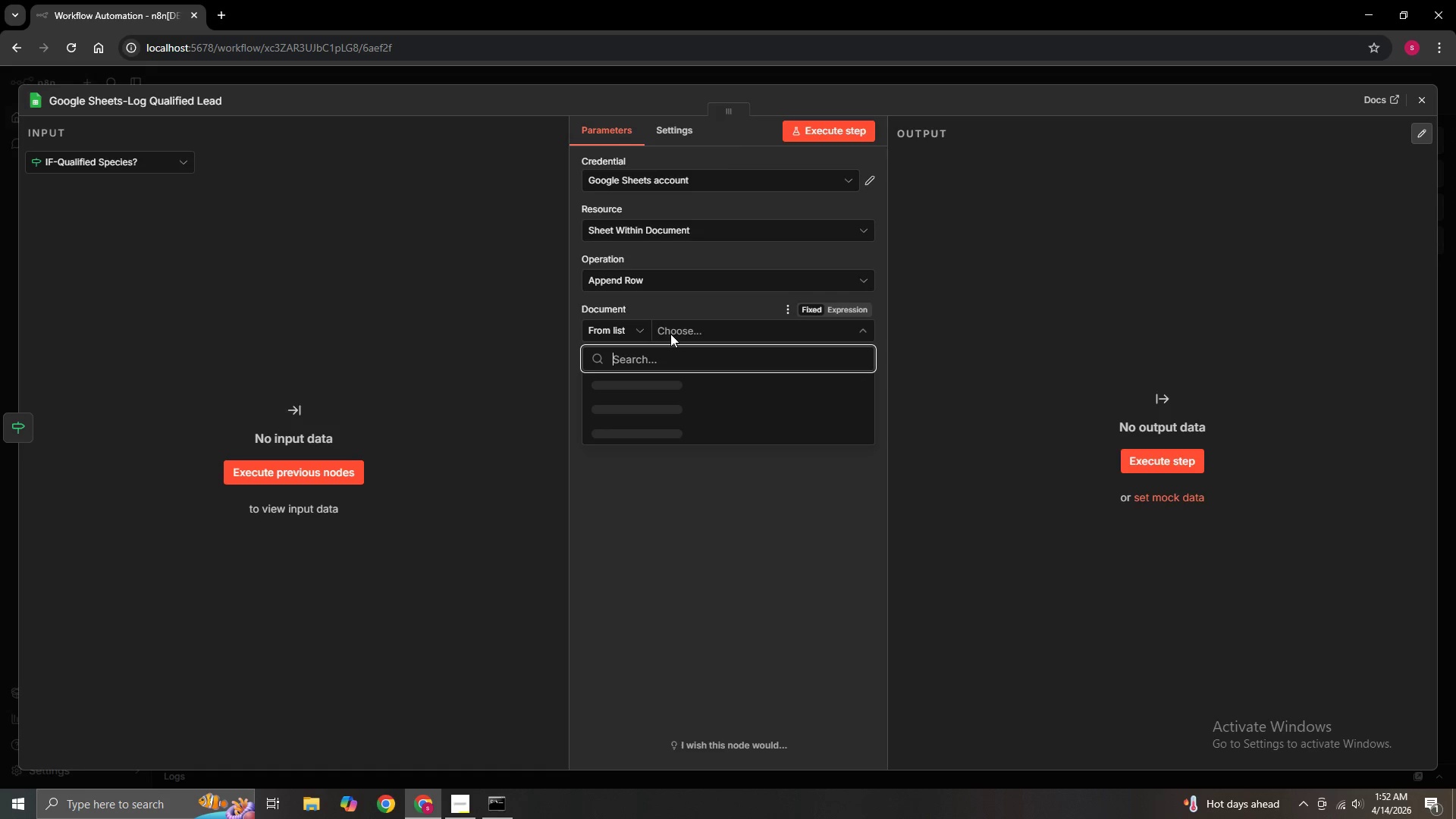 
left_click([573, 333])
 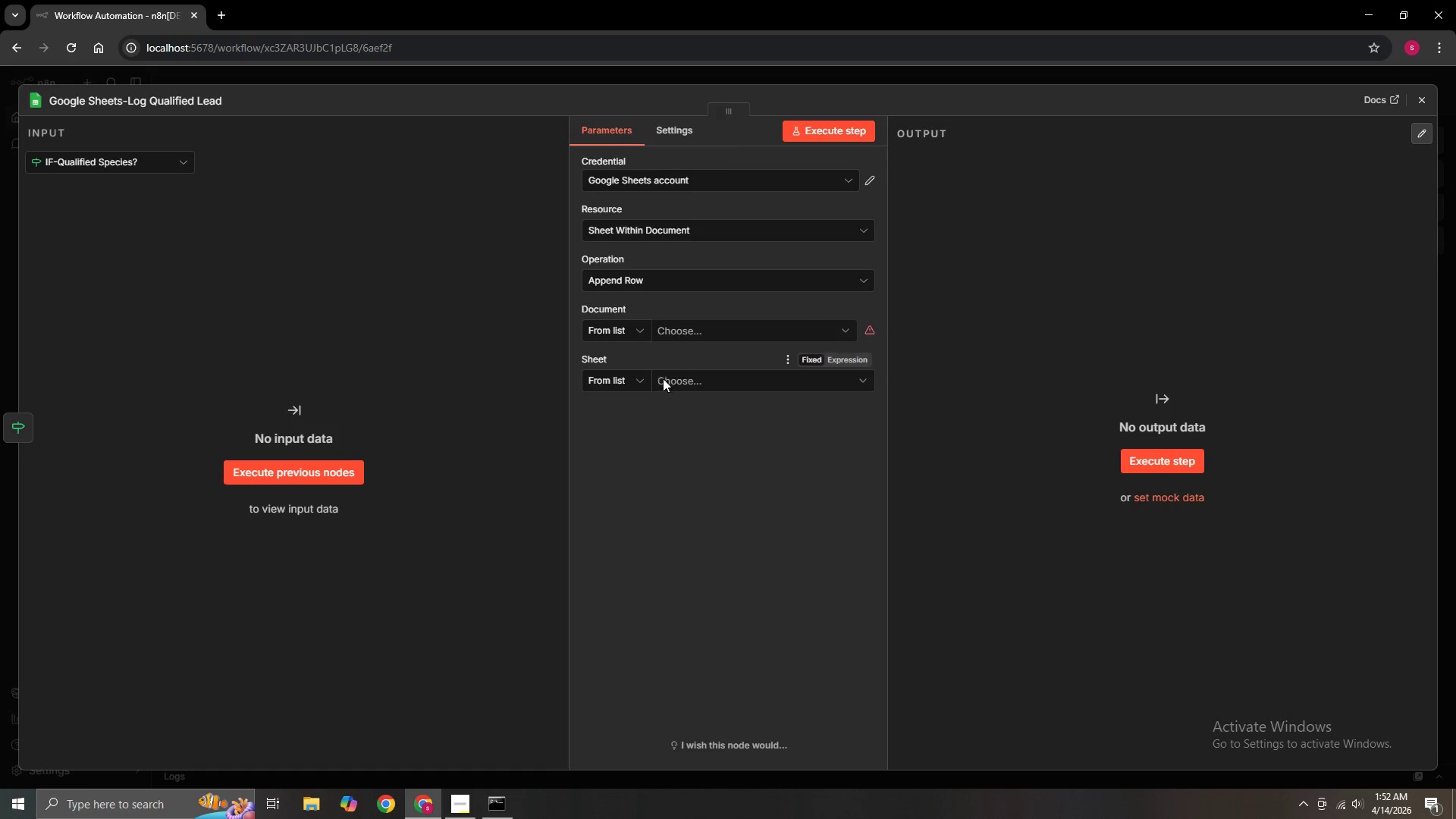 
left_click([682, 382])
 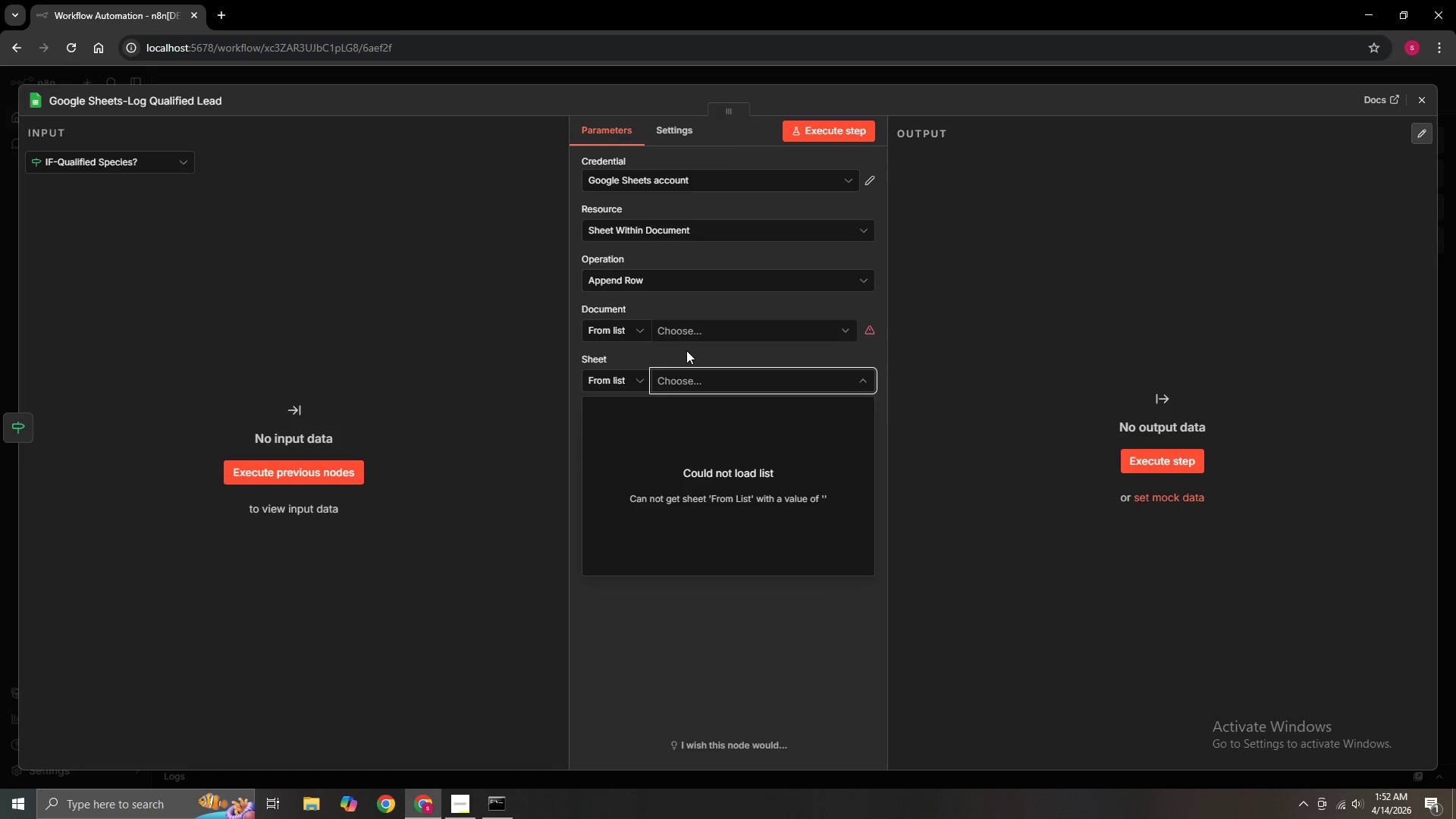 
left_click([708, 338])
 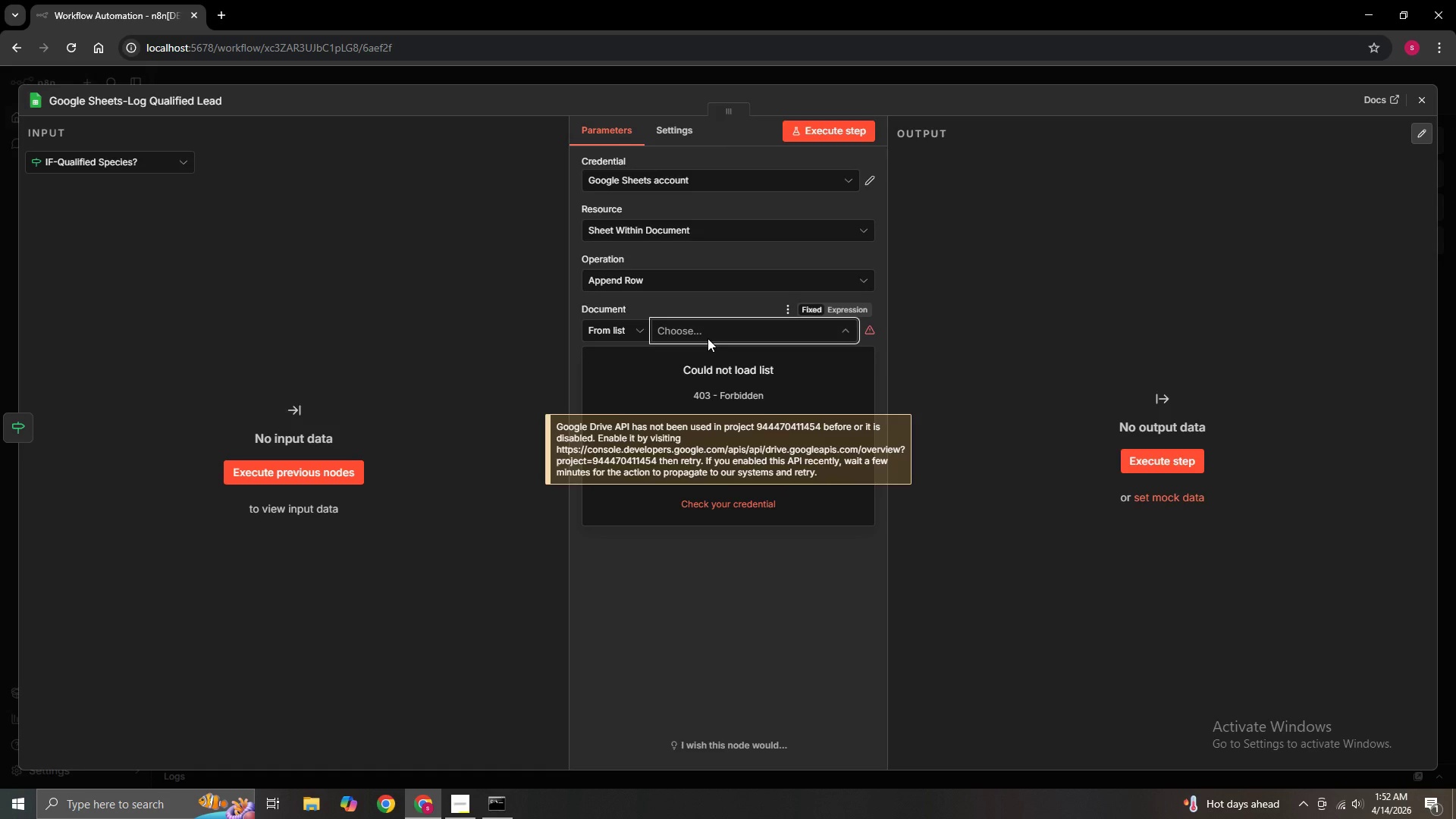 
left_click([708, 338])
 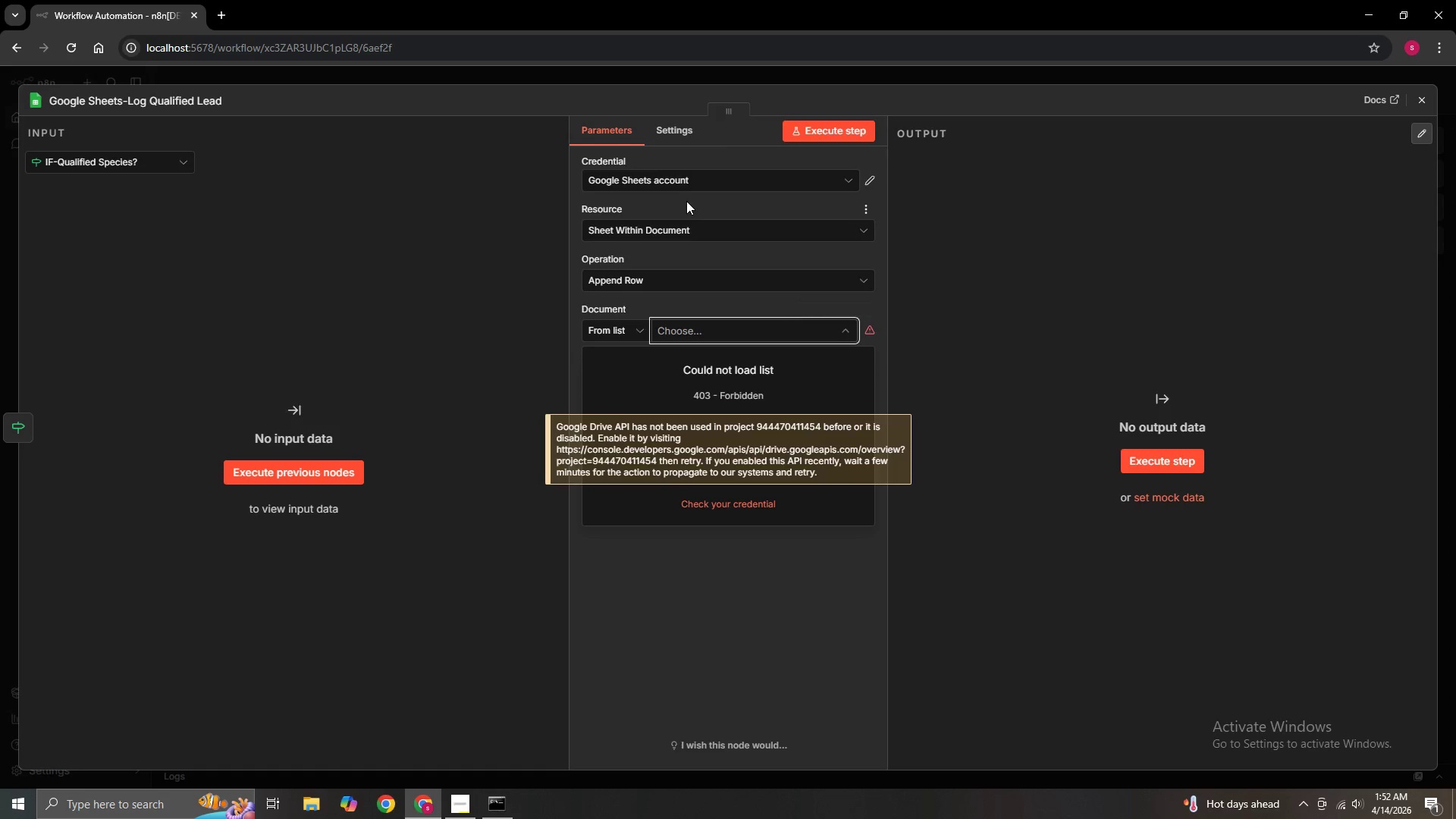 
left_click([689, 184])
 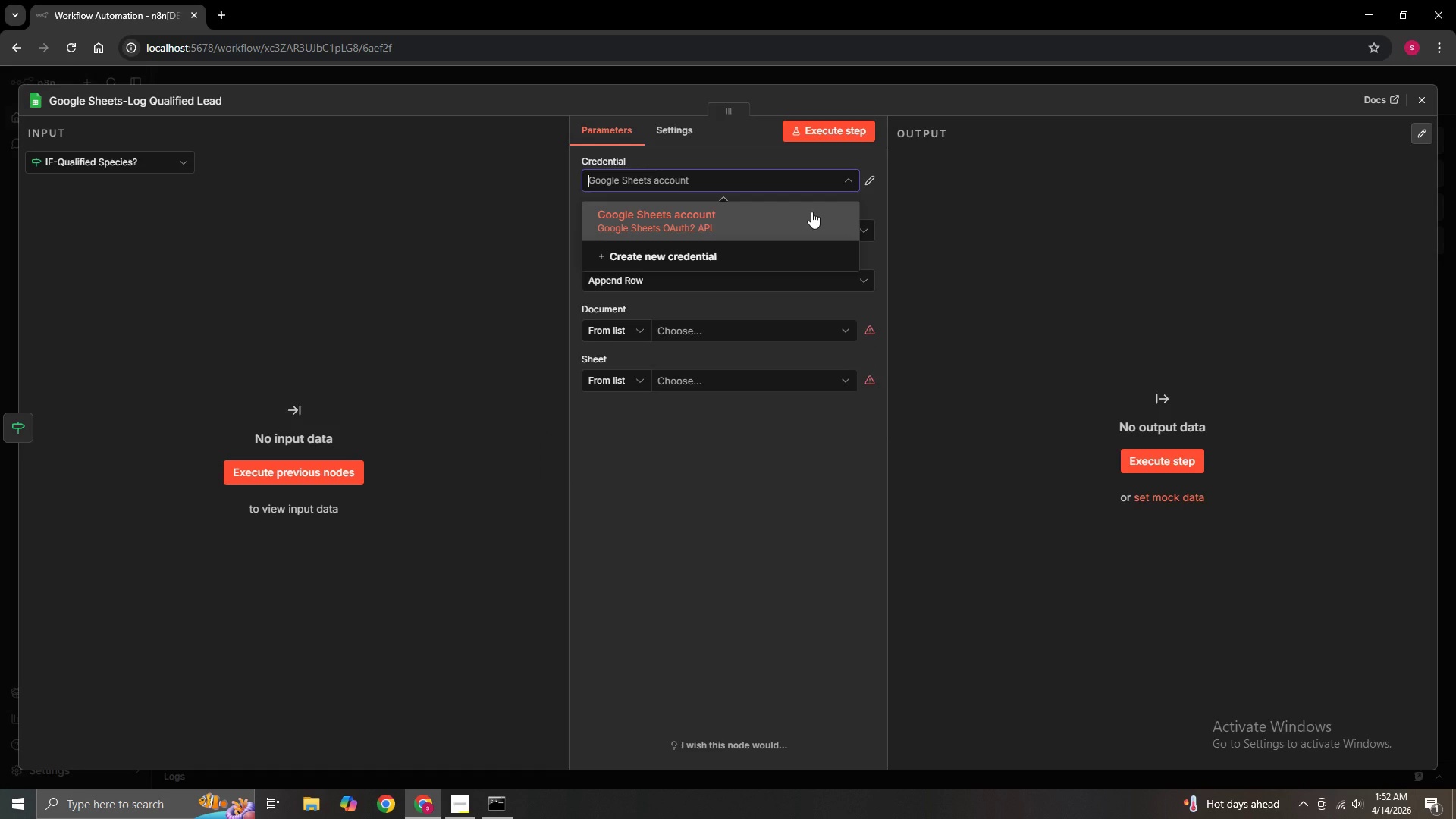 
left_click([782, 165])
 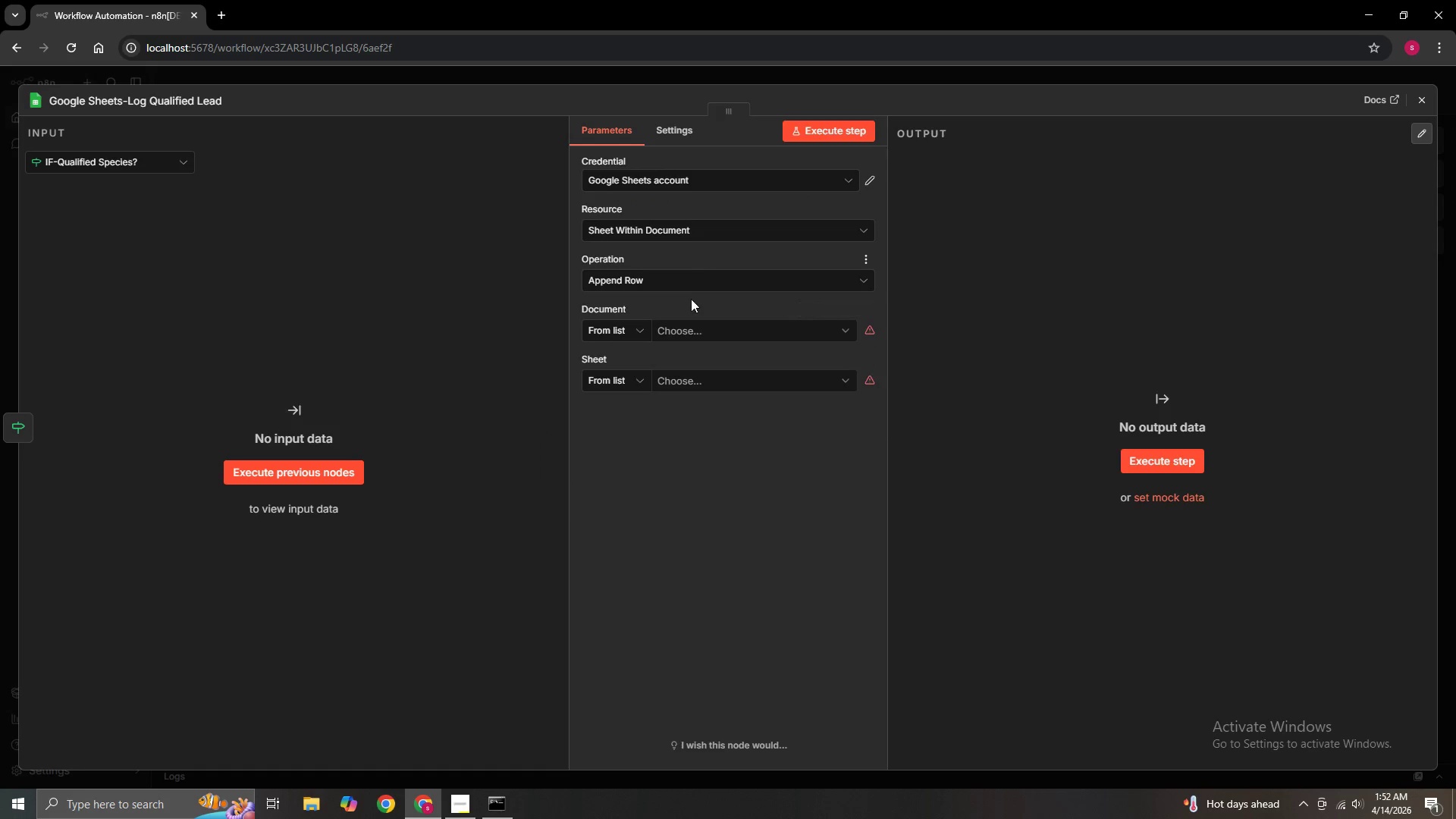 
left_click([647, 325])
 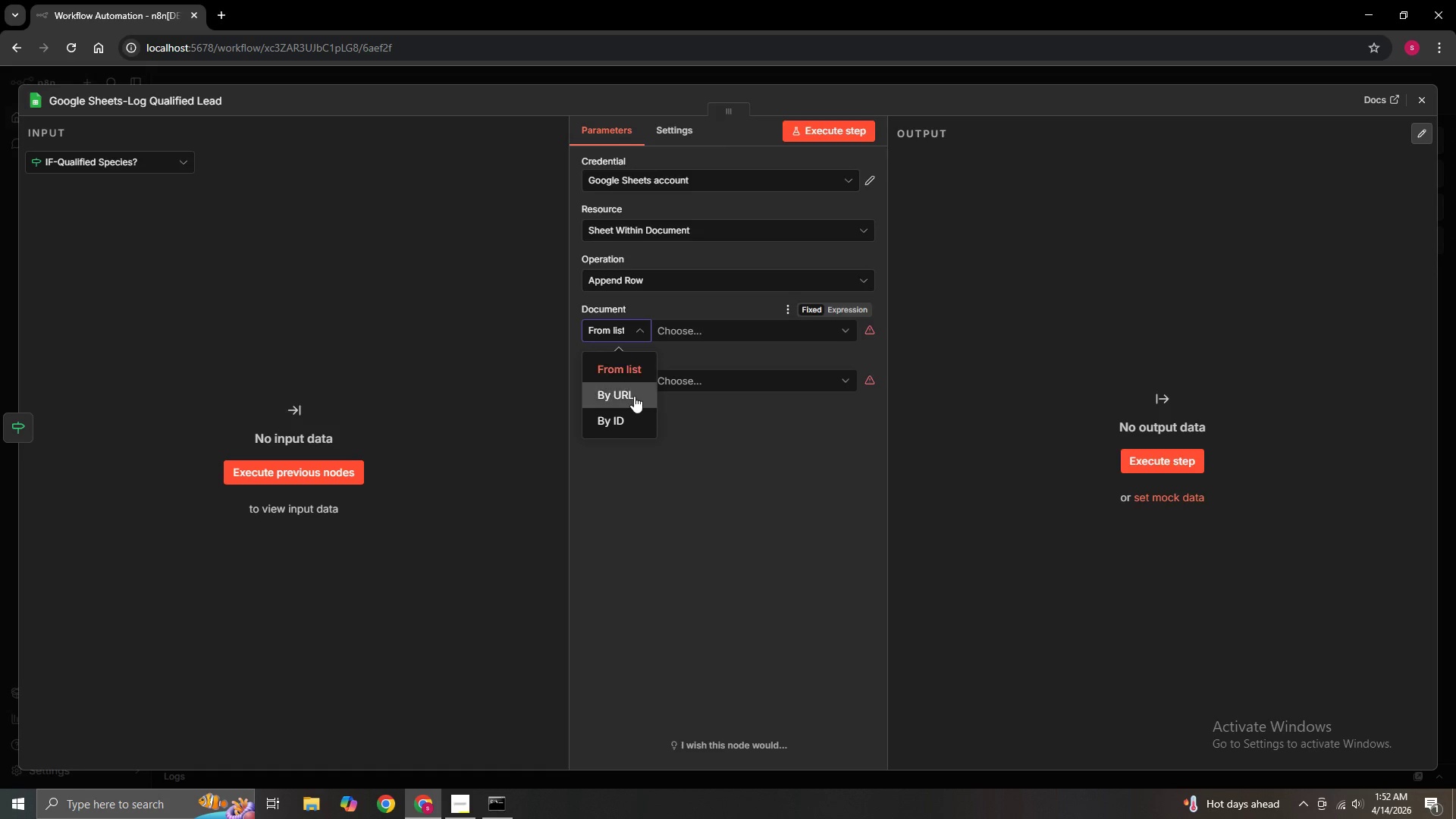 
left_click([634, 397])
 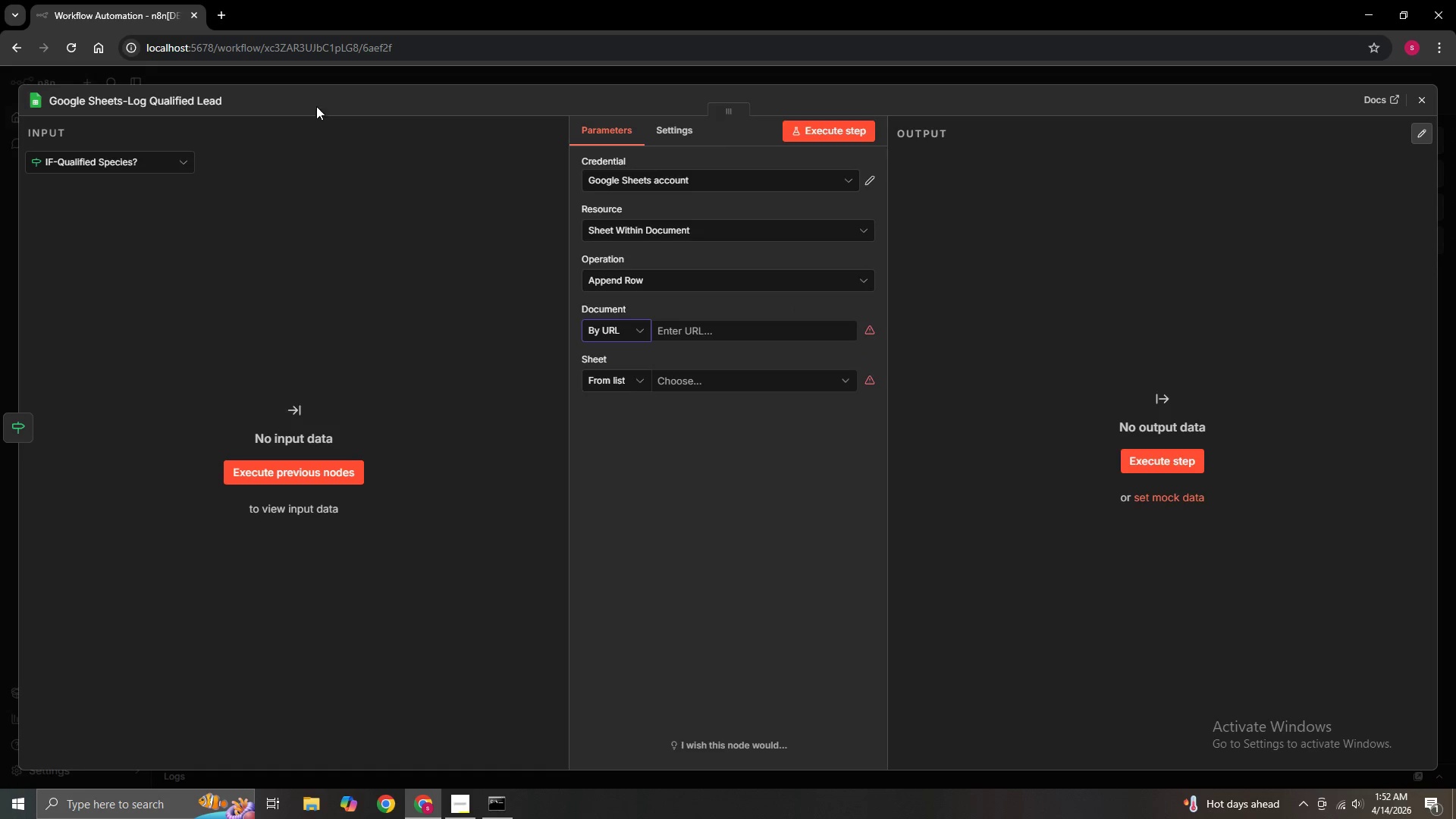 
left_click([219, 11])
 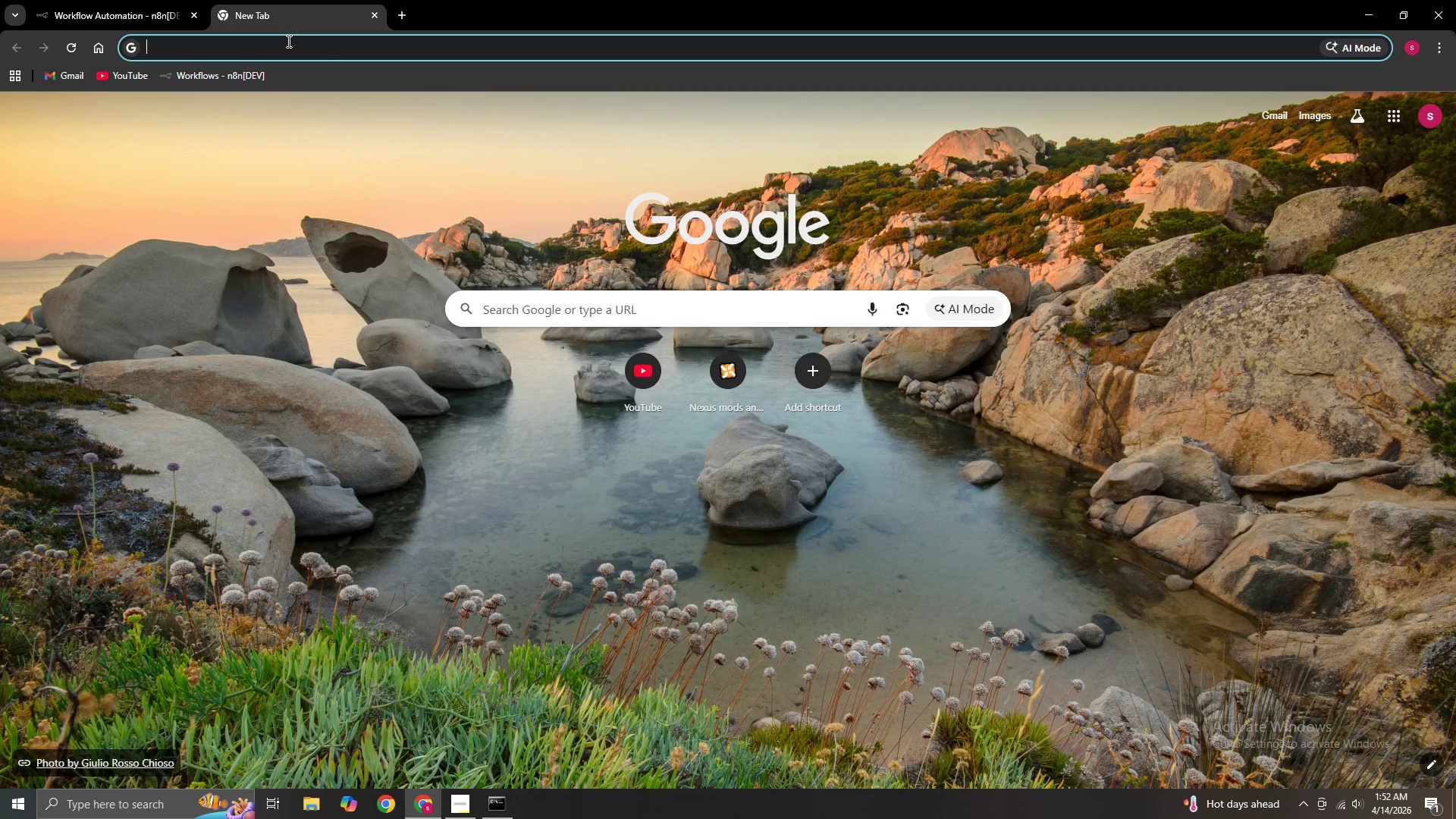 
type(google docs)
 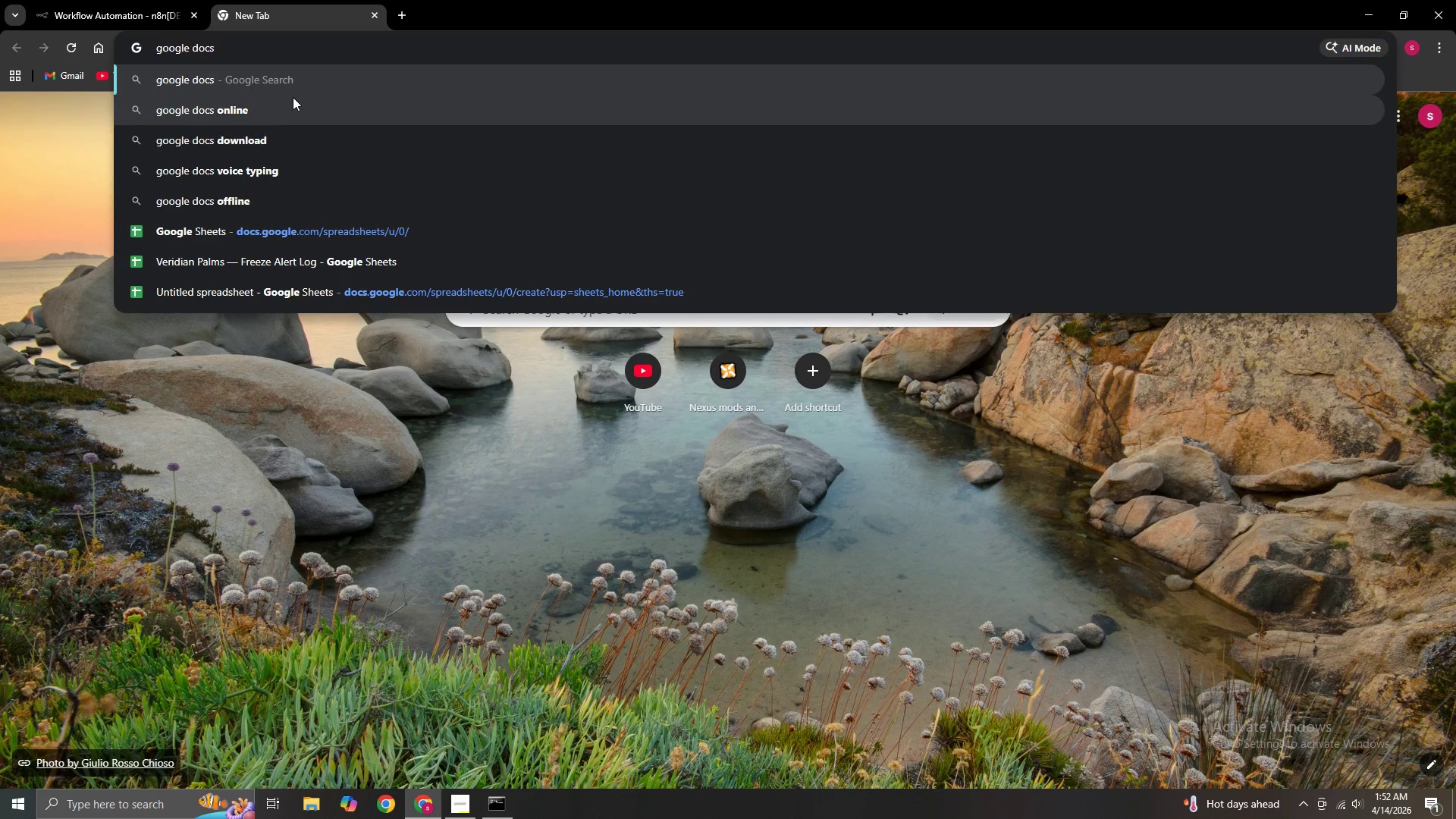 
left_click([262, 228])
 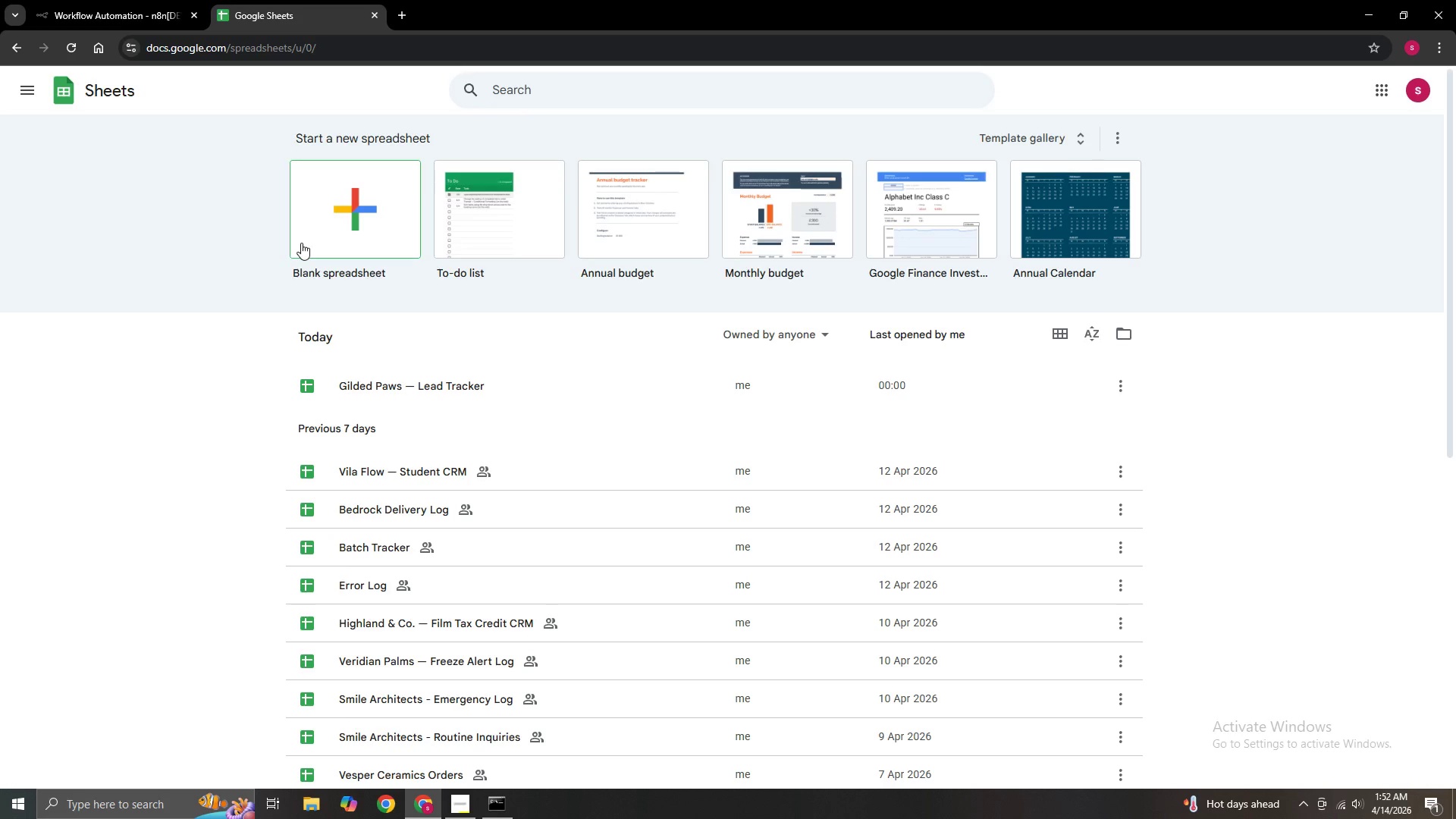 
wait(5.31)
 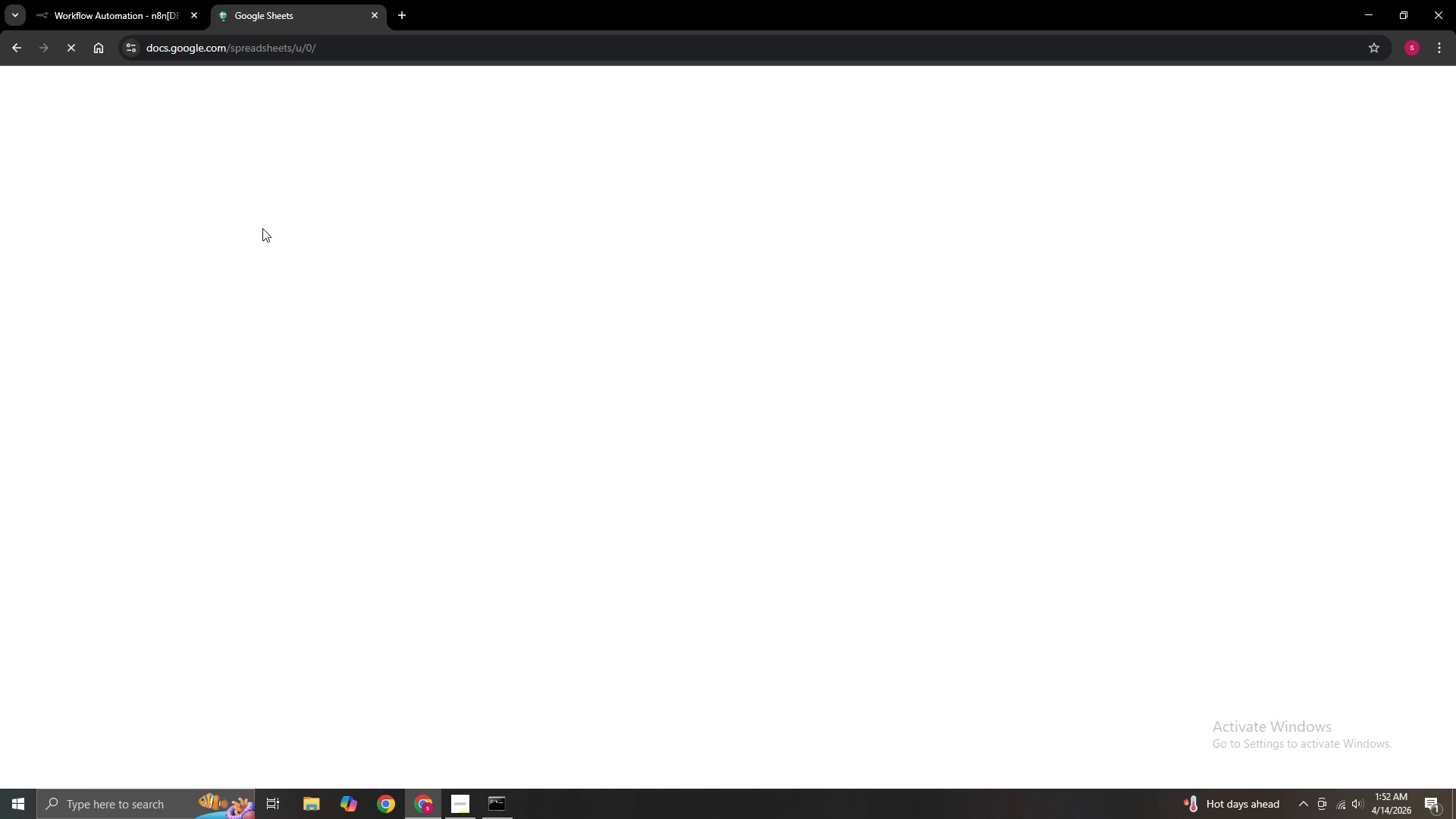 
left_click([424, 388])
 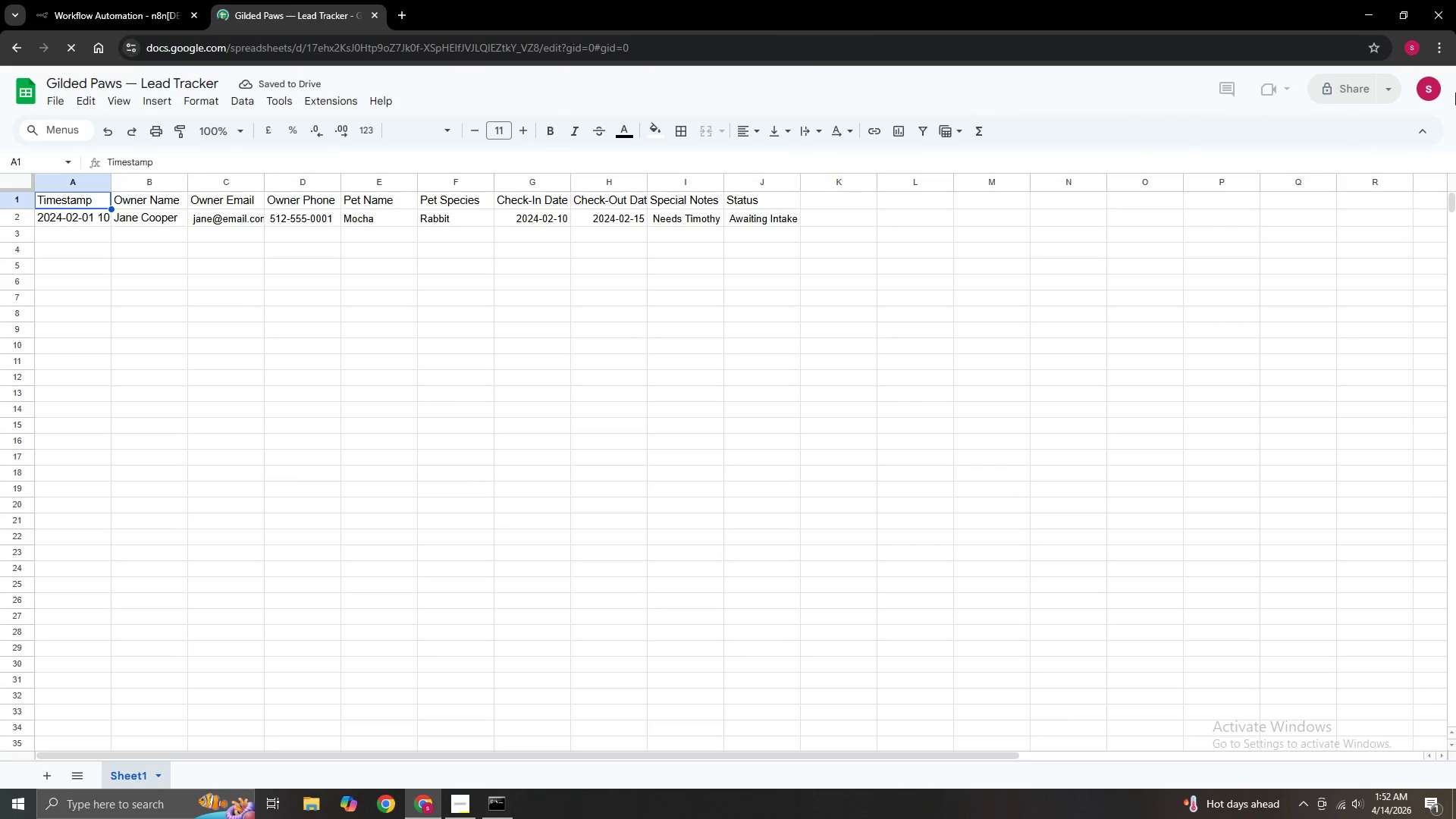 
left_click([1327, 85])
 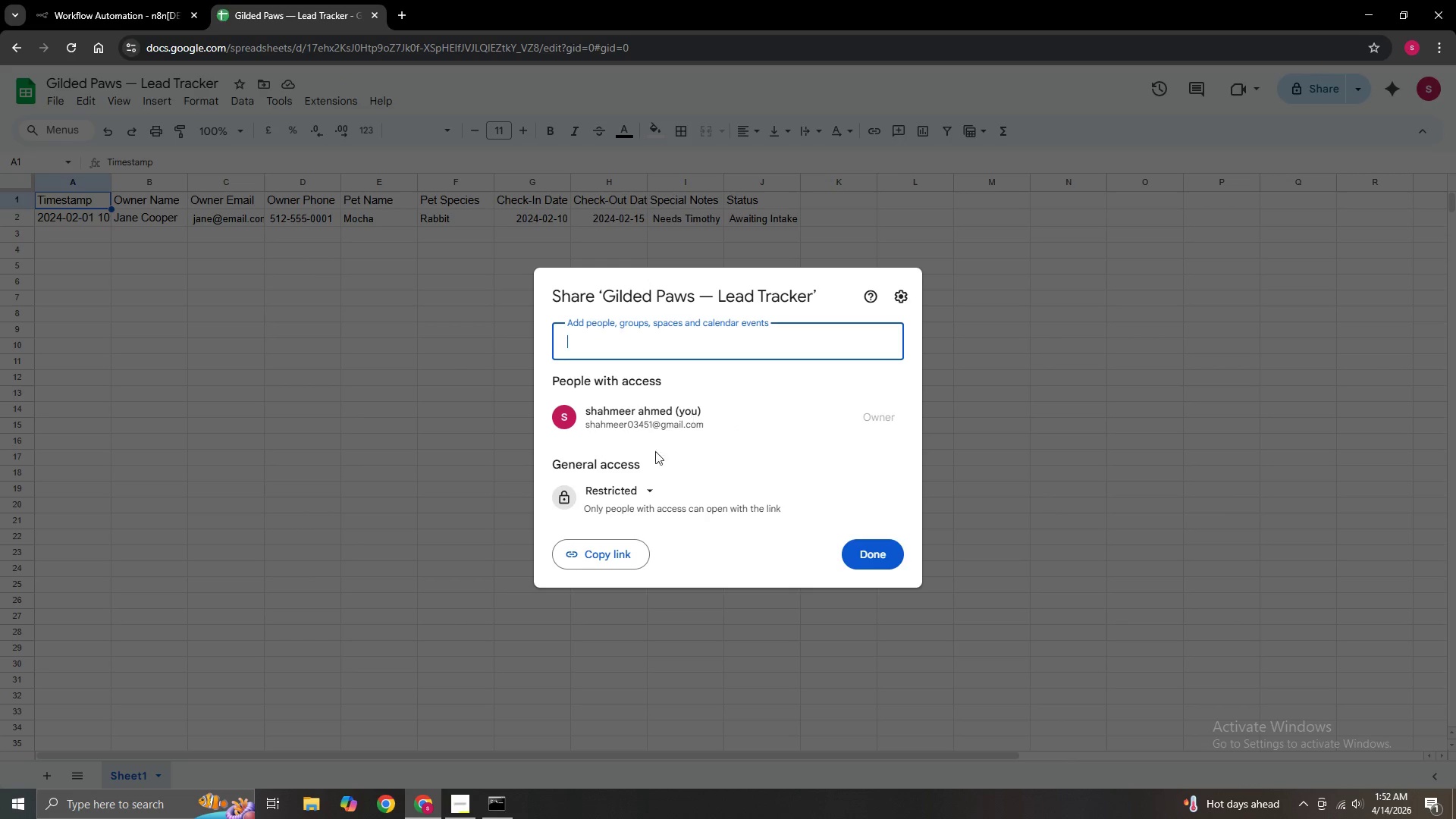 
left_click([598, 488])
 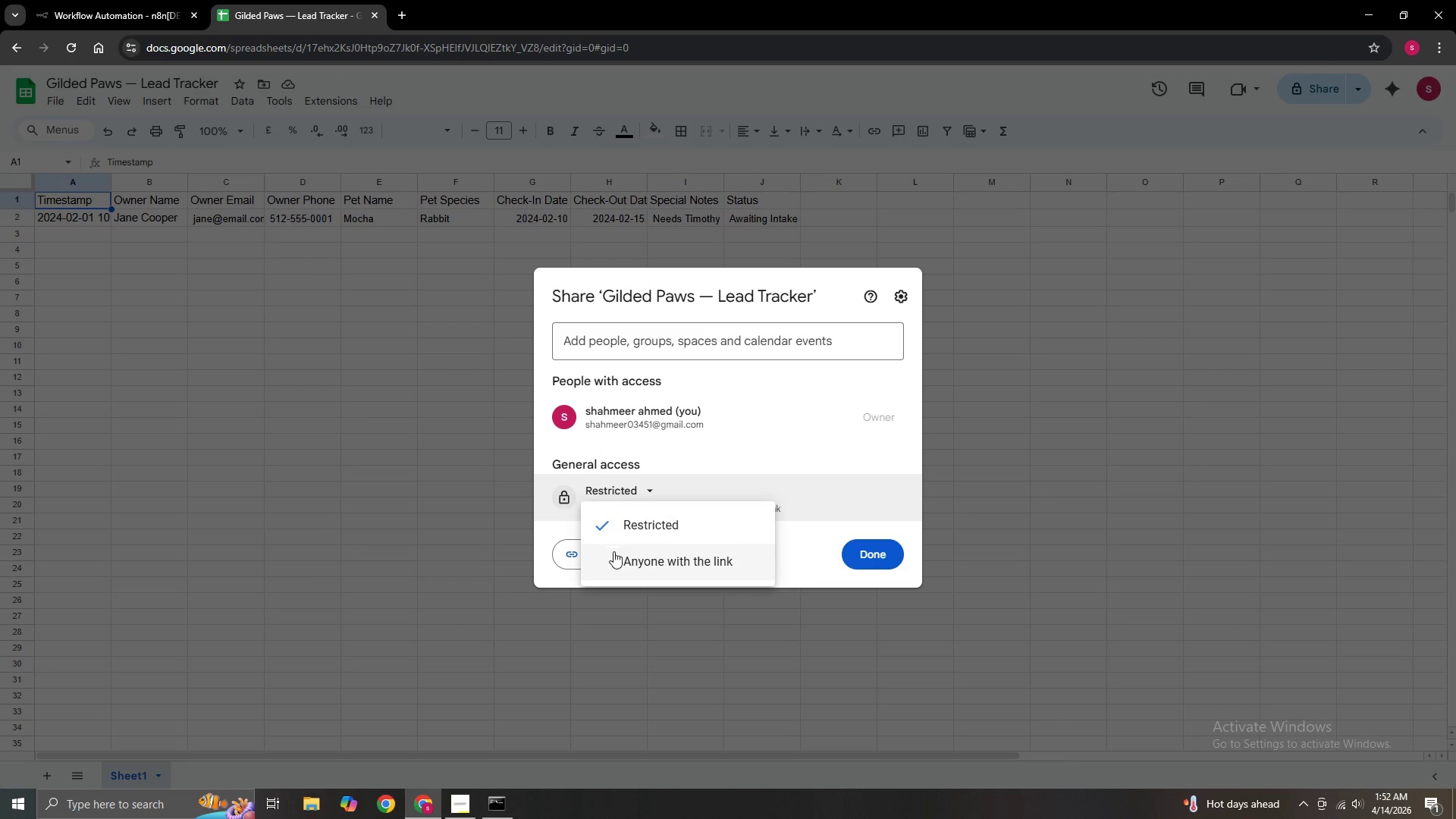 
left_click([617, 562])
 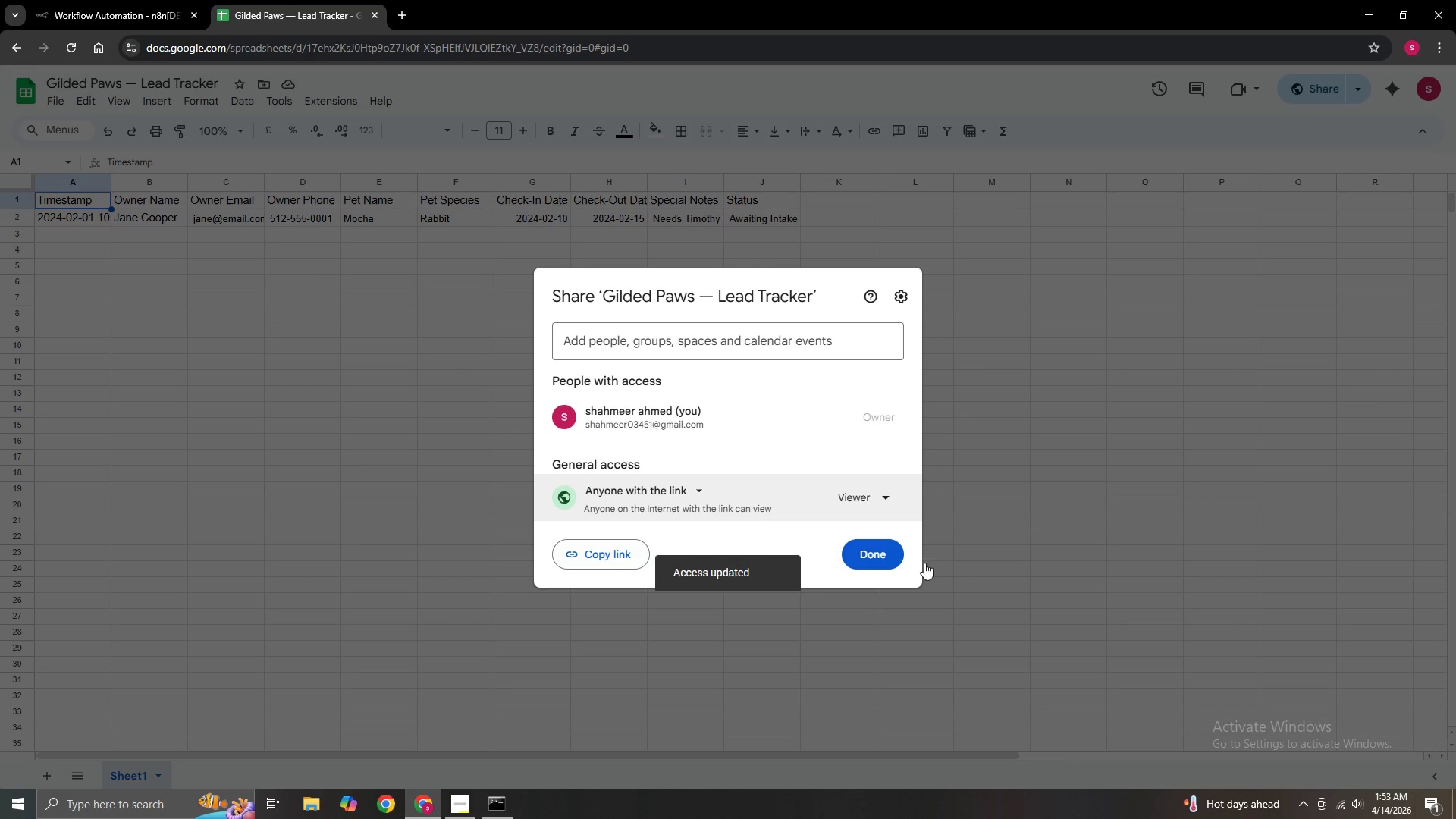 
left_click([858, 550])
 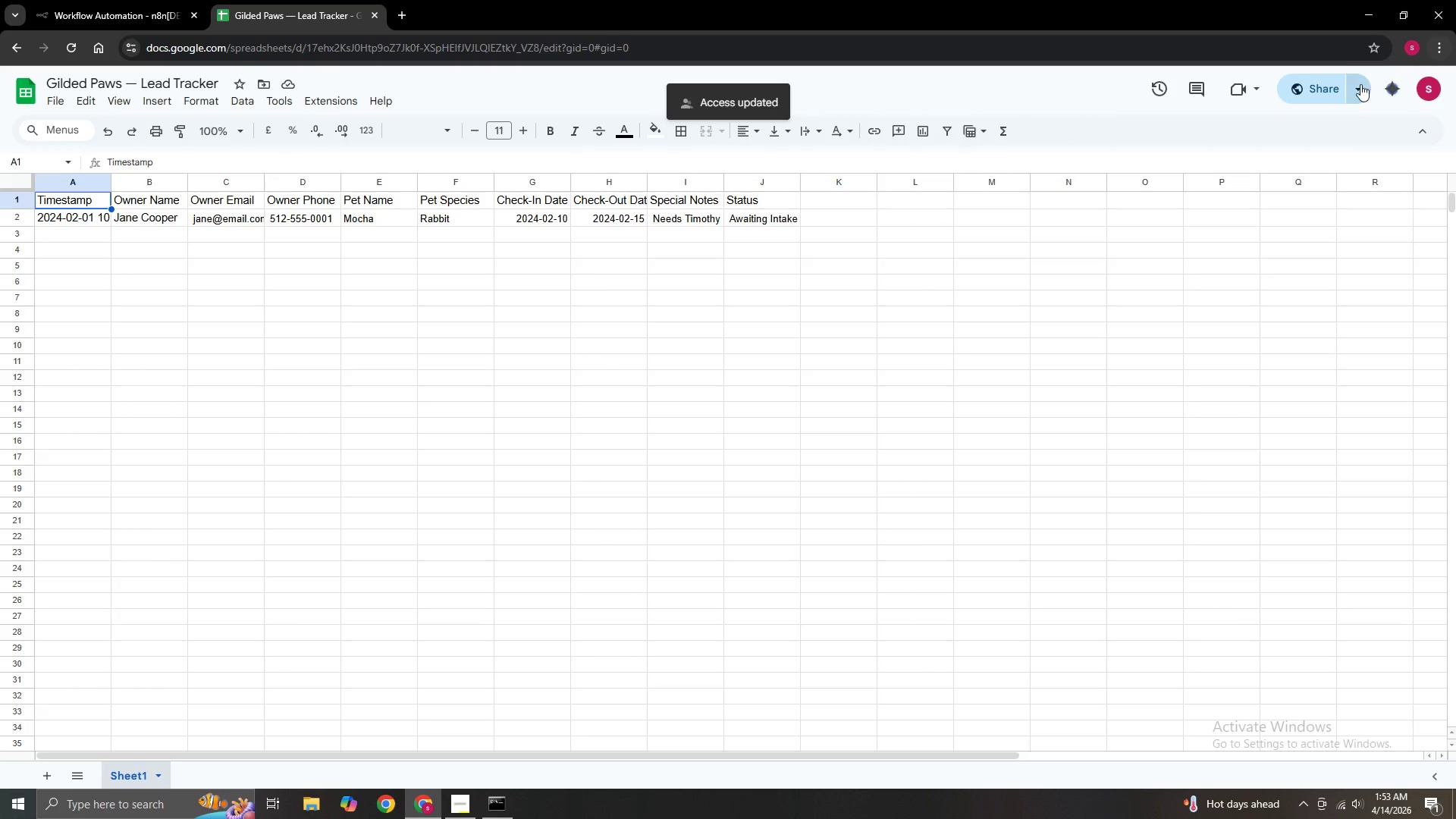 
left_click([1360, 84])
 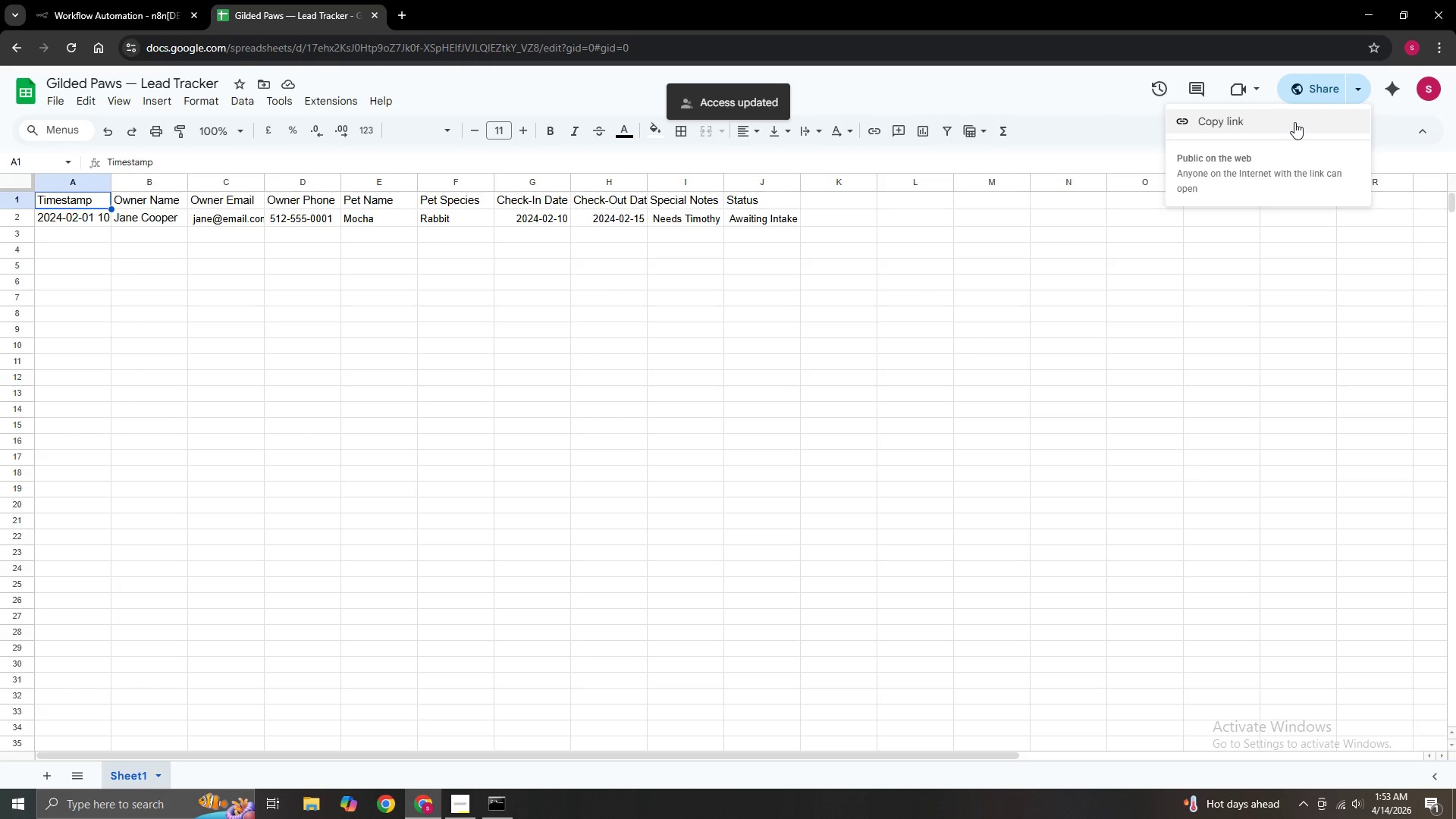 
left_click([1294, 122])
 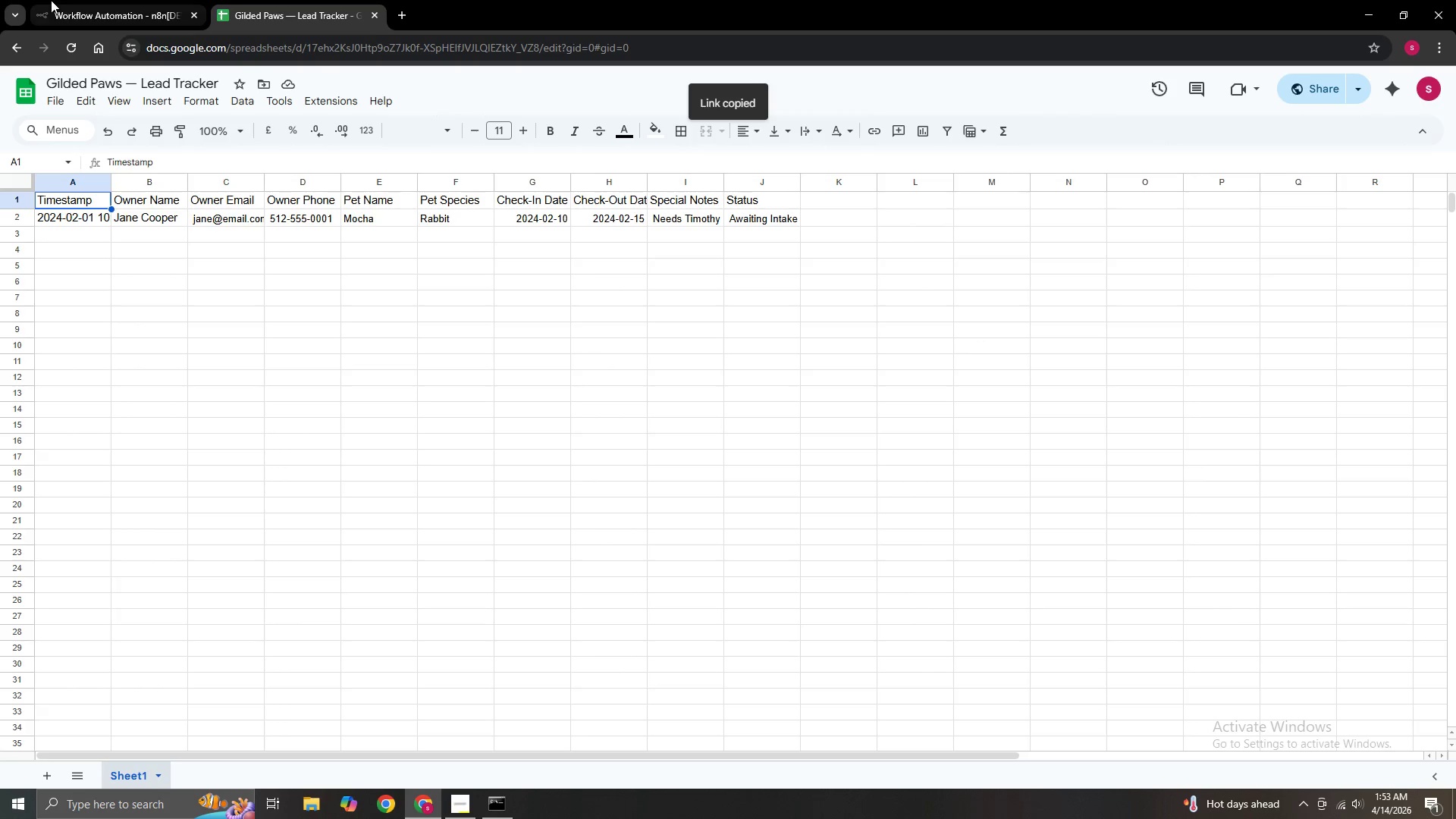 
left_click([51, 0])
 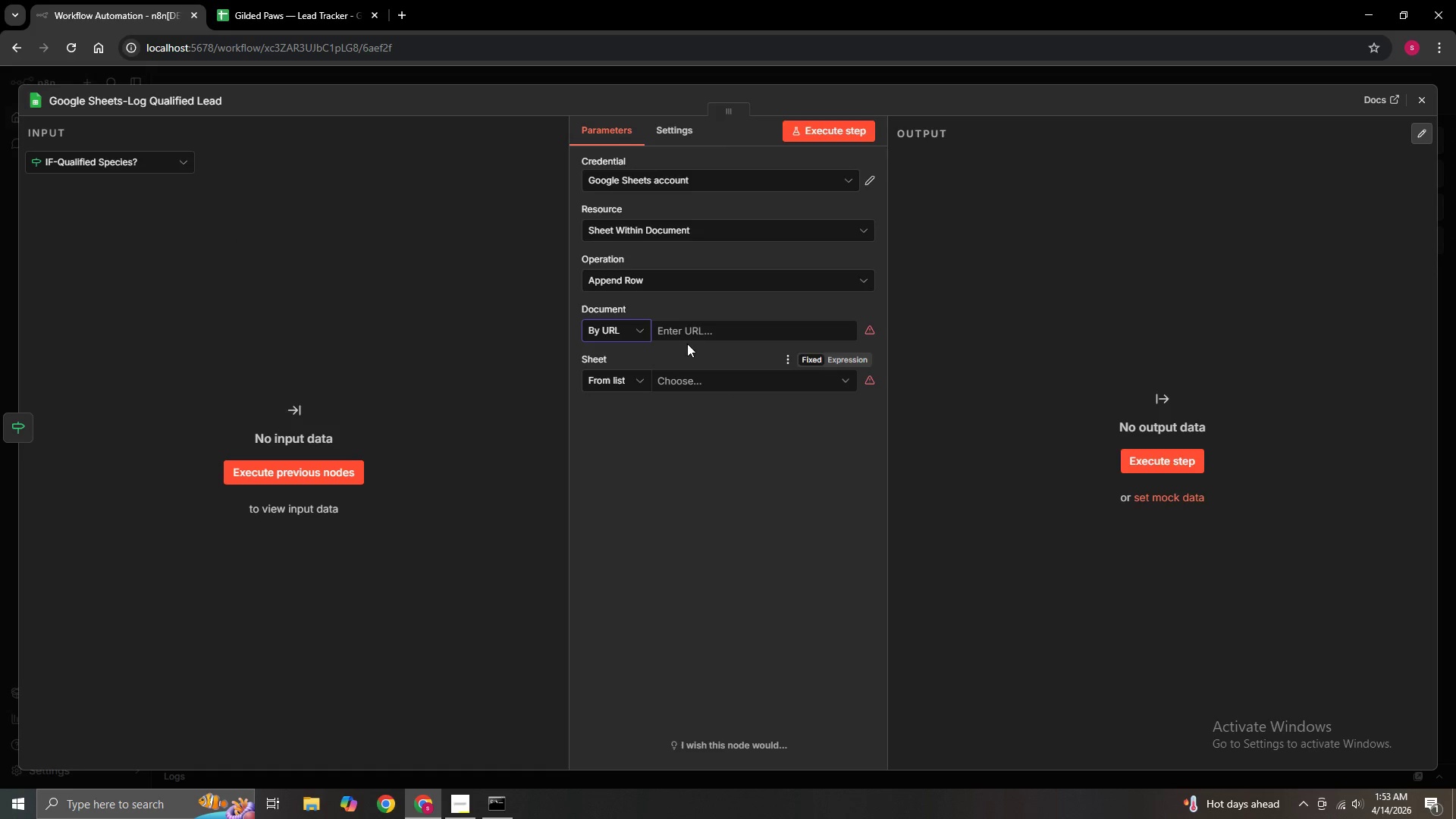 
left_click([692, 328])
 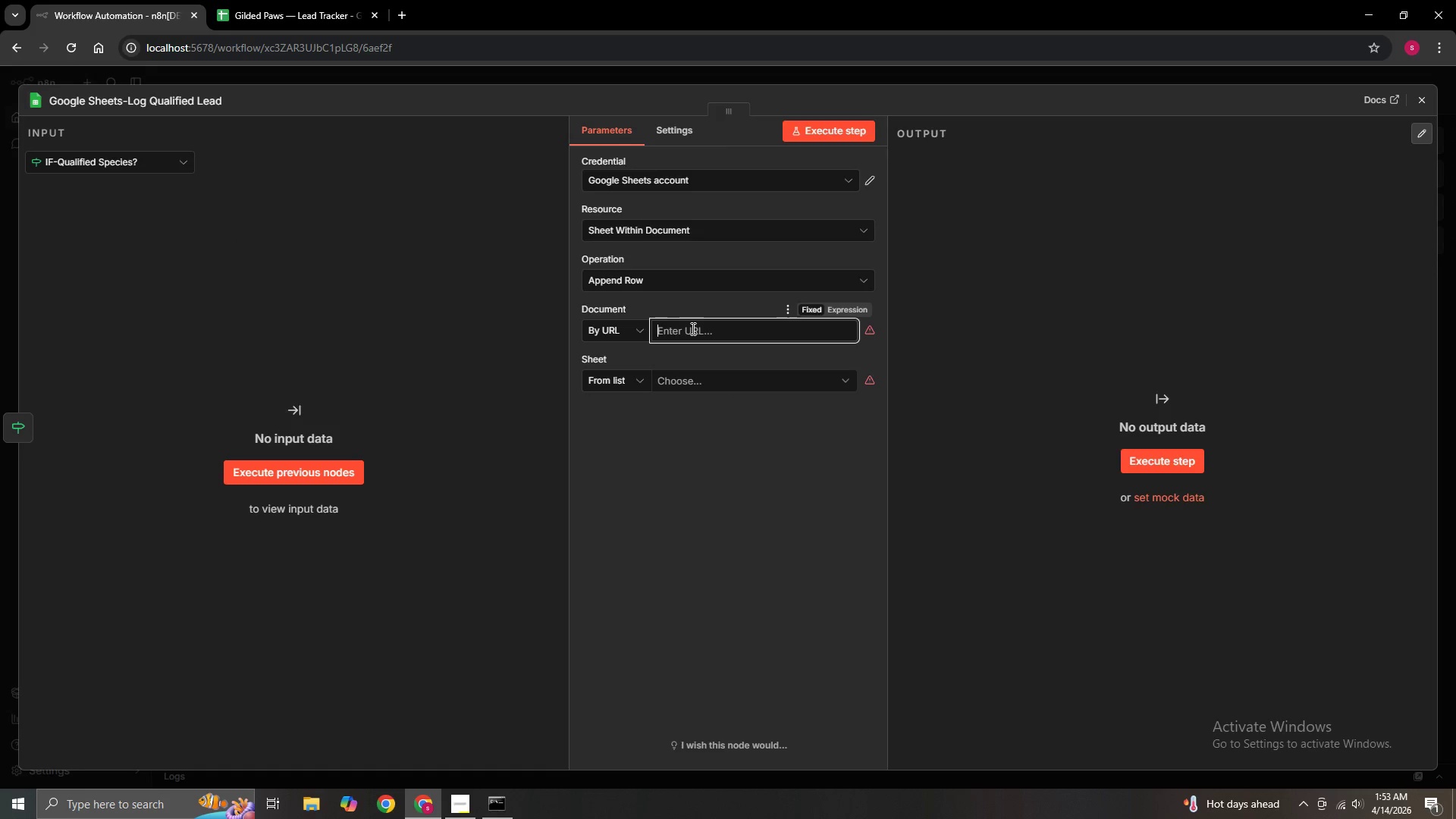 
right_click([692, 328])
 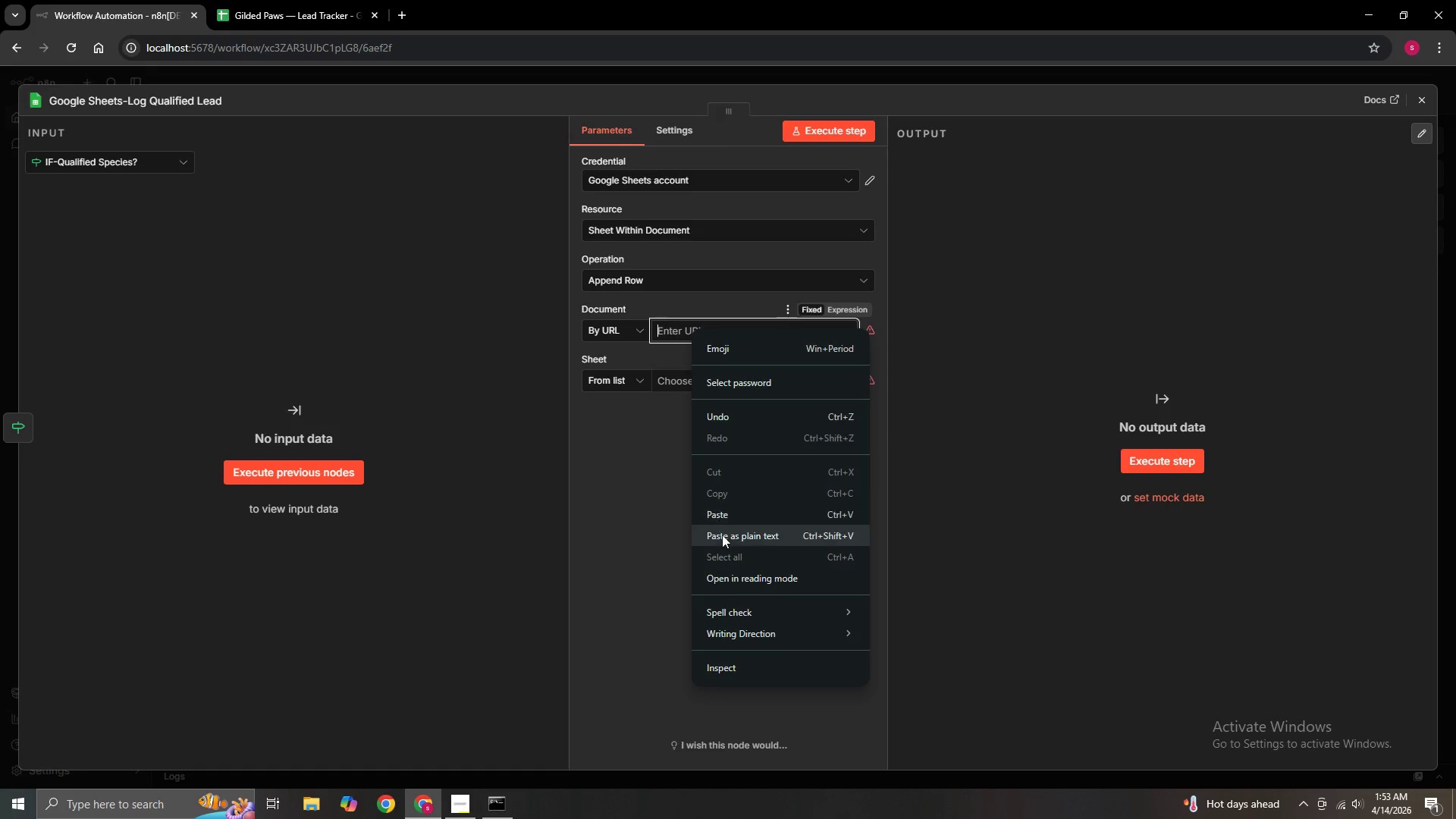 
left_click([734, 507])
 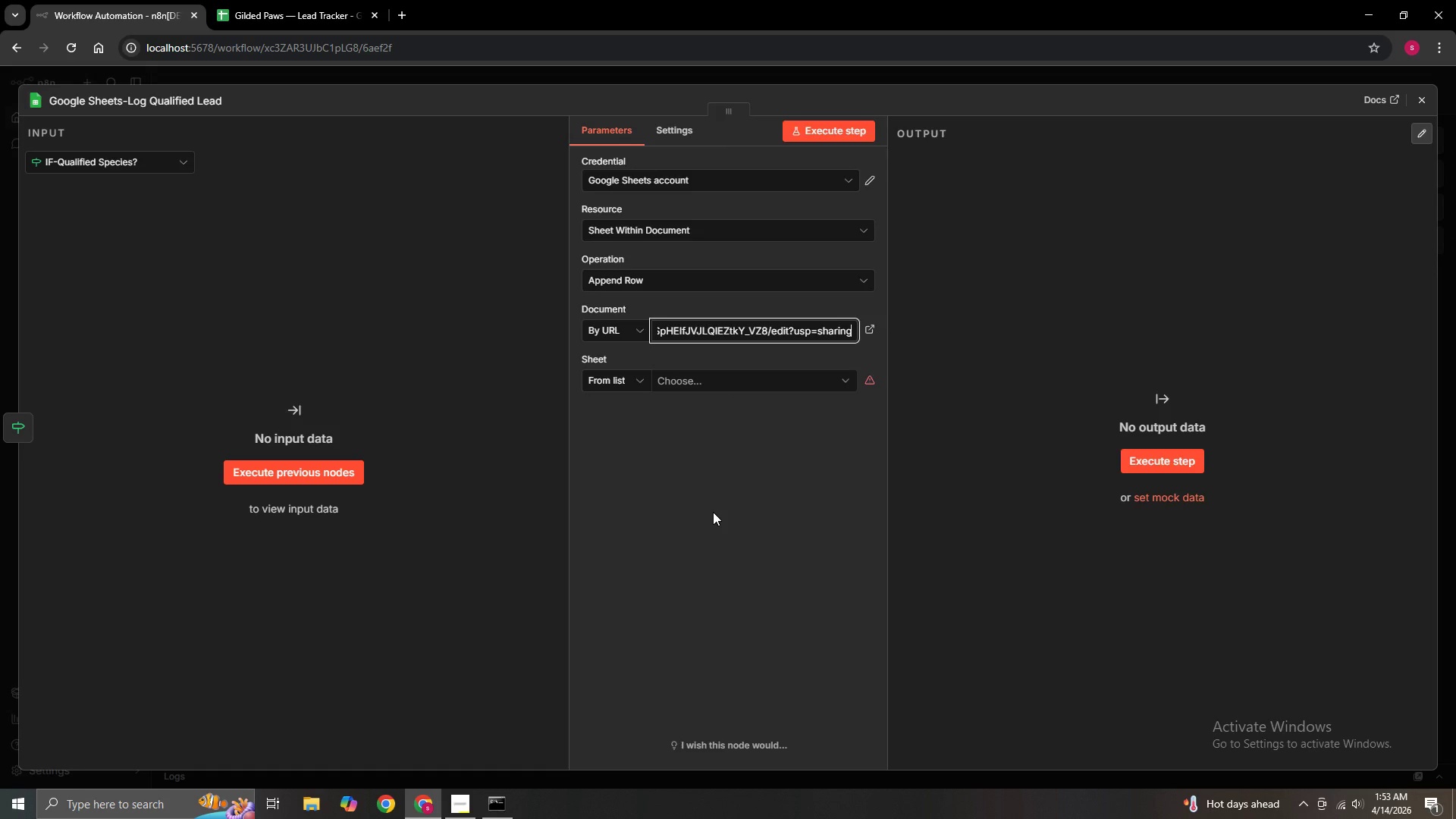 
left_click([713, 512])
 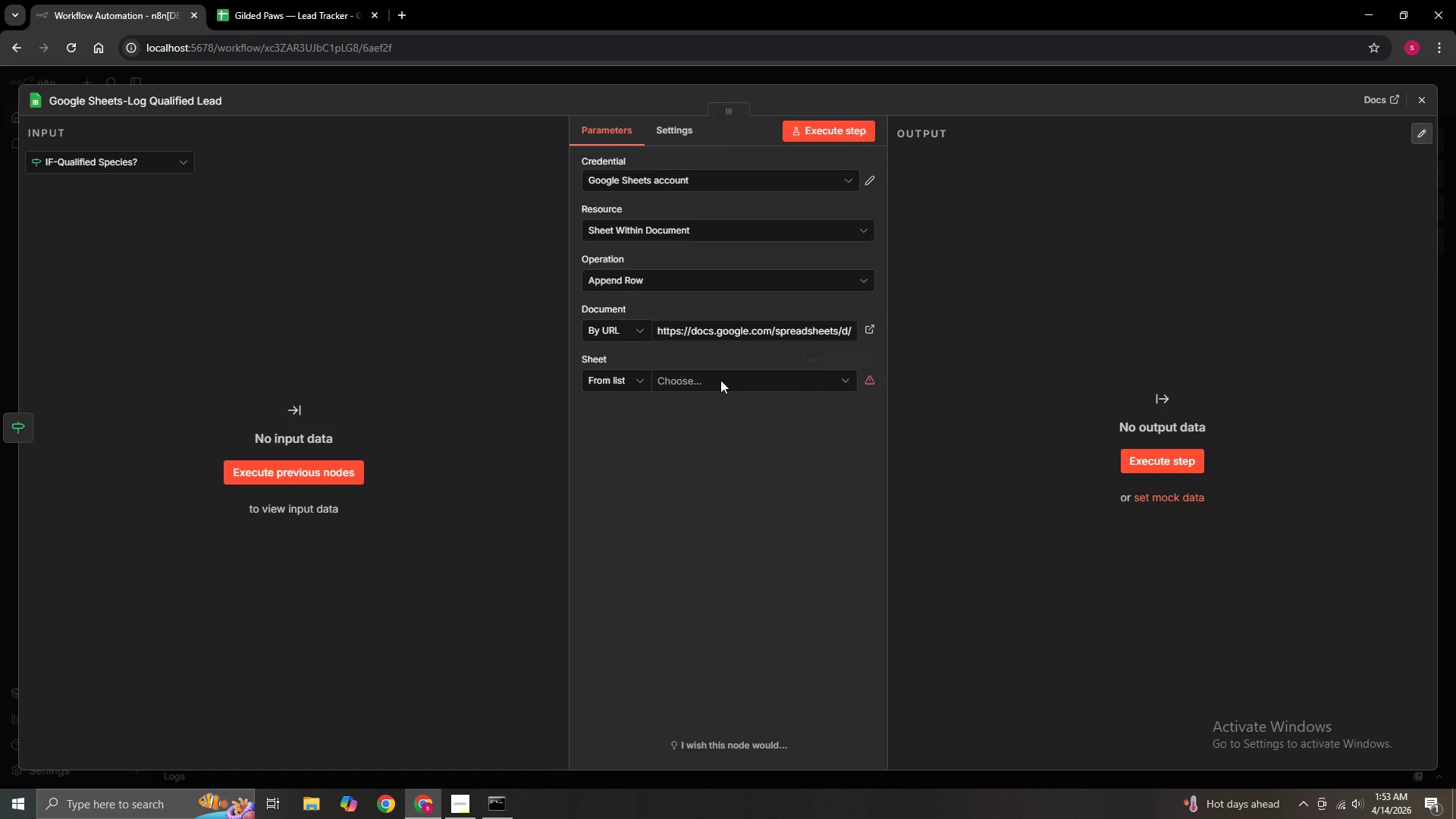 
left_click([721, 374])
 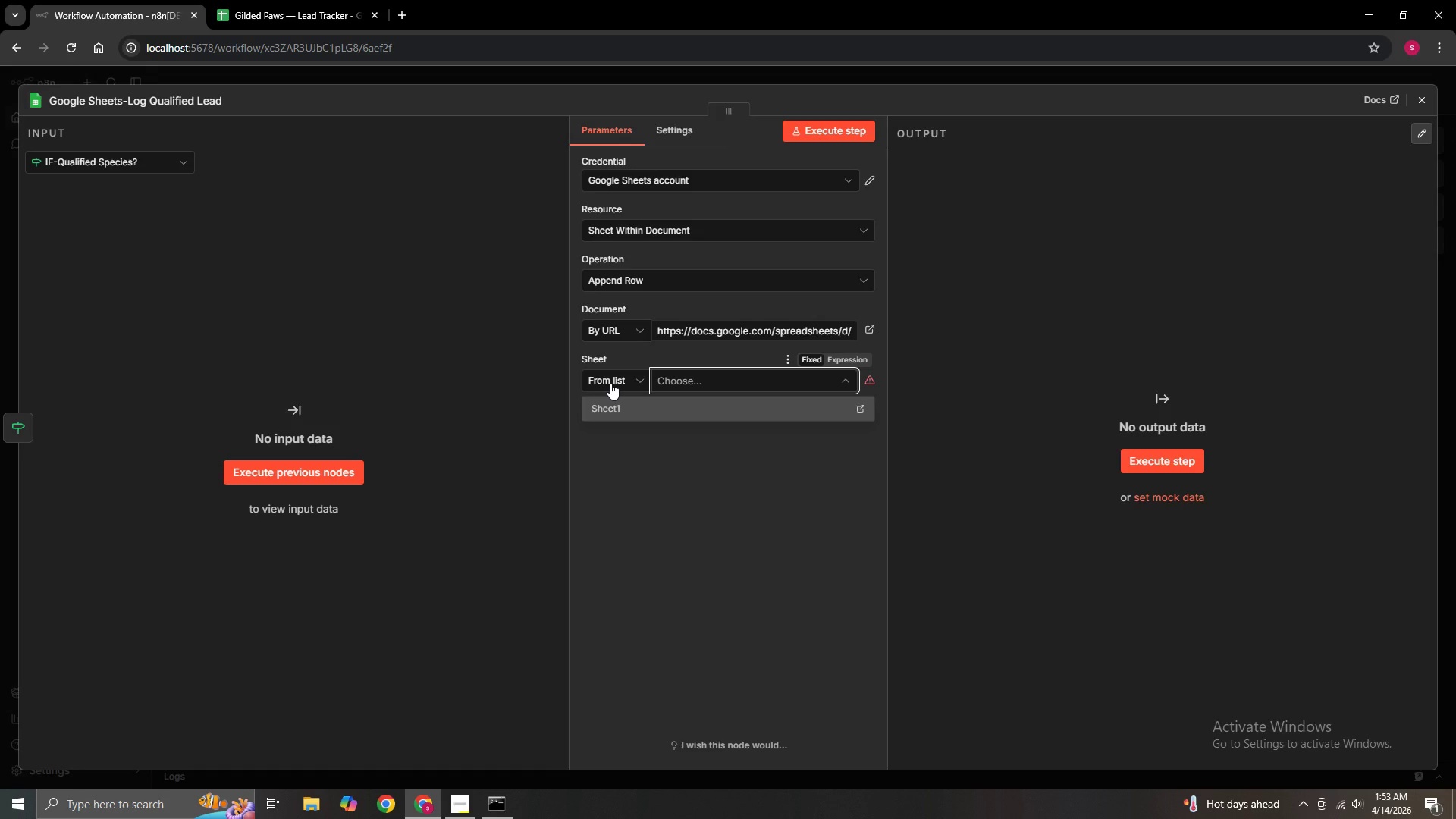 
wait(13.23)
 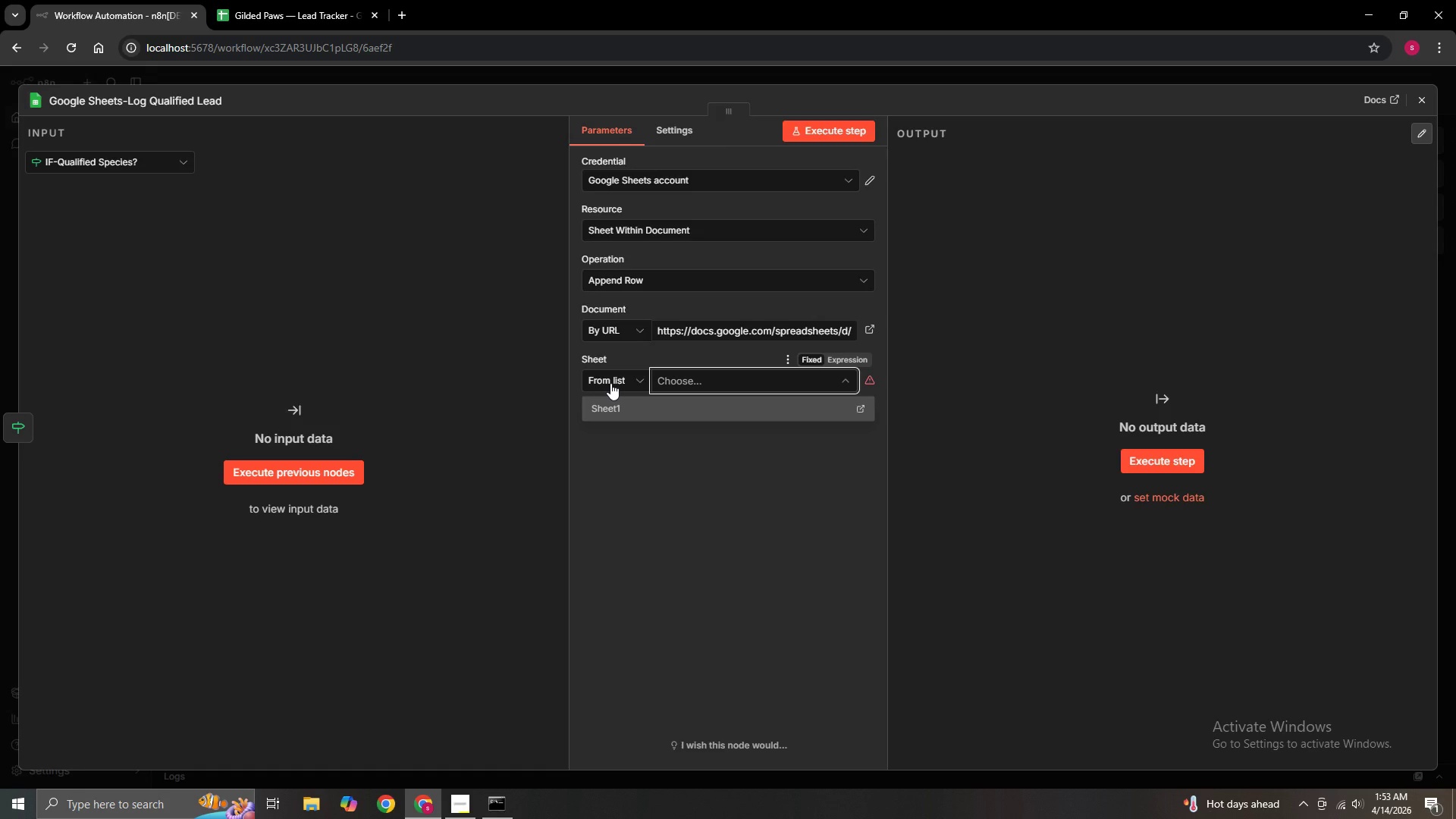 
left_click([616, 402])
 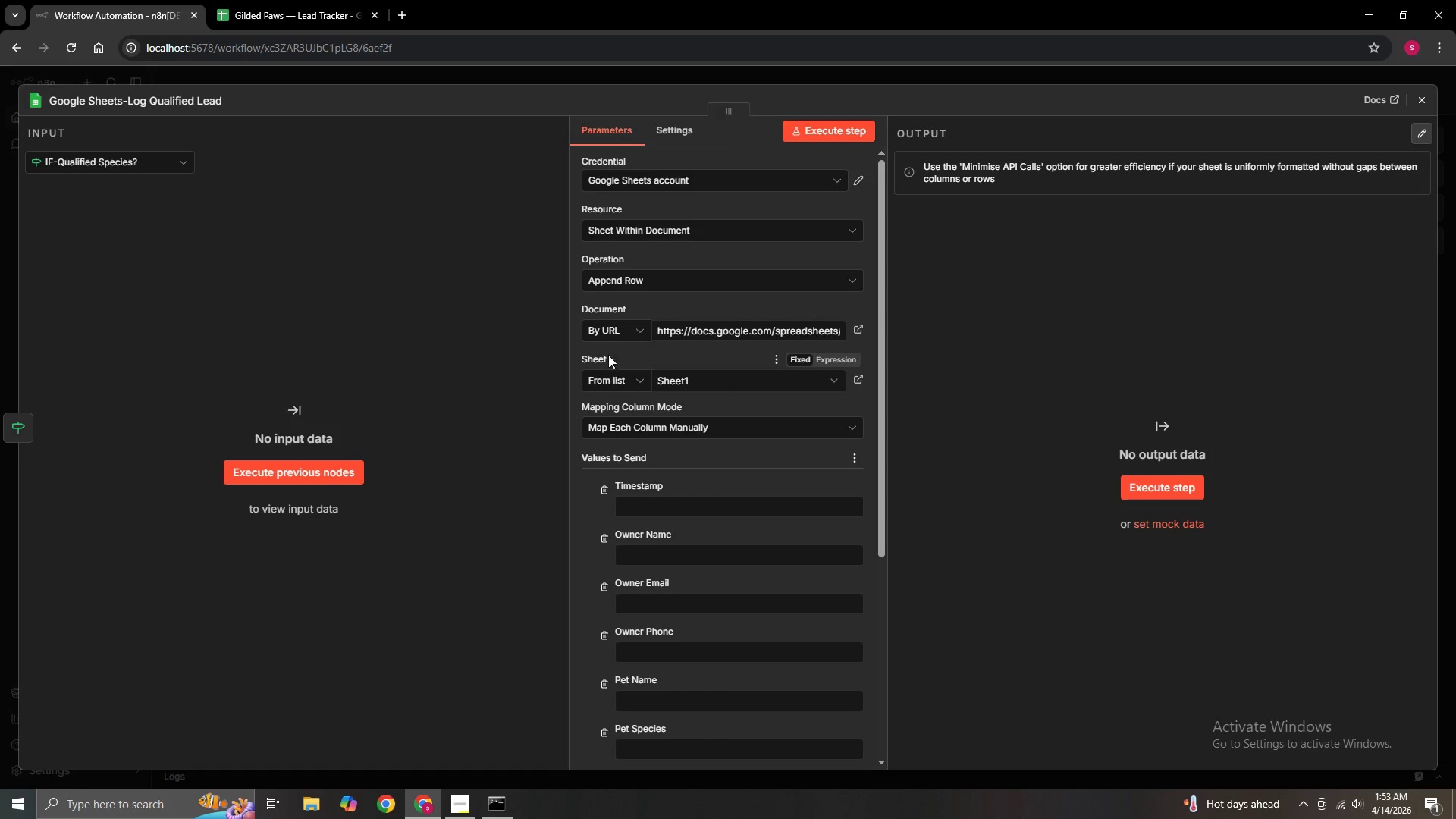 
wait(10.45)
 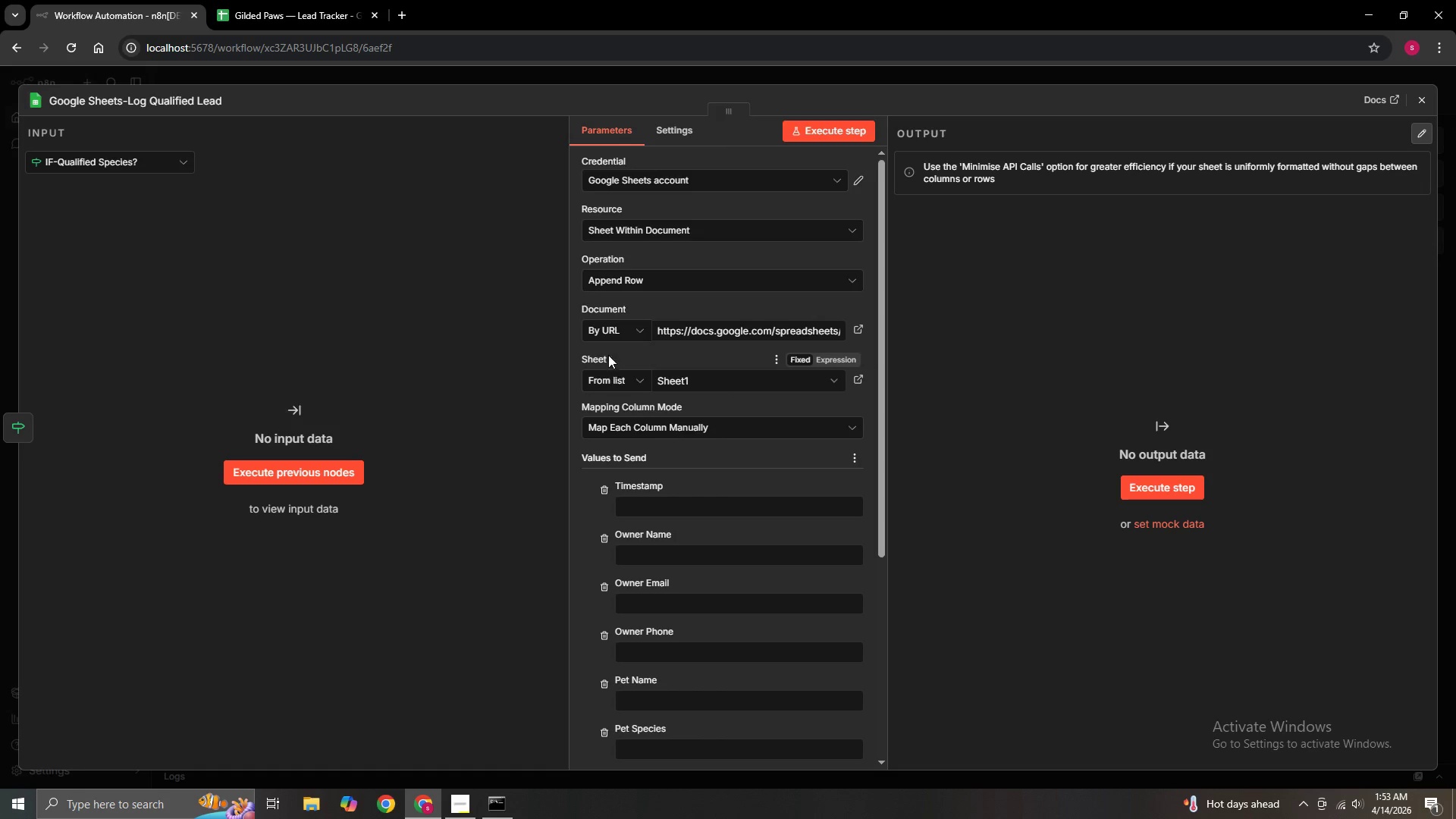 
left_click([623, 334])
 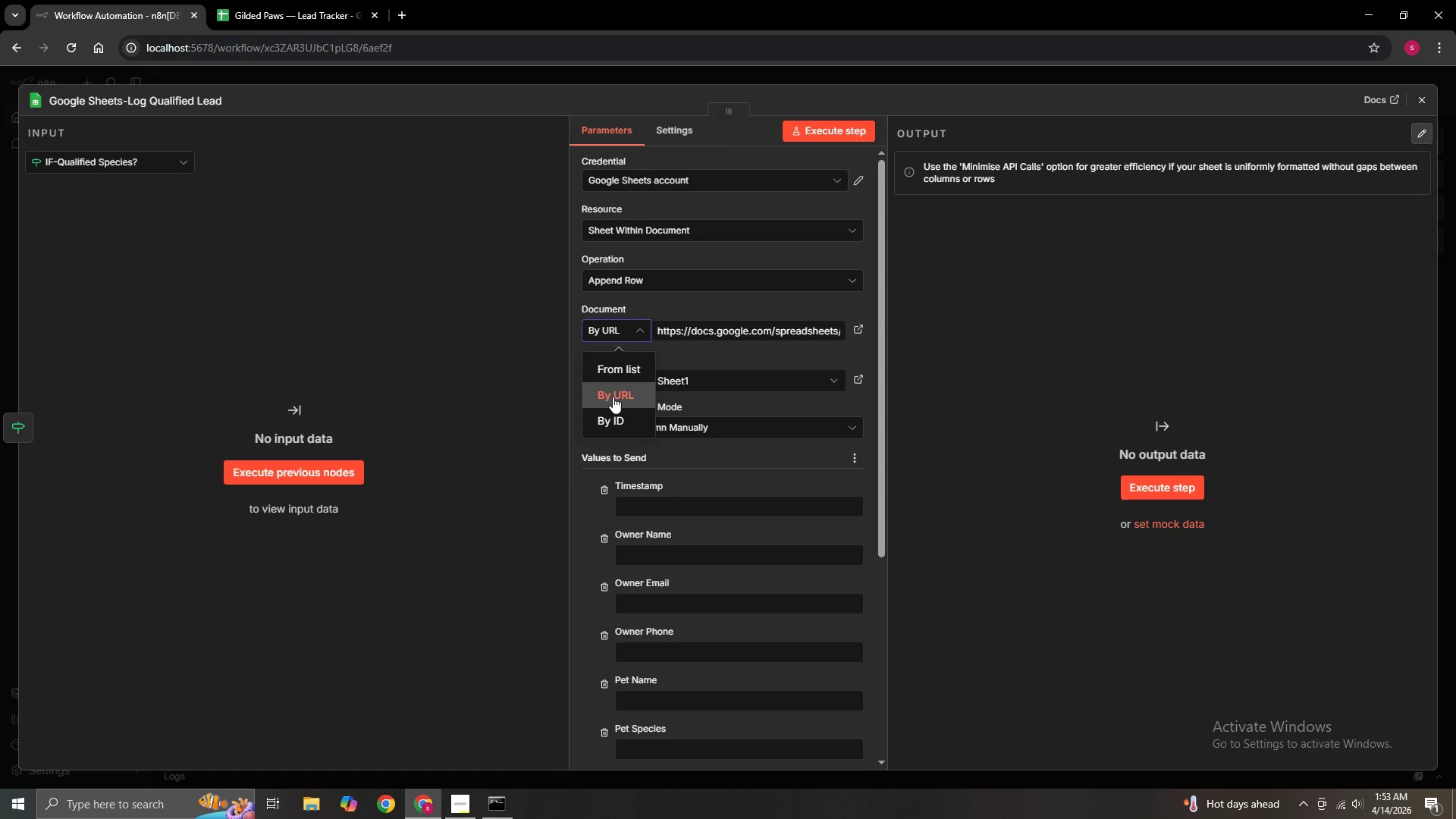 
left_click([613, 397])
 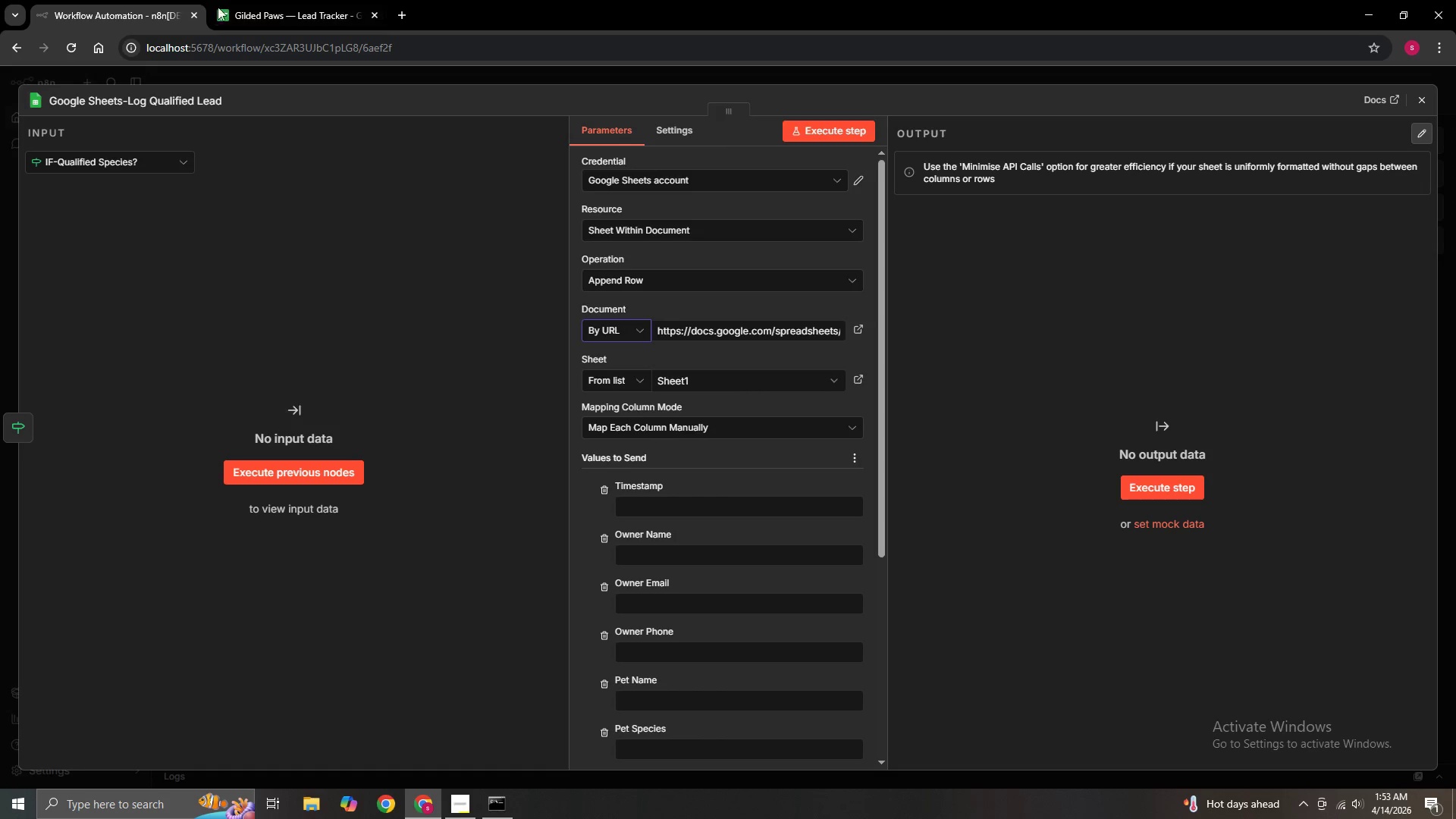 
left_click([240, 7])
 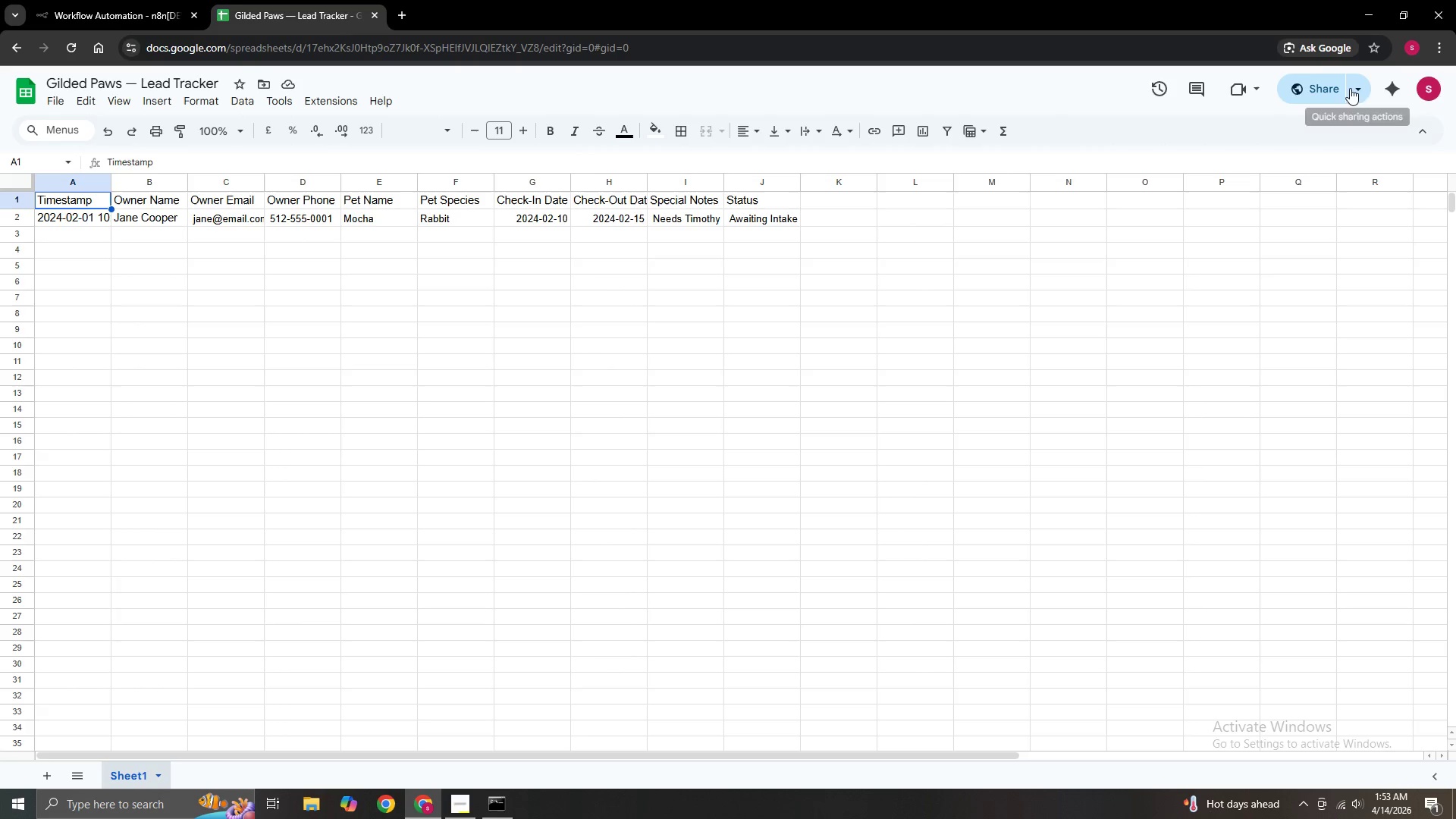 
left_click([1353, 90])
 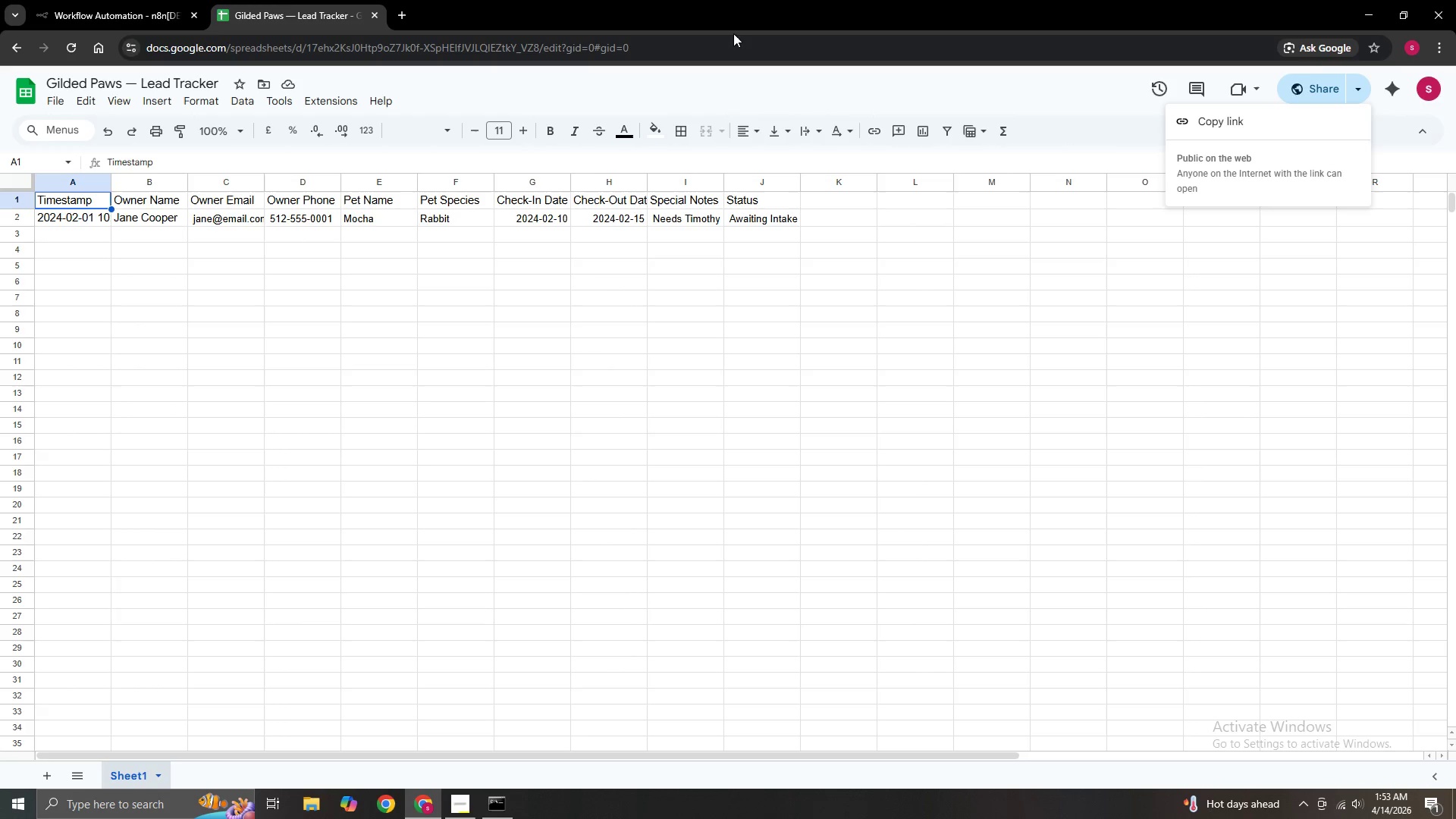 
left_click([90, 0])
 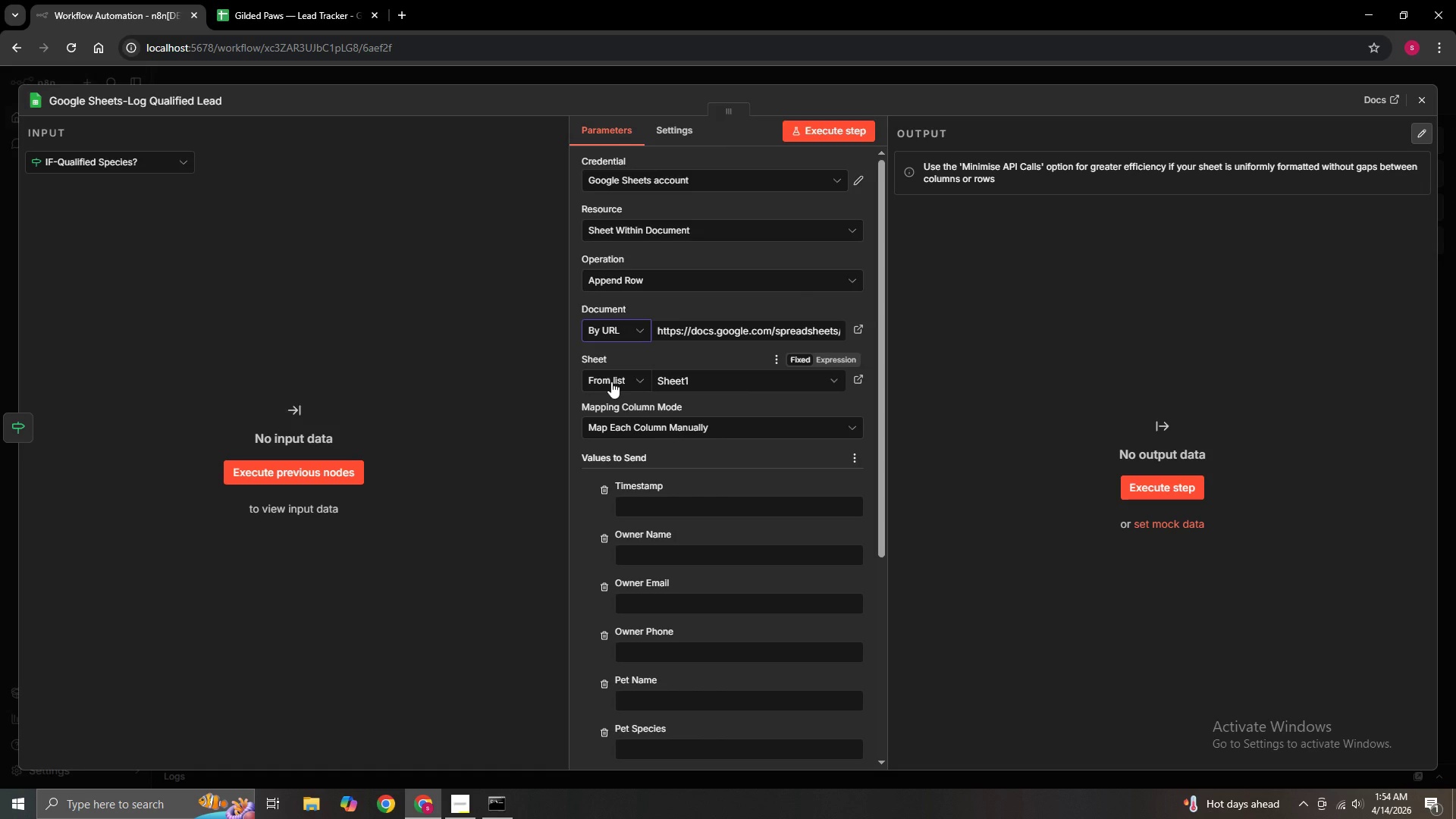 
wait(18.47)
 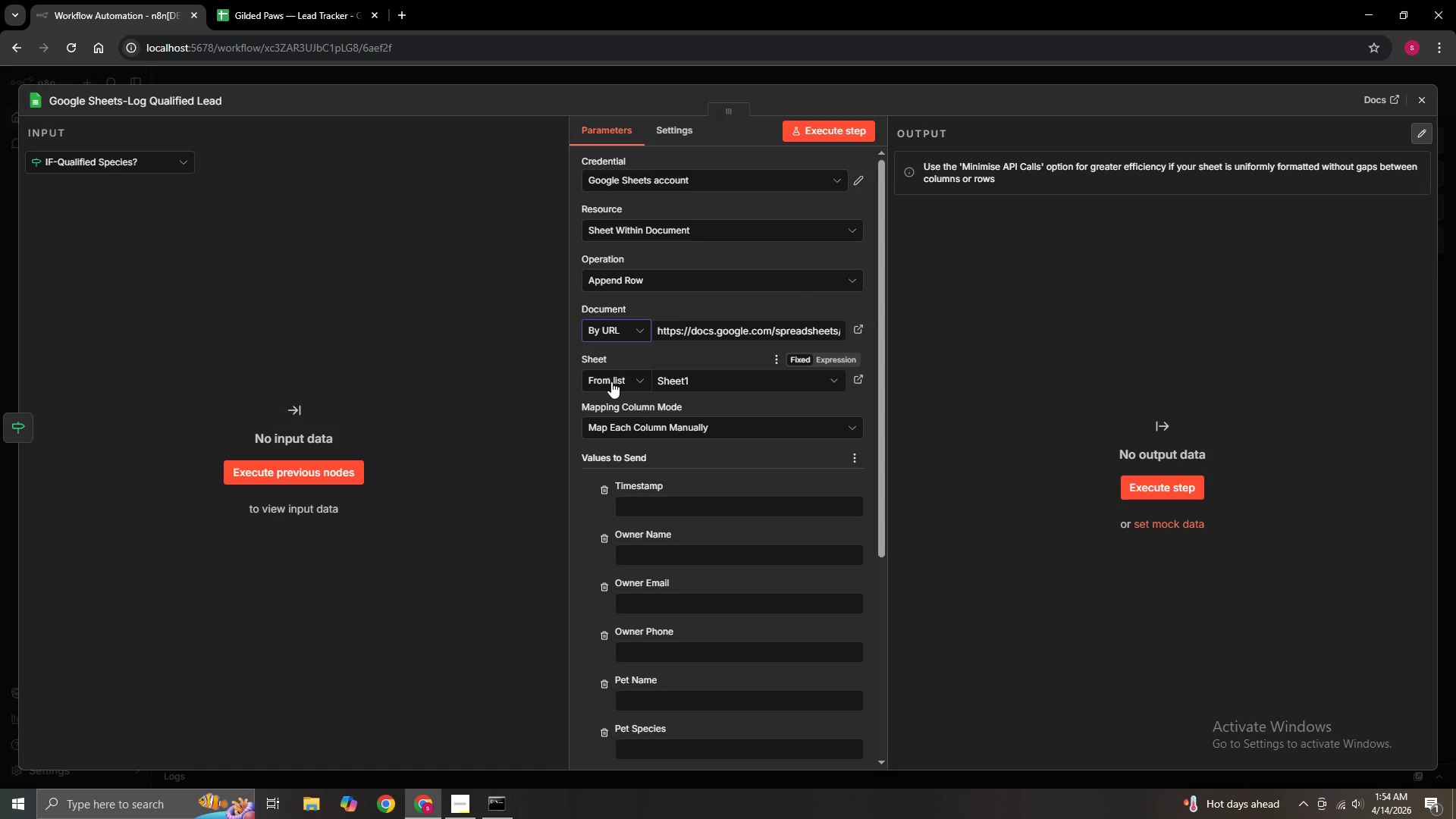 
left_click([611, 381])
 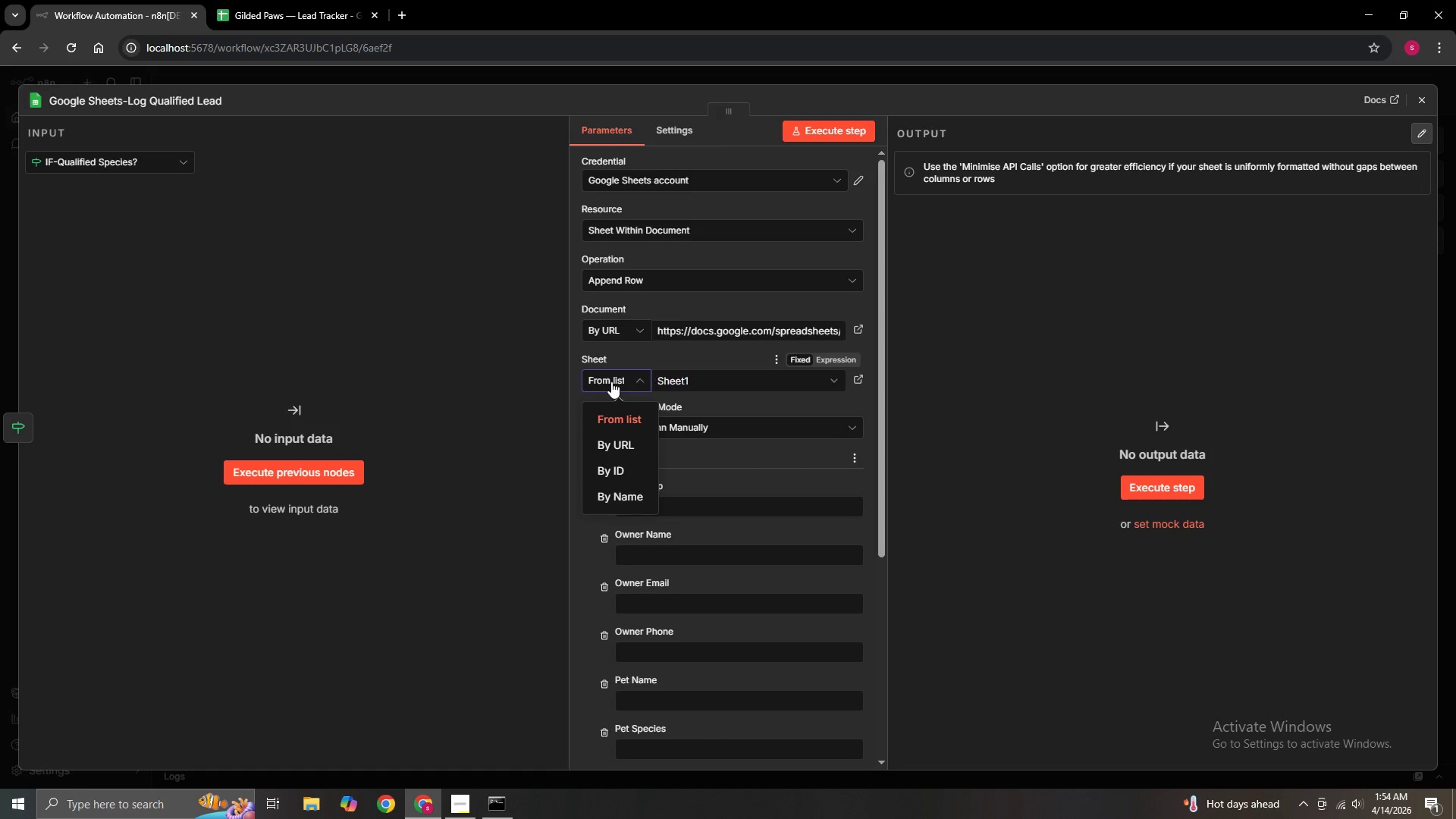 
left_click([611, 381])
 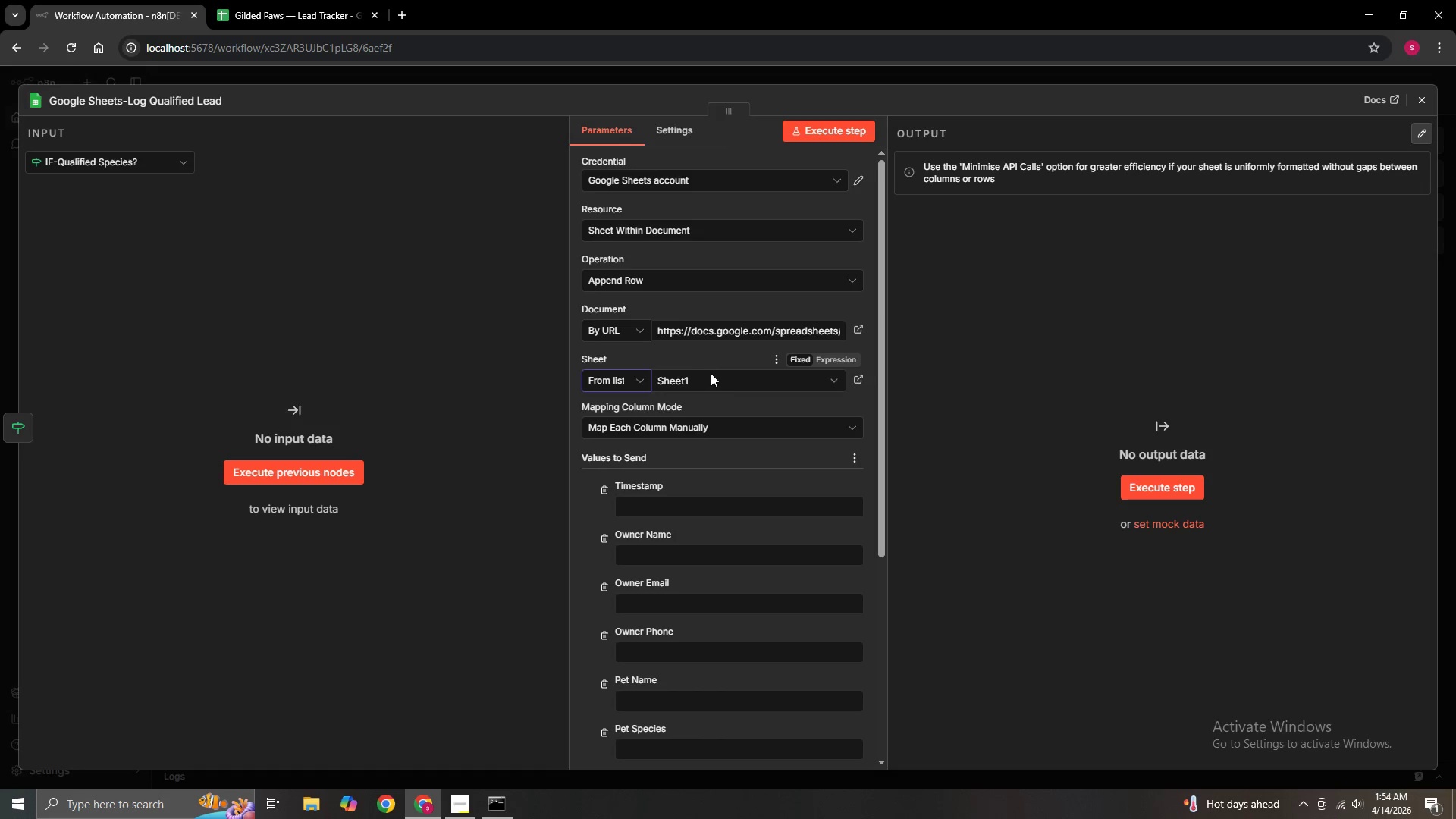 
left_click([717, 378])
 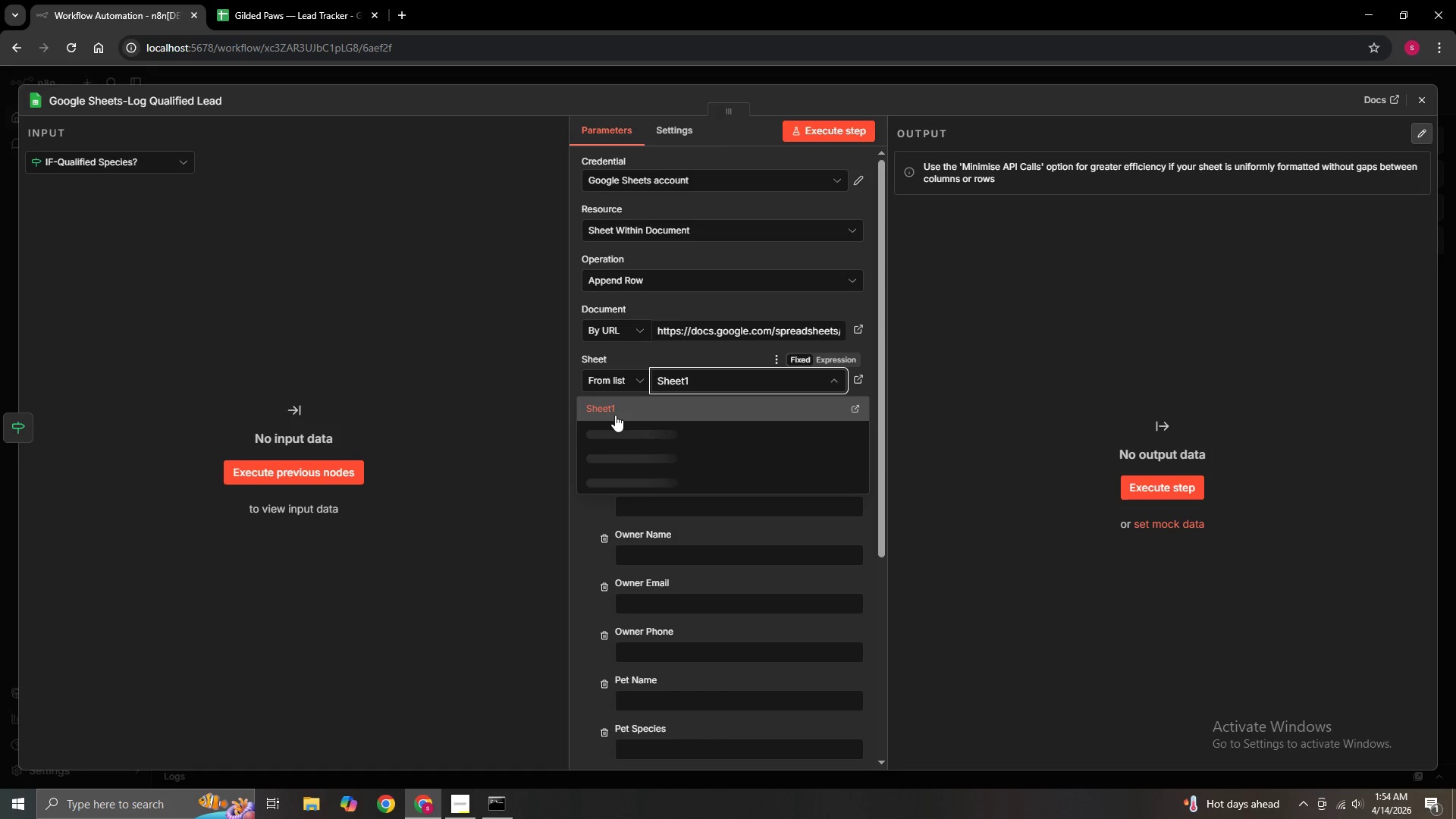 
left_click([615, 415])
 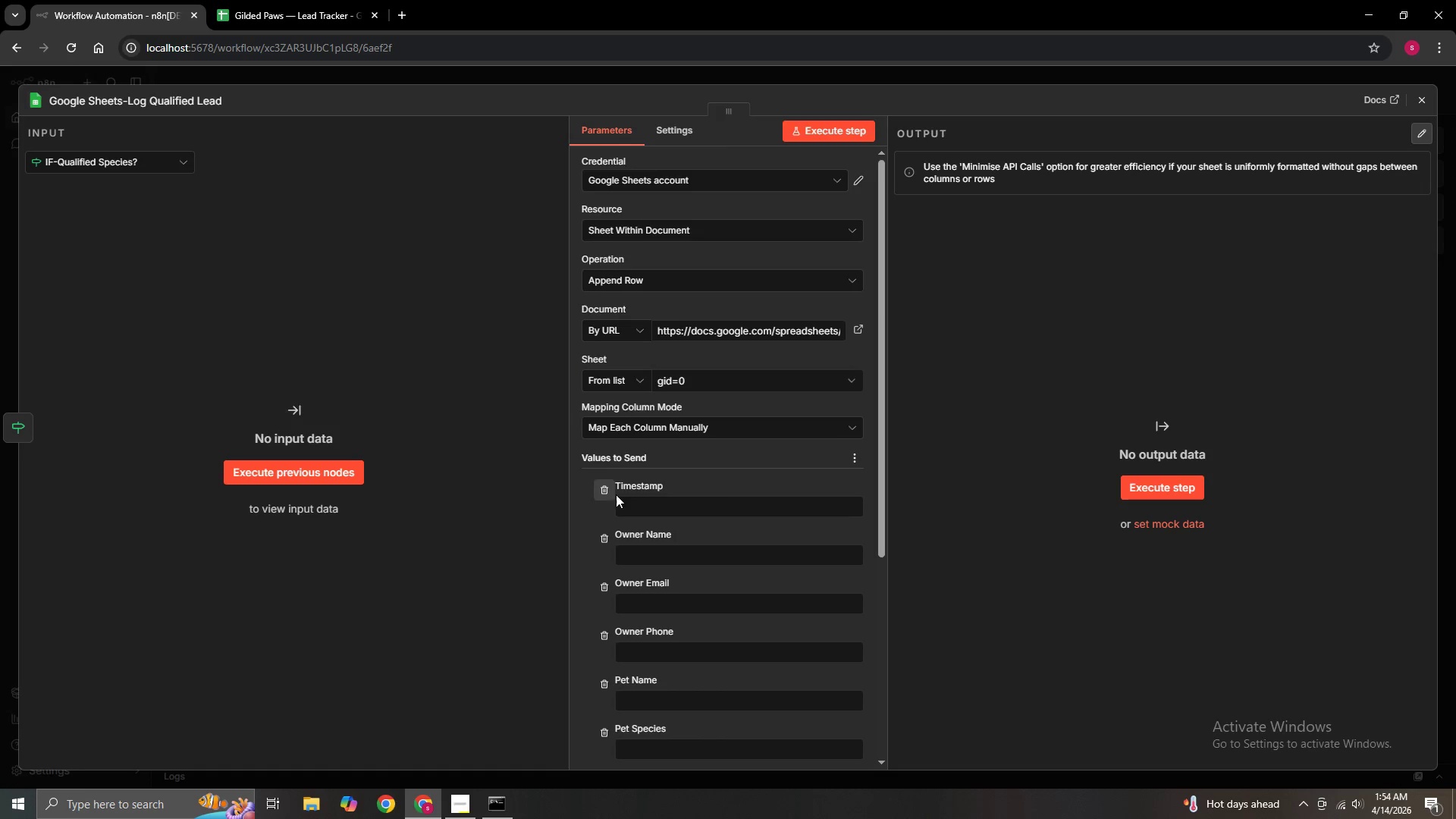 
scroll: coordinate [617, 497], scroll_direction: down, amount: 1.0
 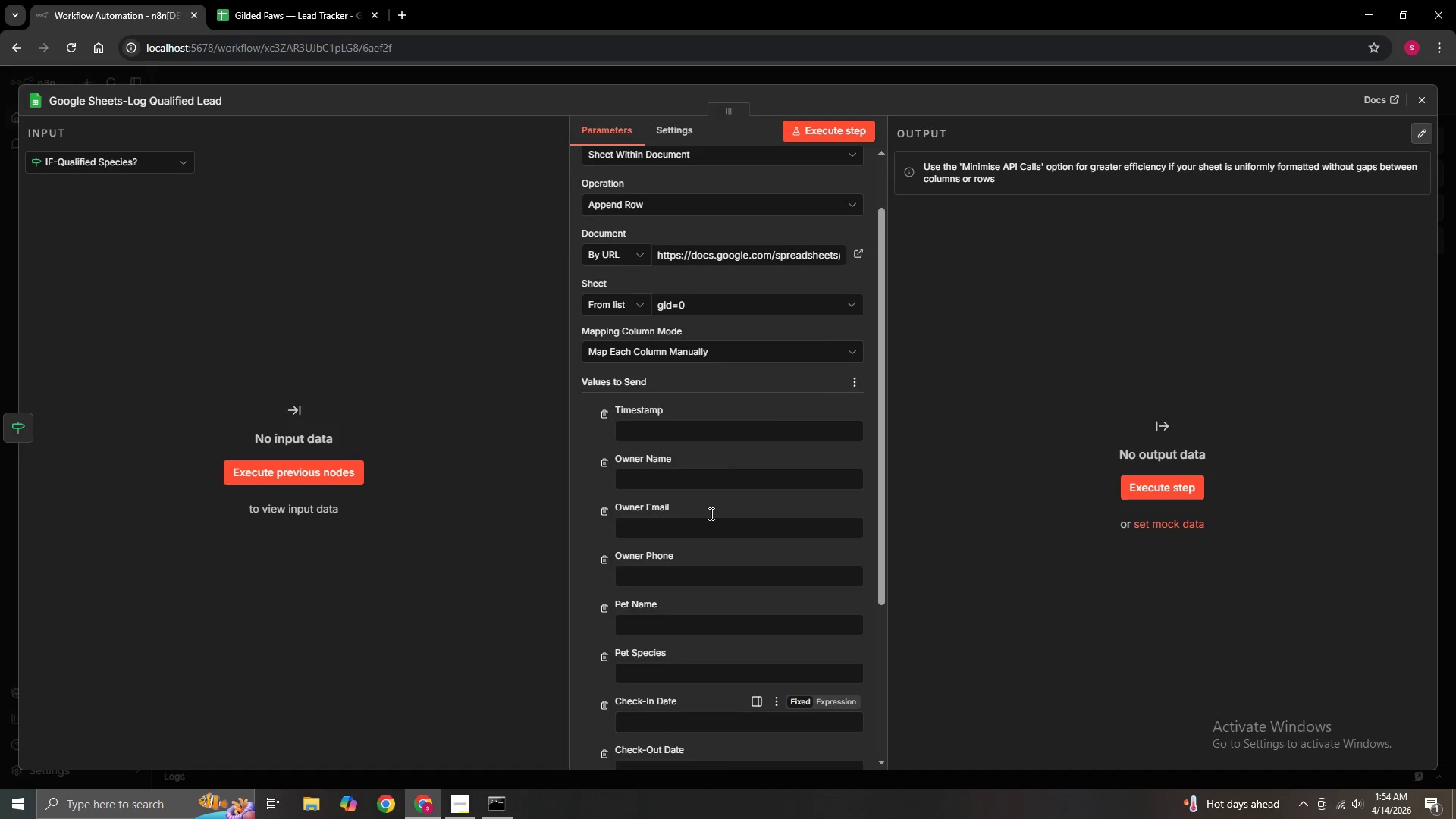 
left_click([738, 428])
 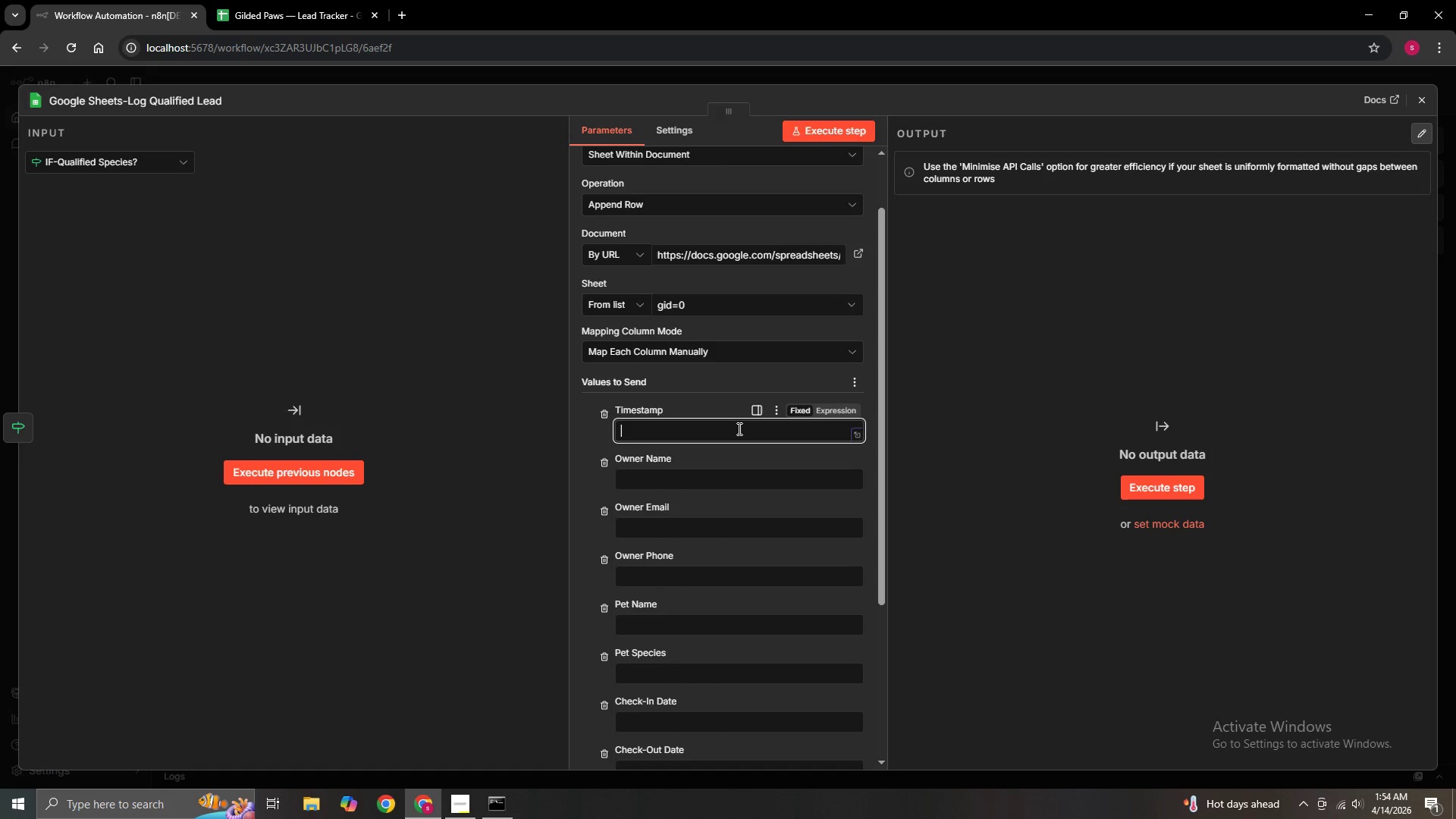 
wait(24.05)
 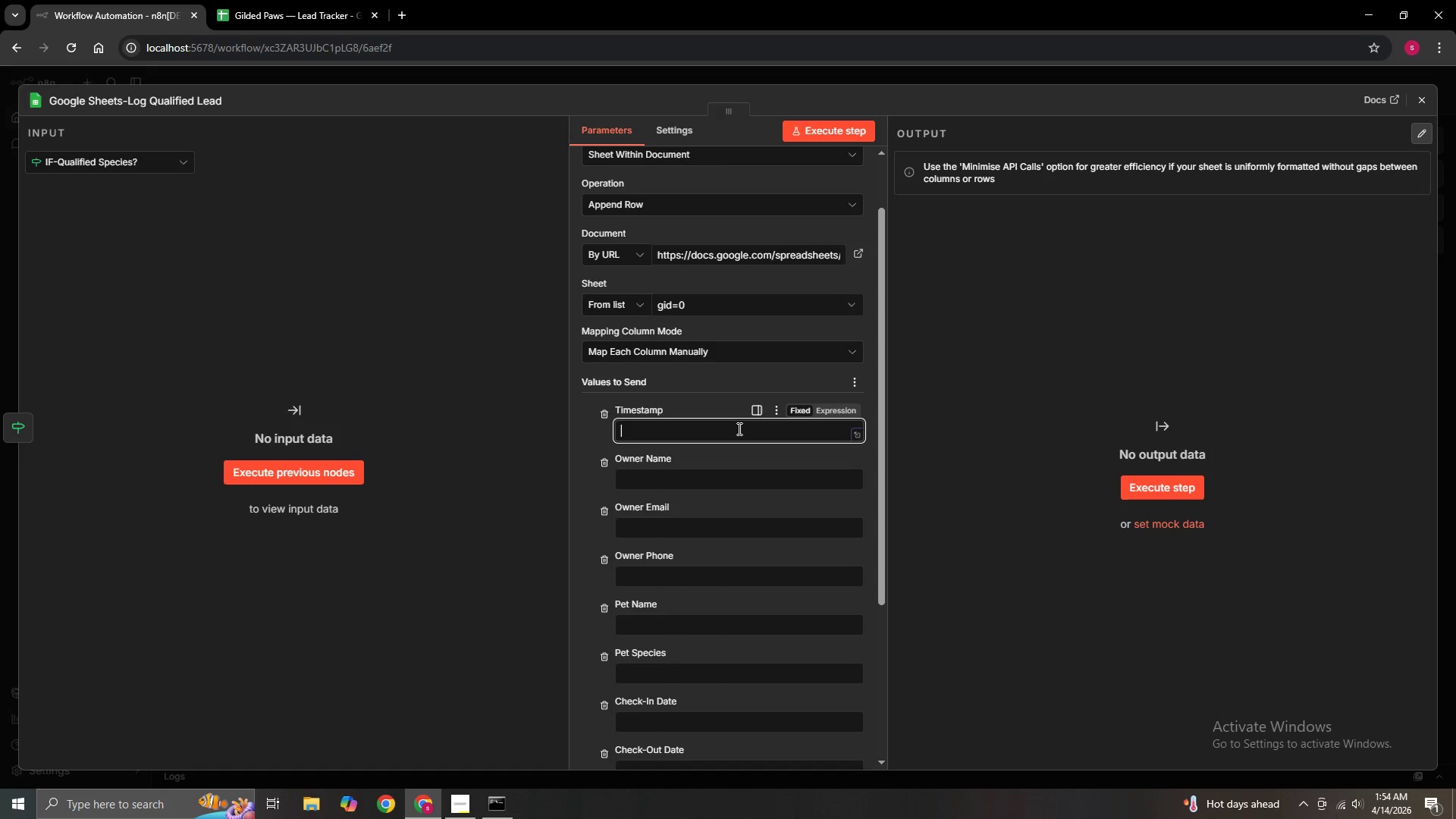 
key(Equal)
 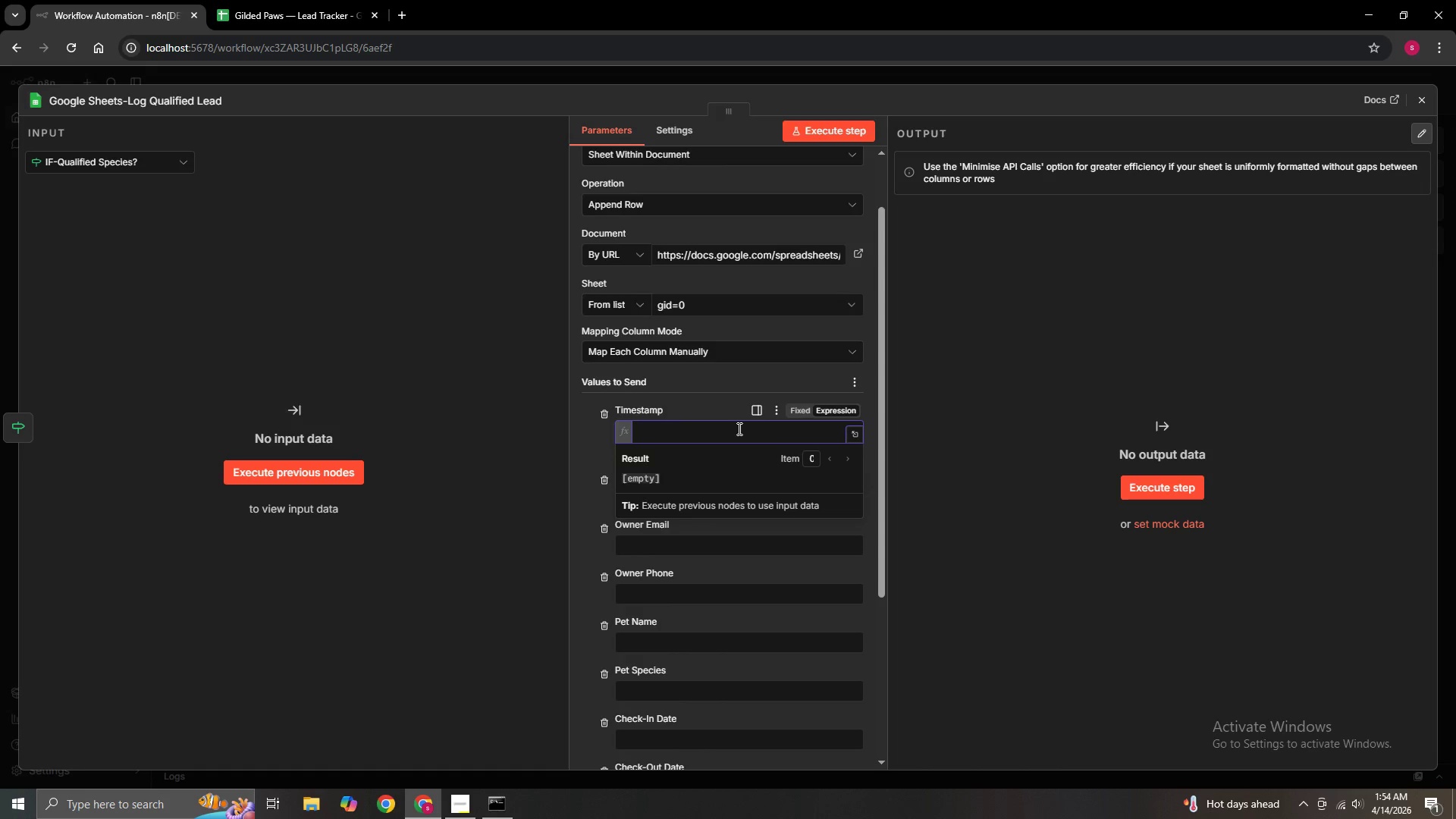 
key(Shift+BracketLeft)
 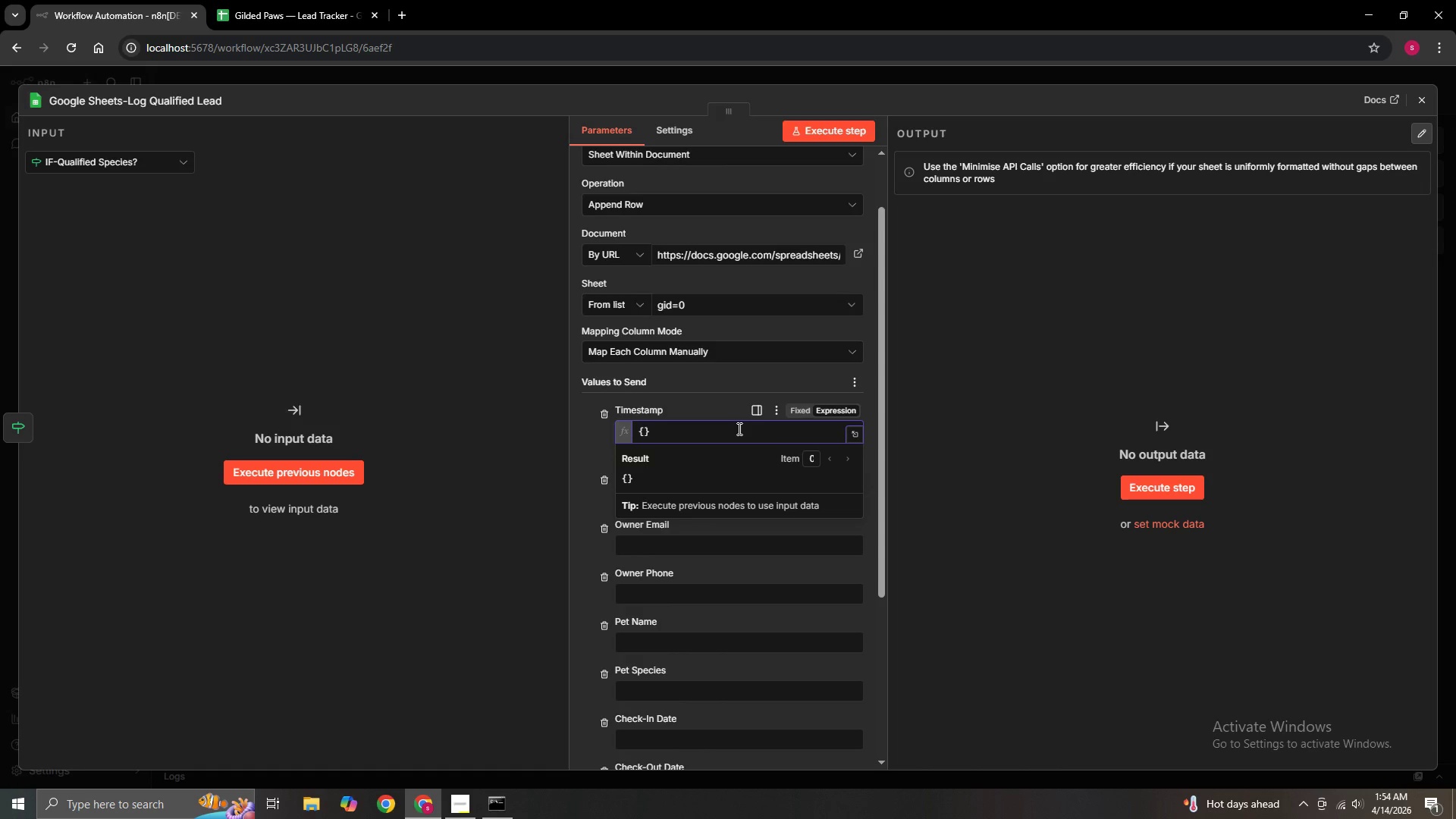 
key(Shift+BracketLeft)
 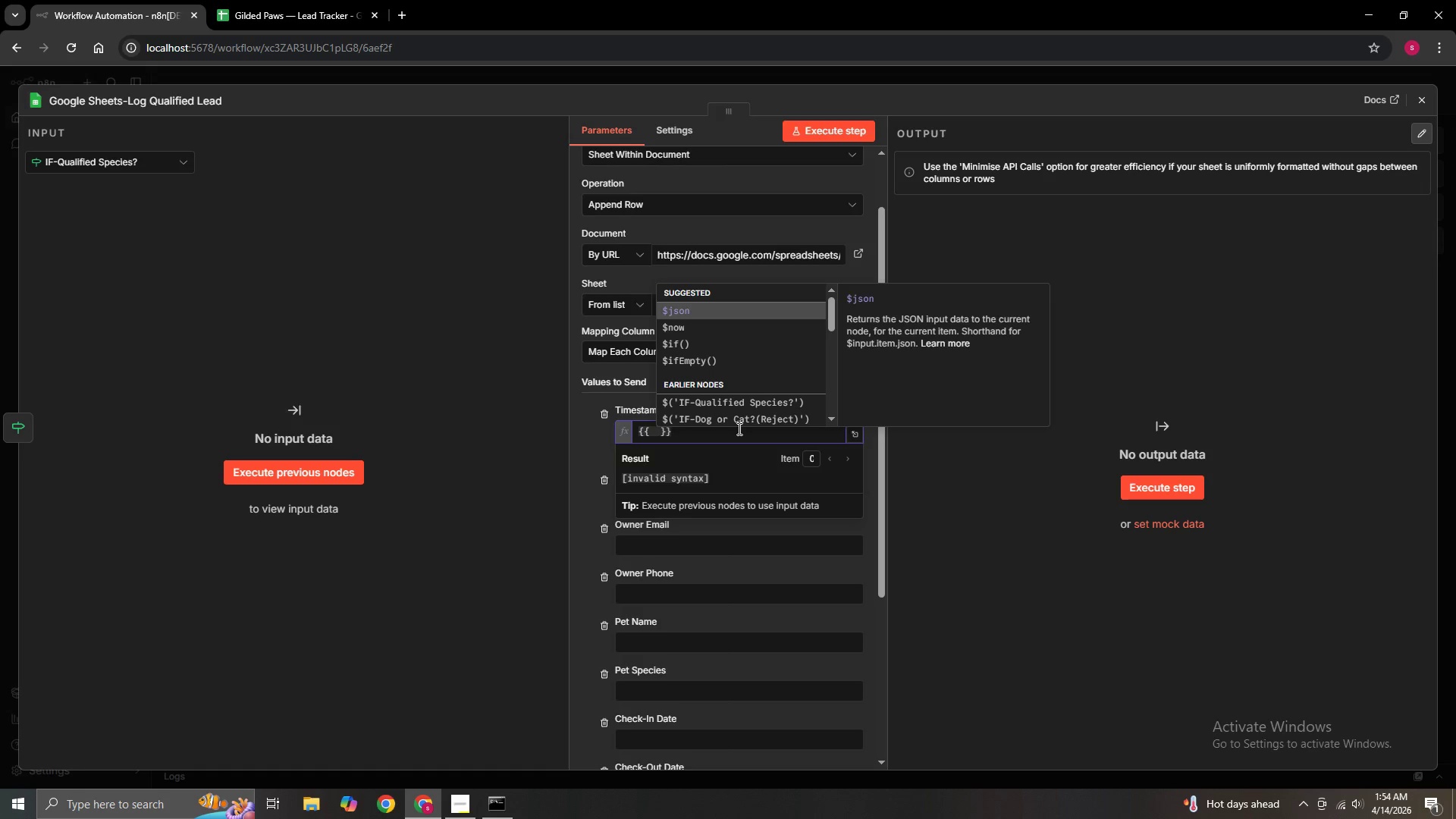 
wait(5.92)
 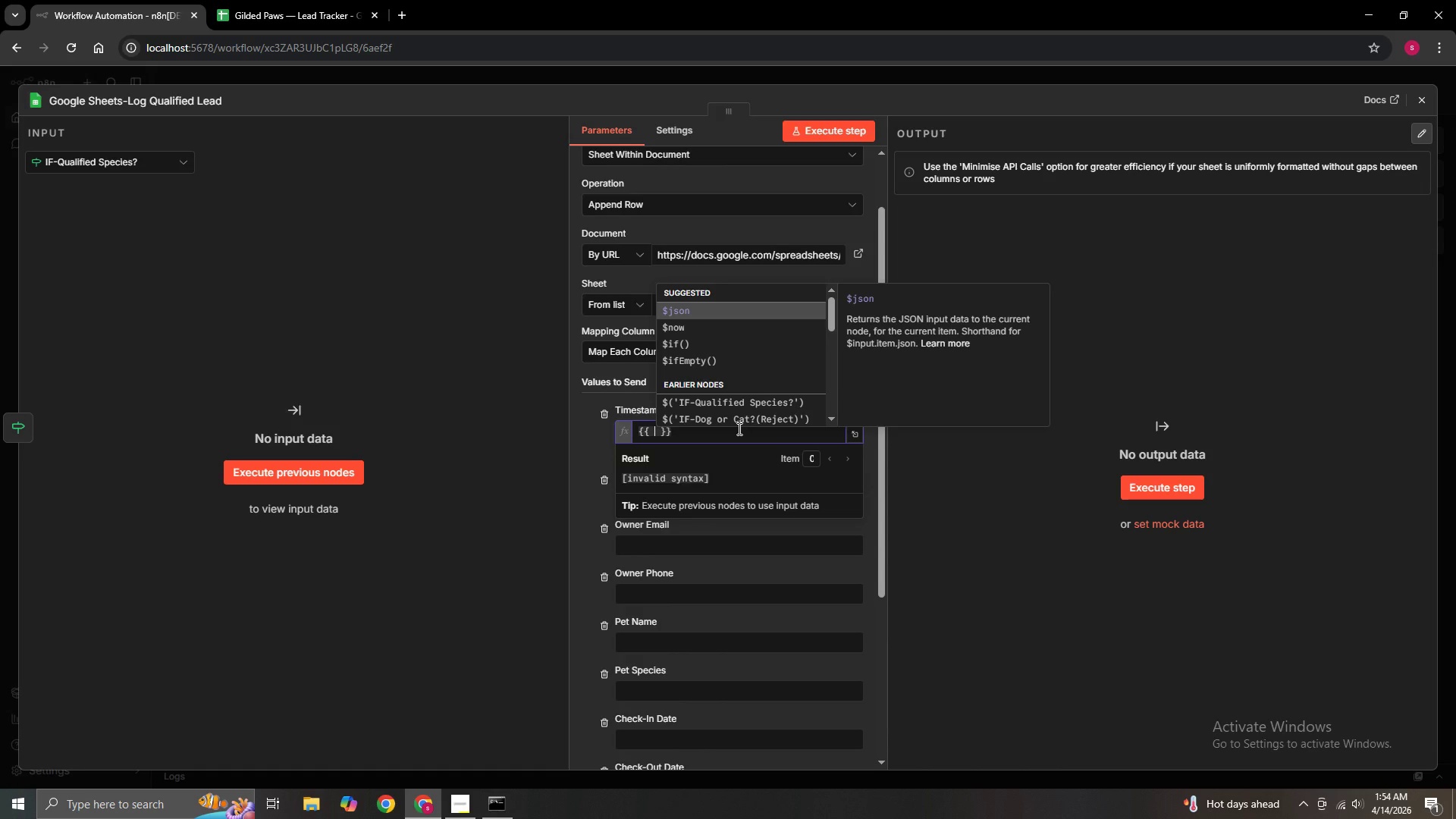 
hold_key(key=ShiftRight, duration=1.01)
 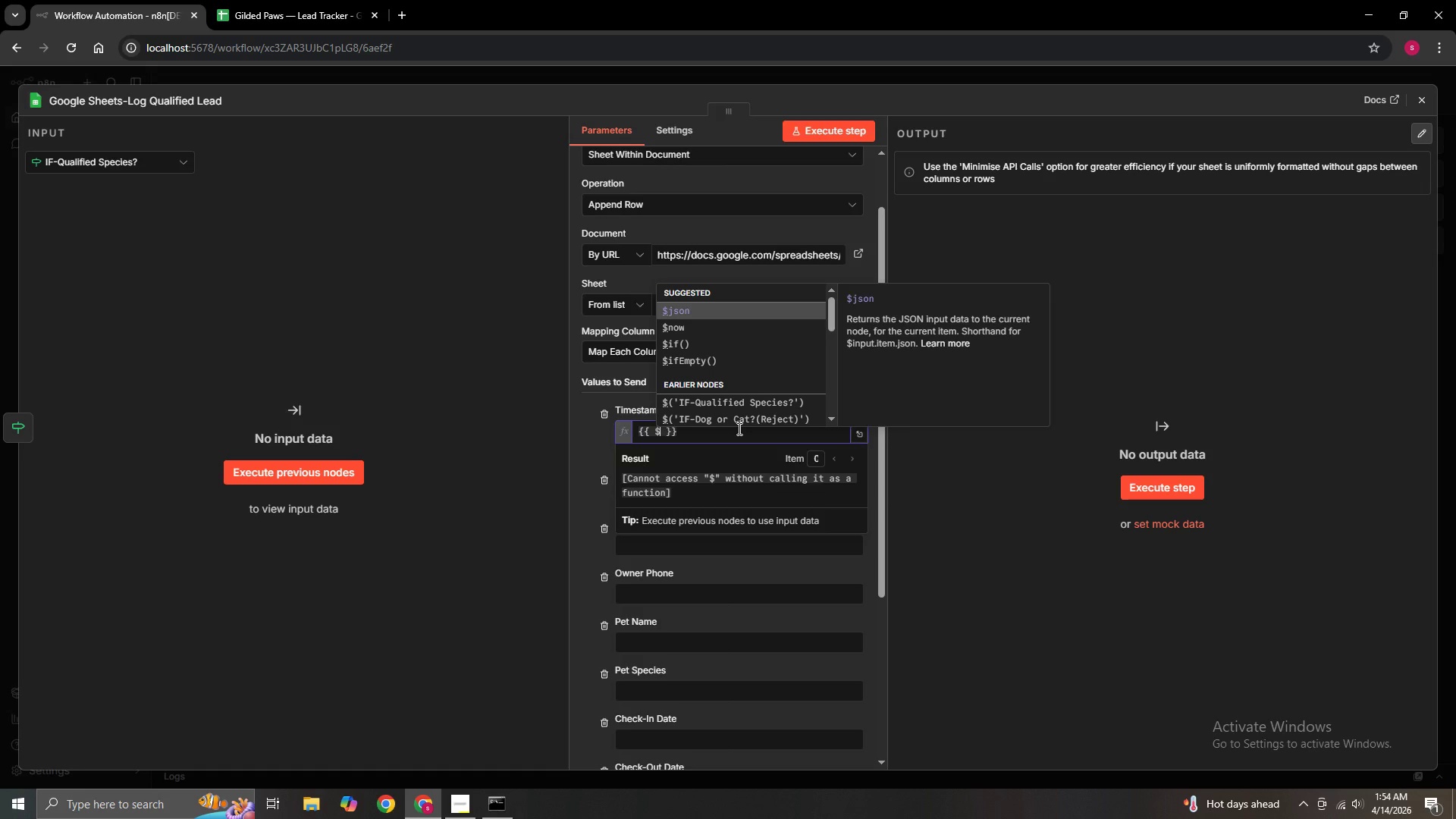 
hold_key(key=4, duration=0.42)
 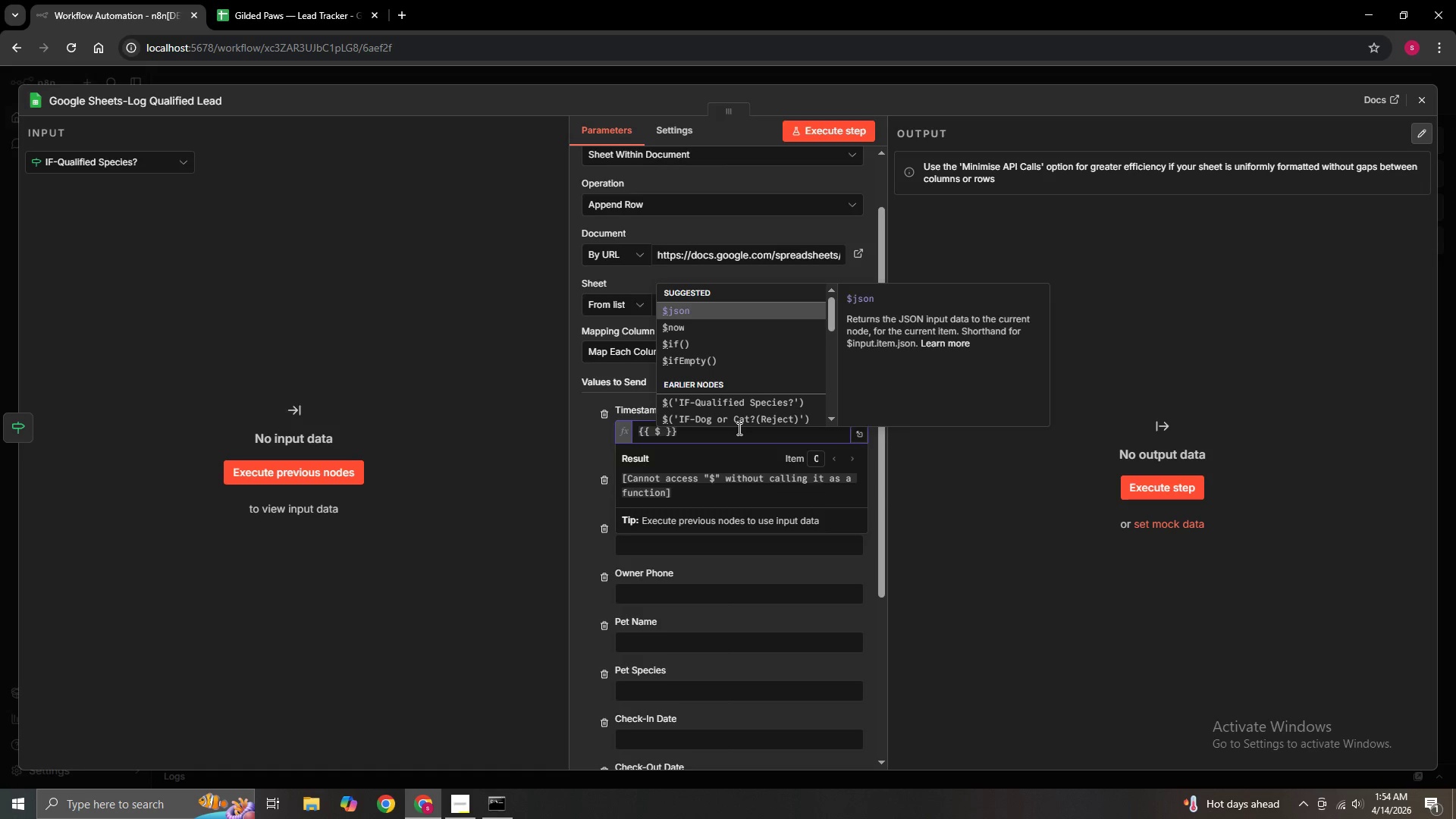 
type(now)
 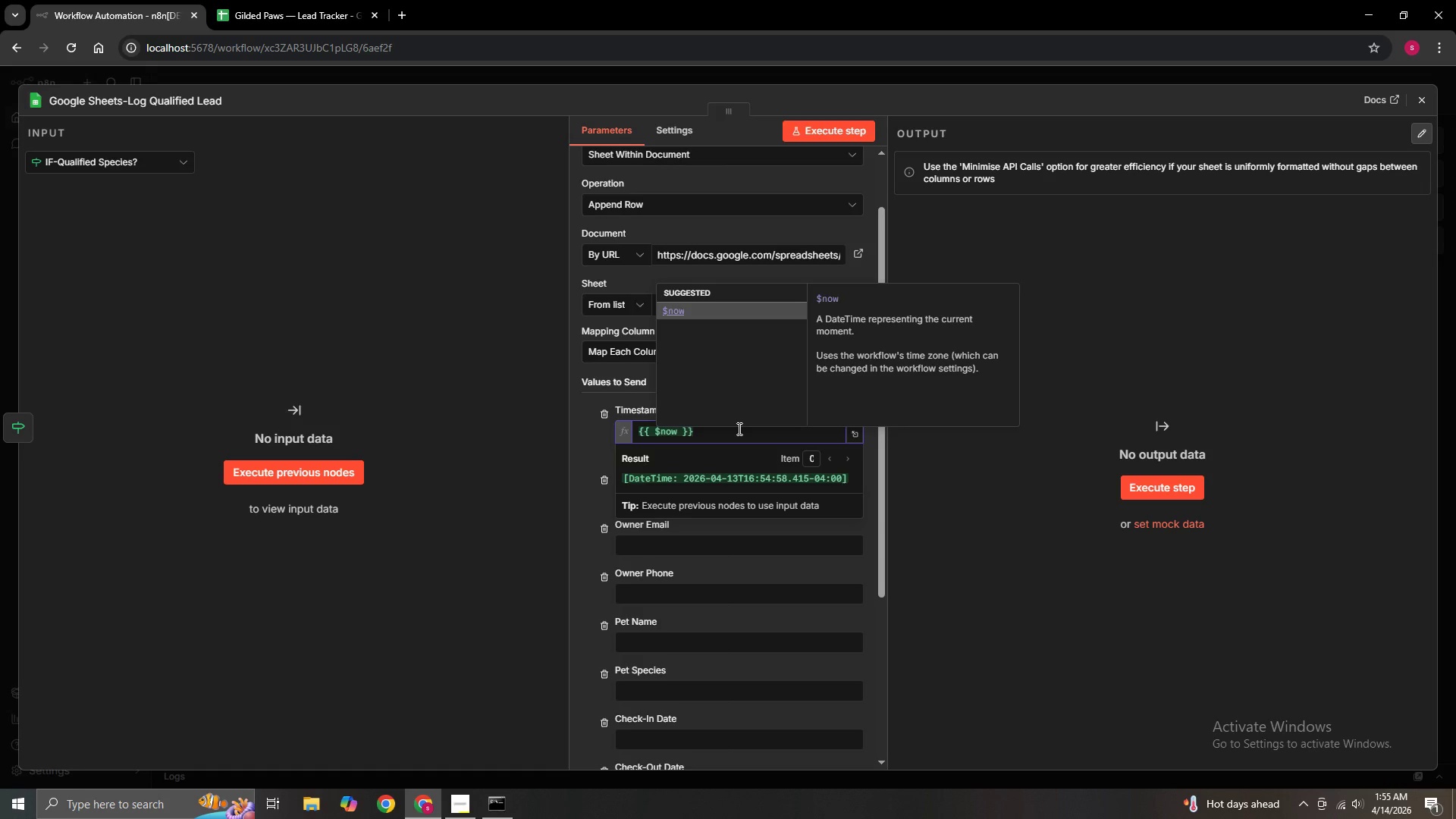 
type(.to)
 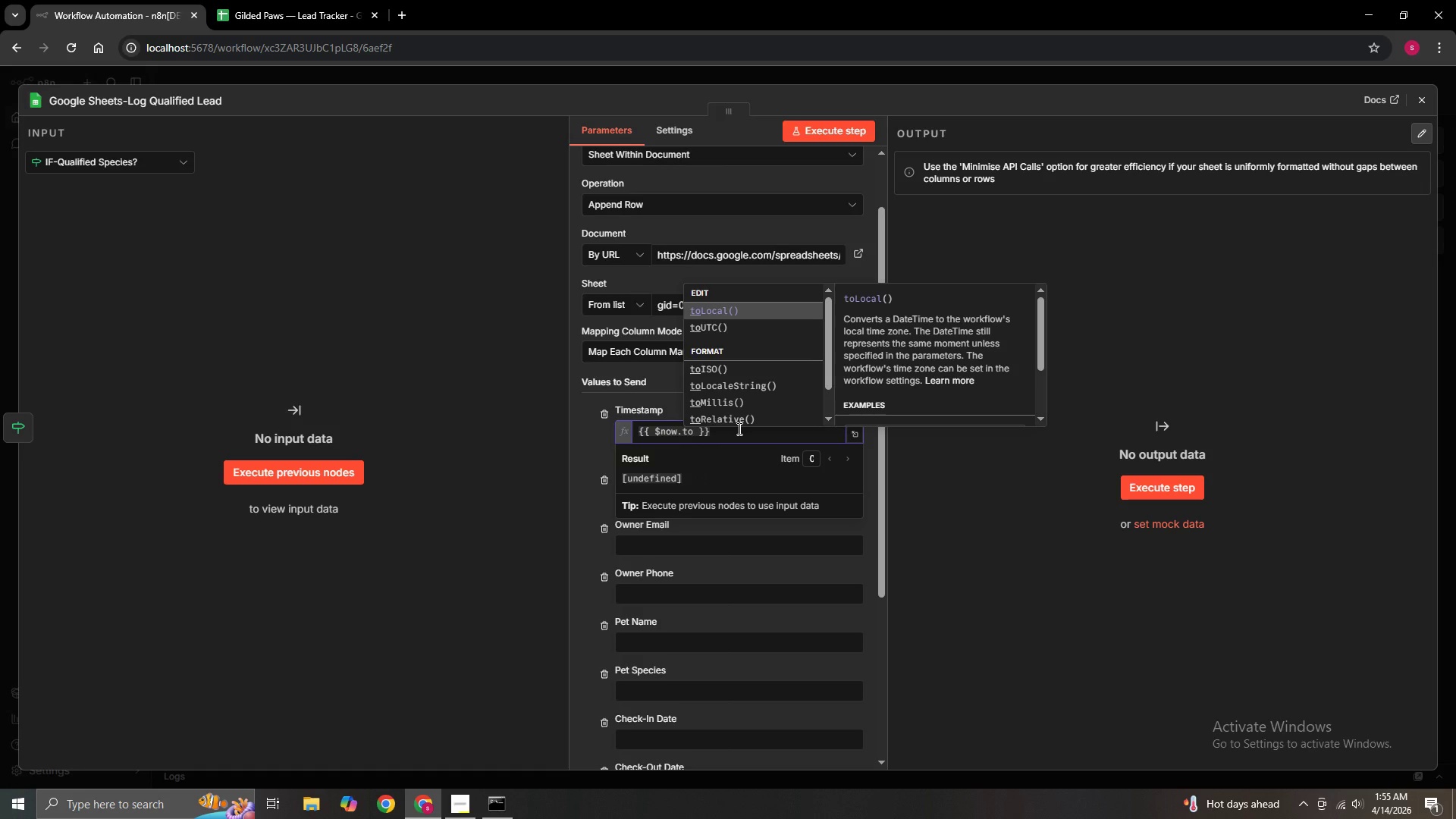 
hold_key(key=CapsLock, duration=0.31)
 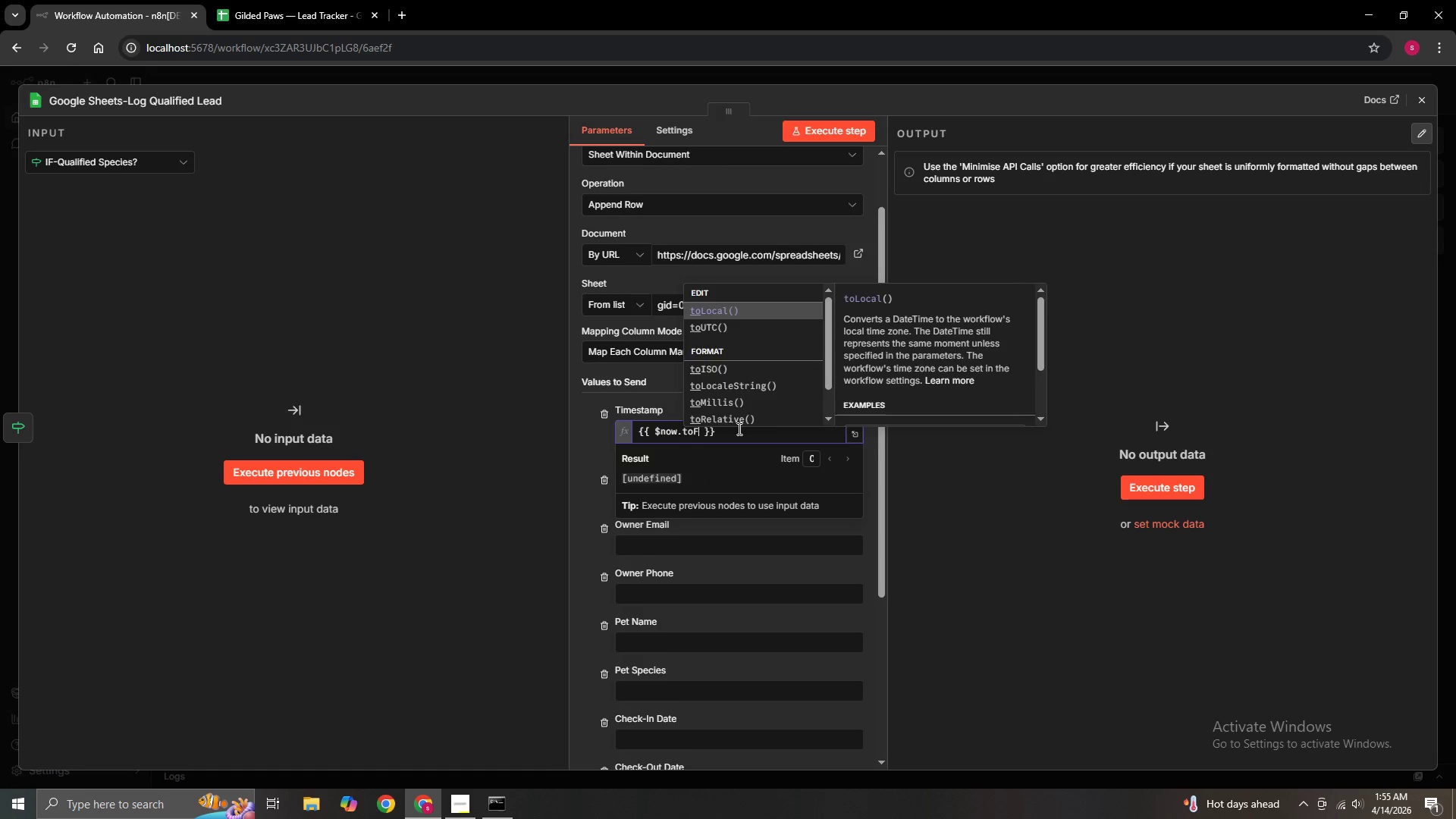 
type(Format)
 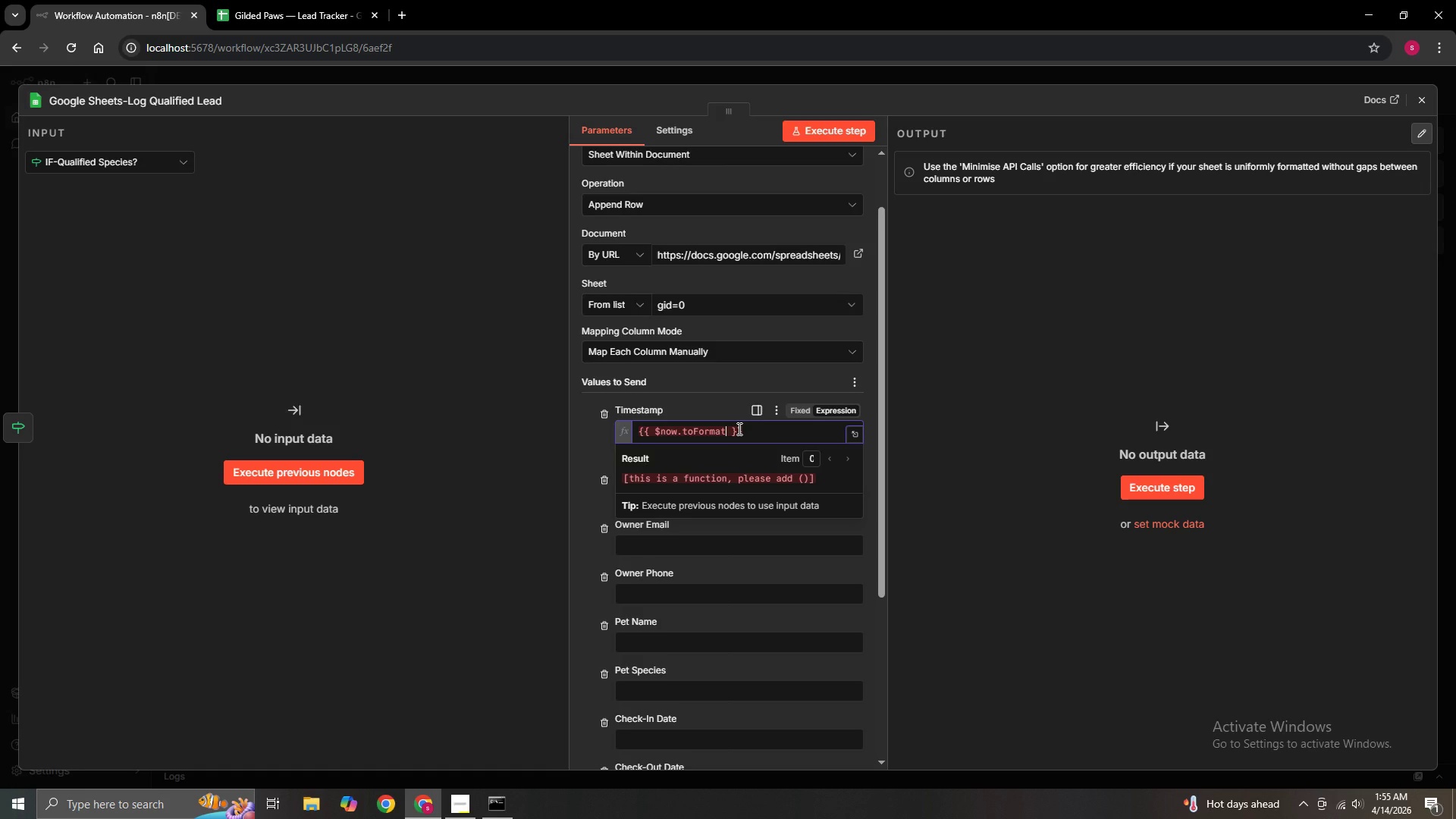 
wait(7.97)
 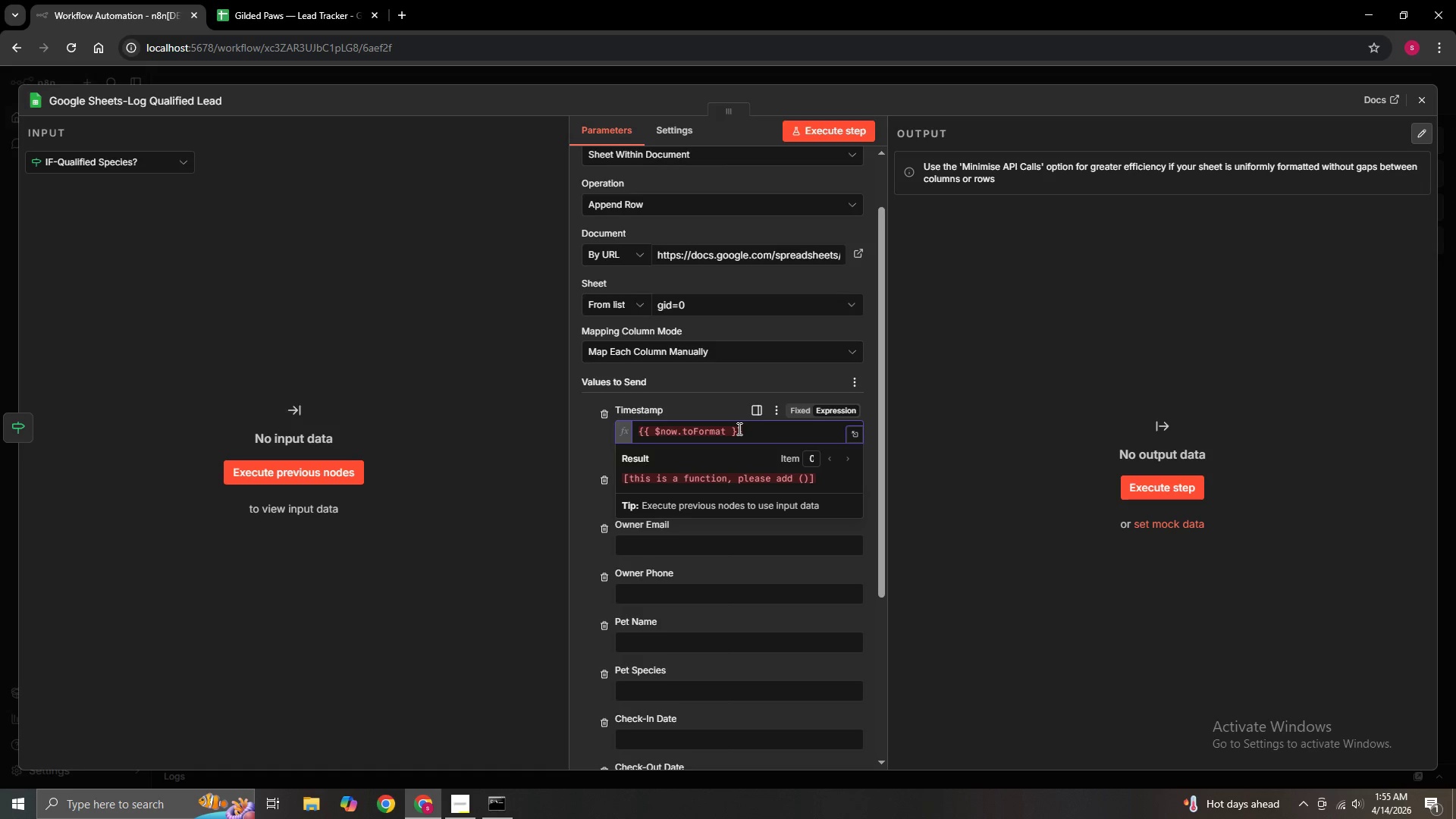 
key(Shift+9)
 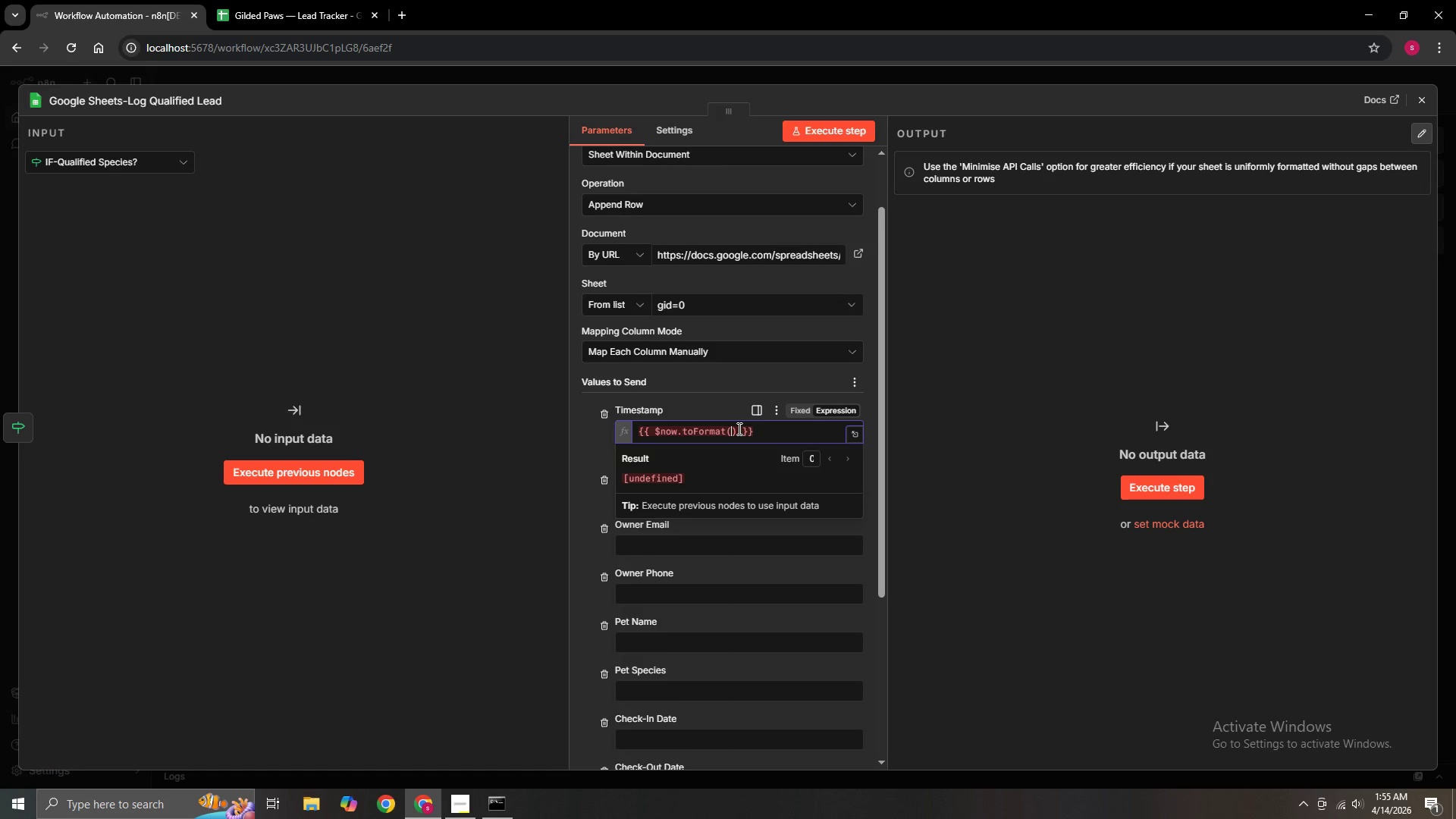 
wait(13.58)
 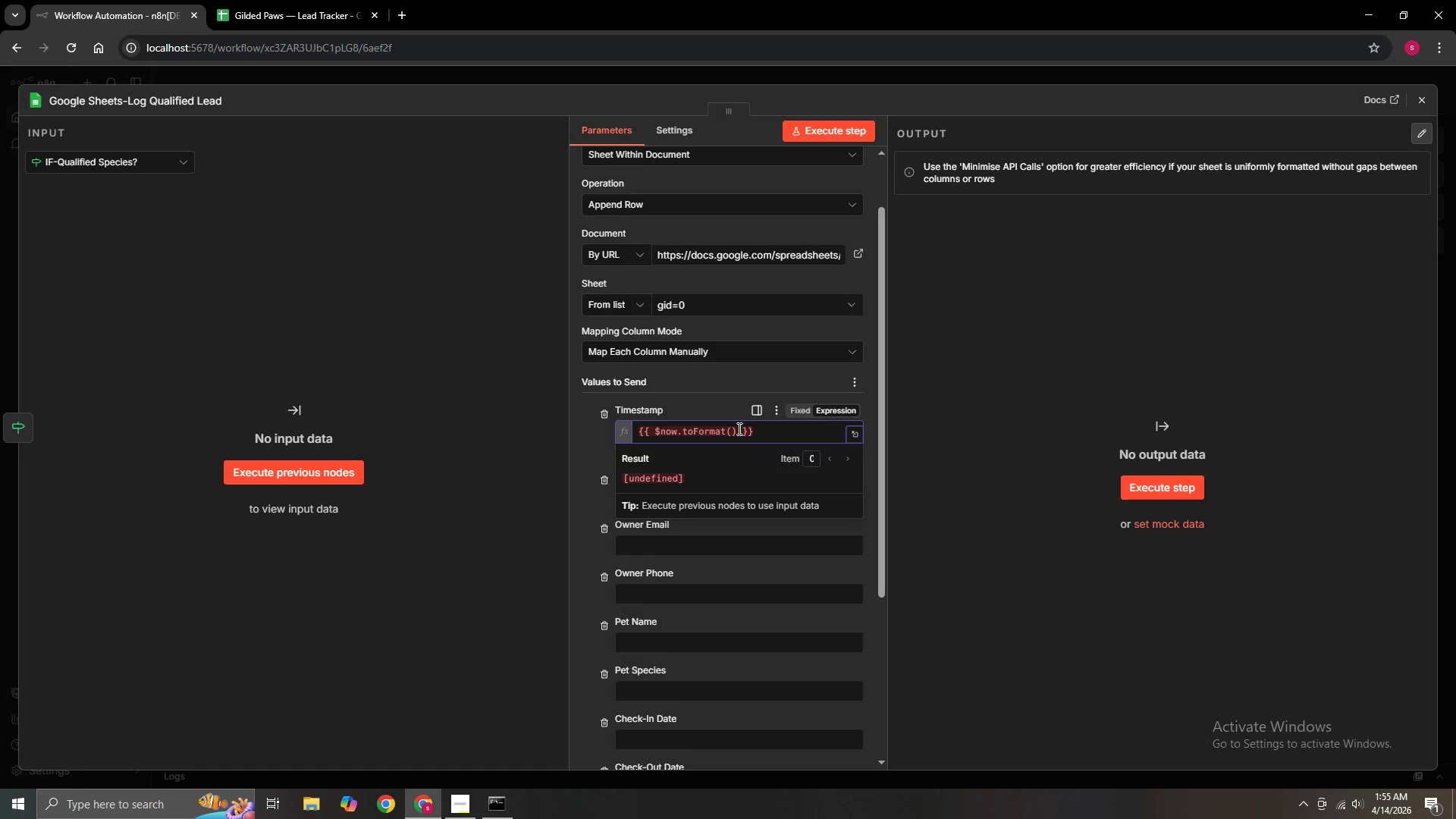 
key(Shift+Quote)
 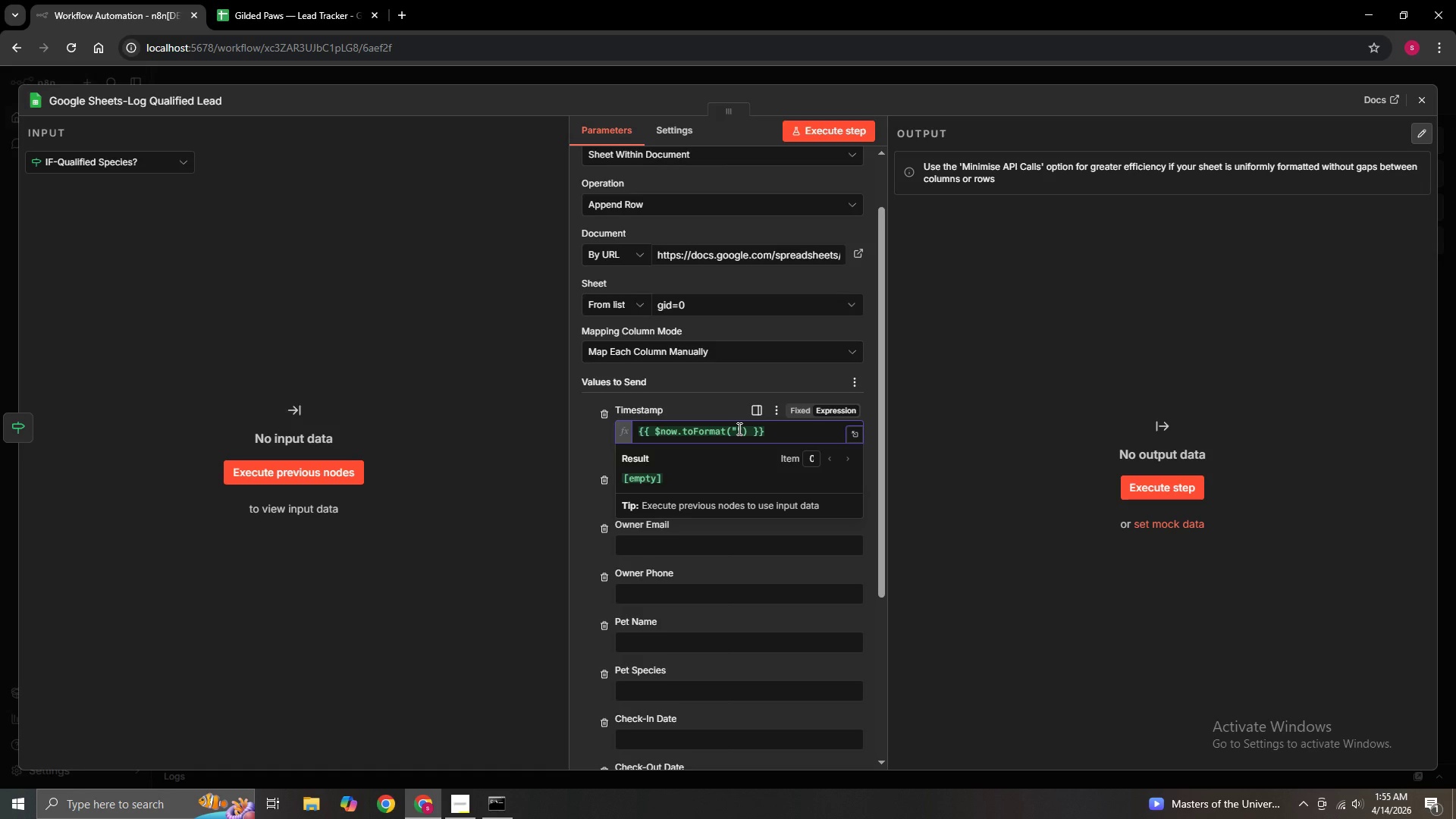 
key(Backspace)
 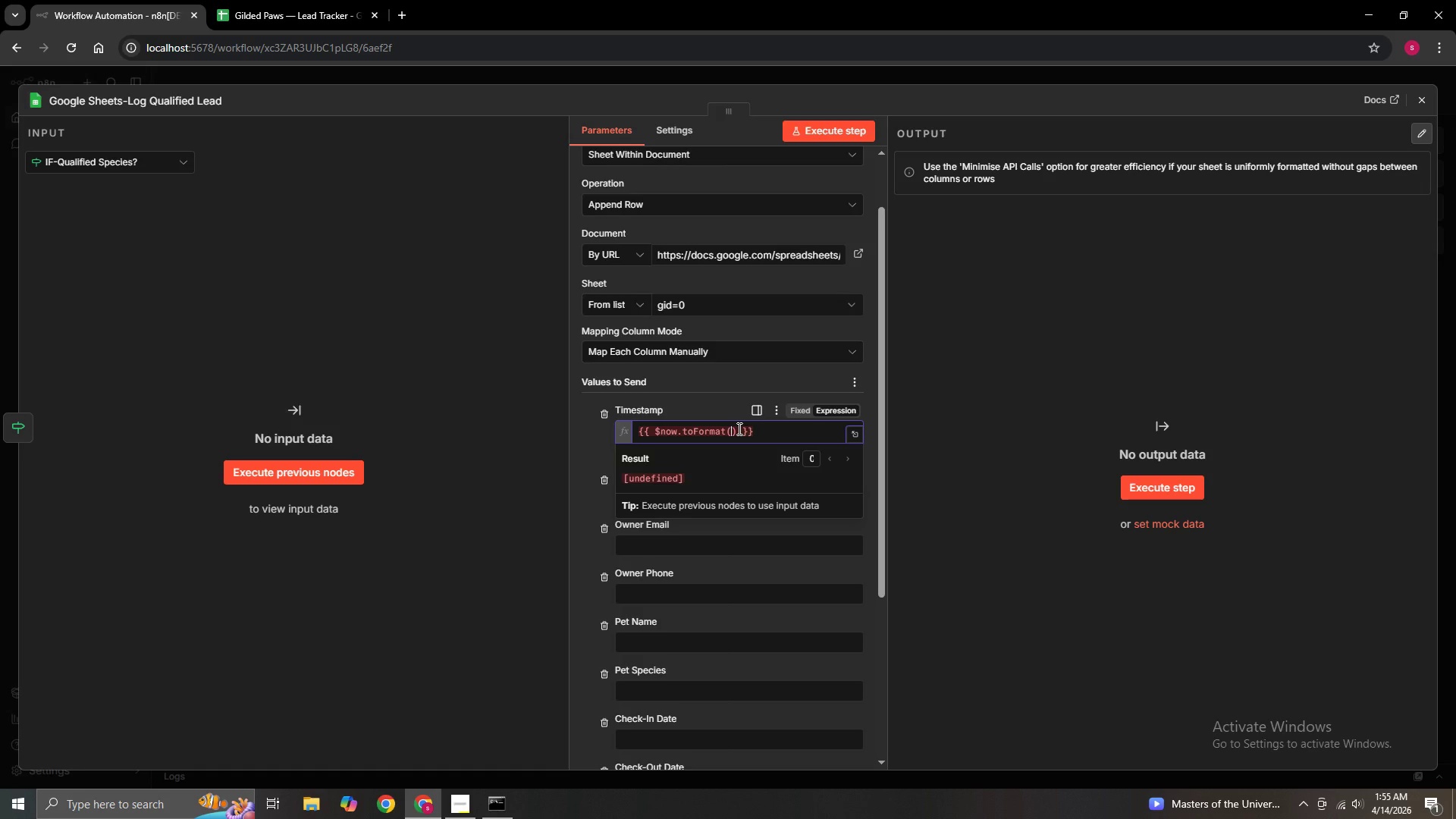 
key(Quote)
 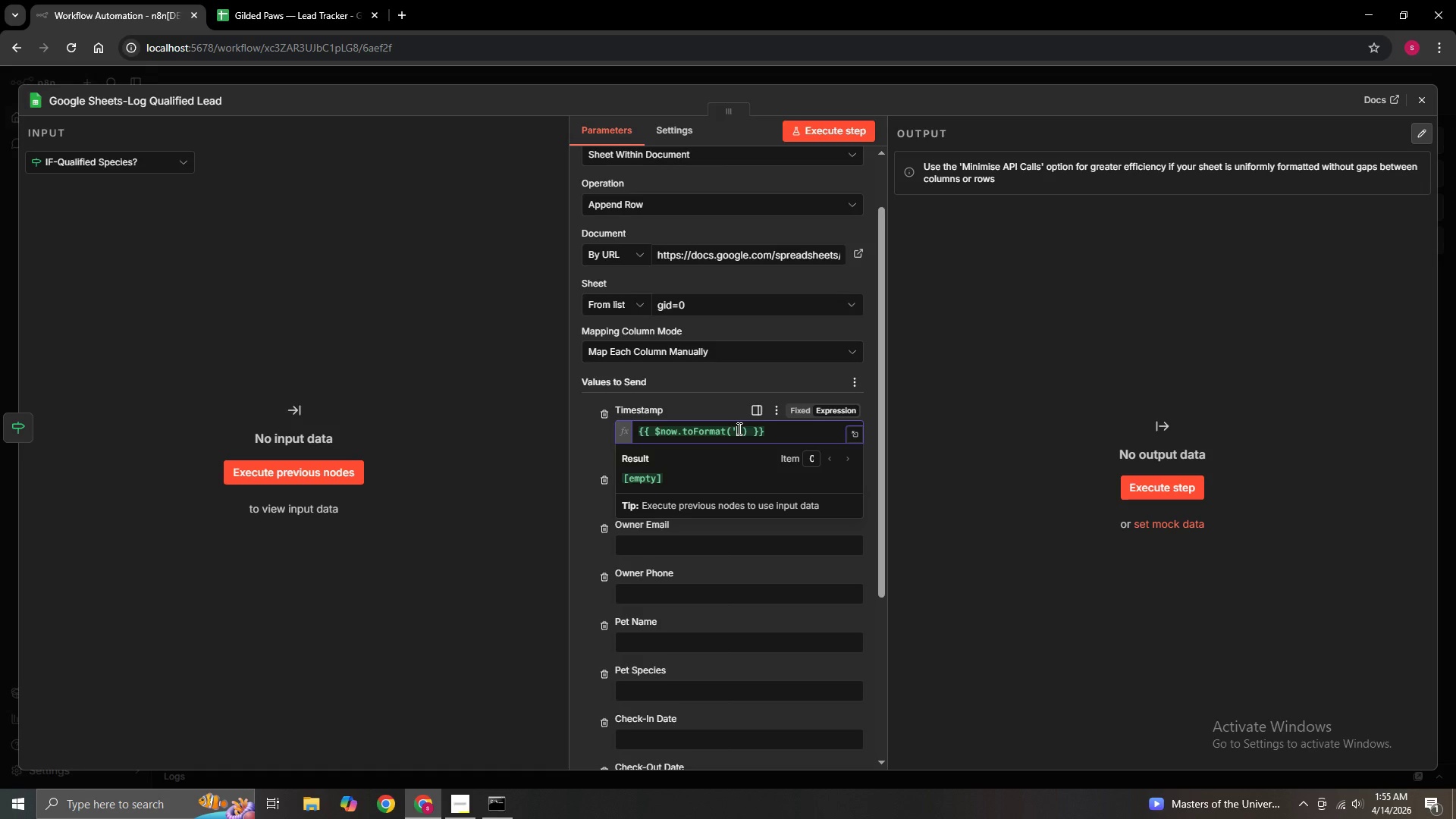 
wait(7.38)
 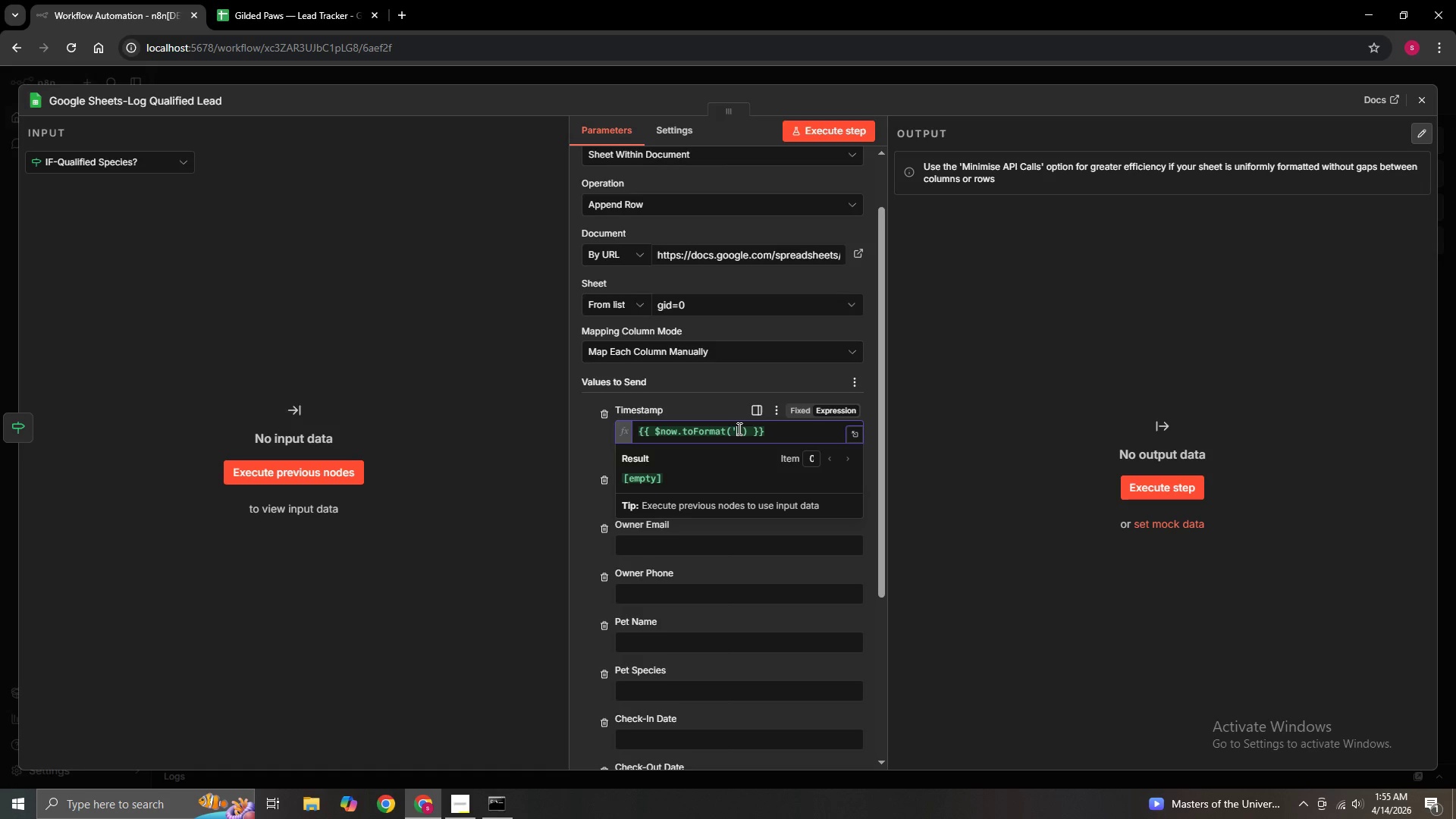 
type(yyyy)
 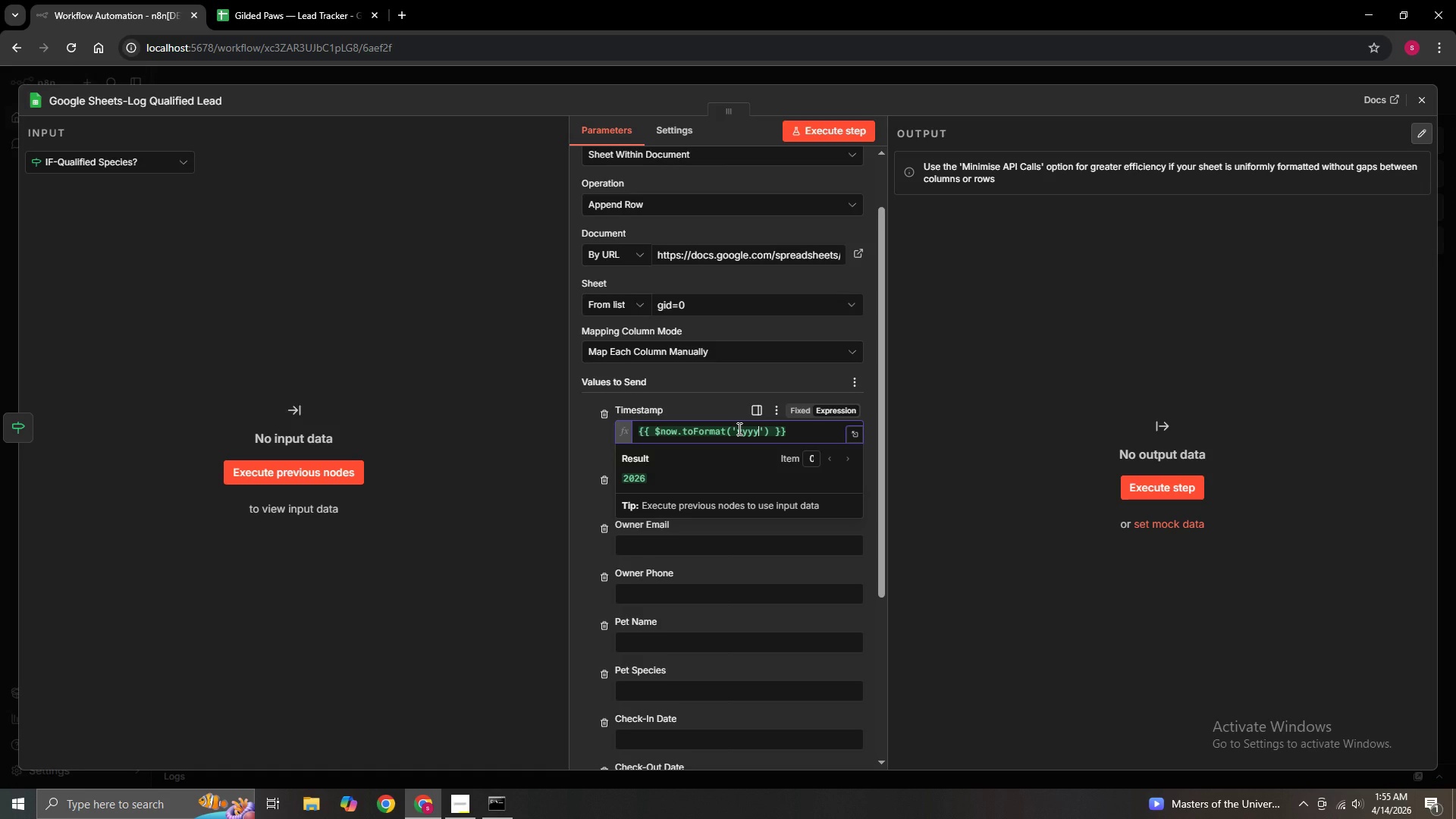 
wait(8.62)
 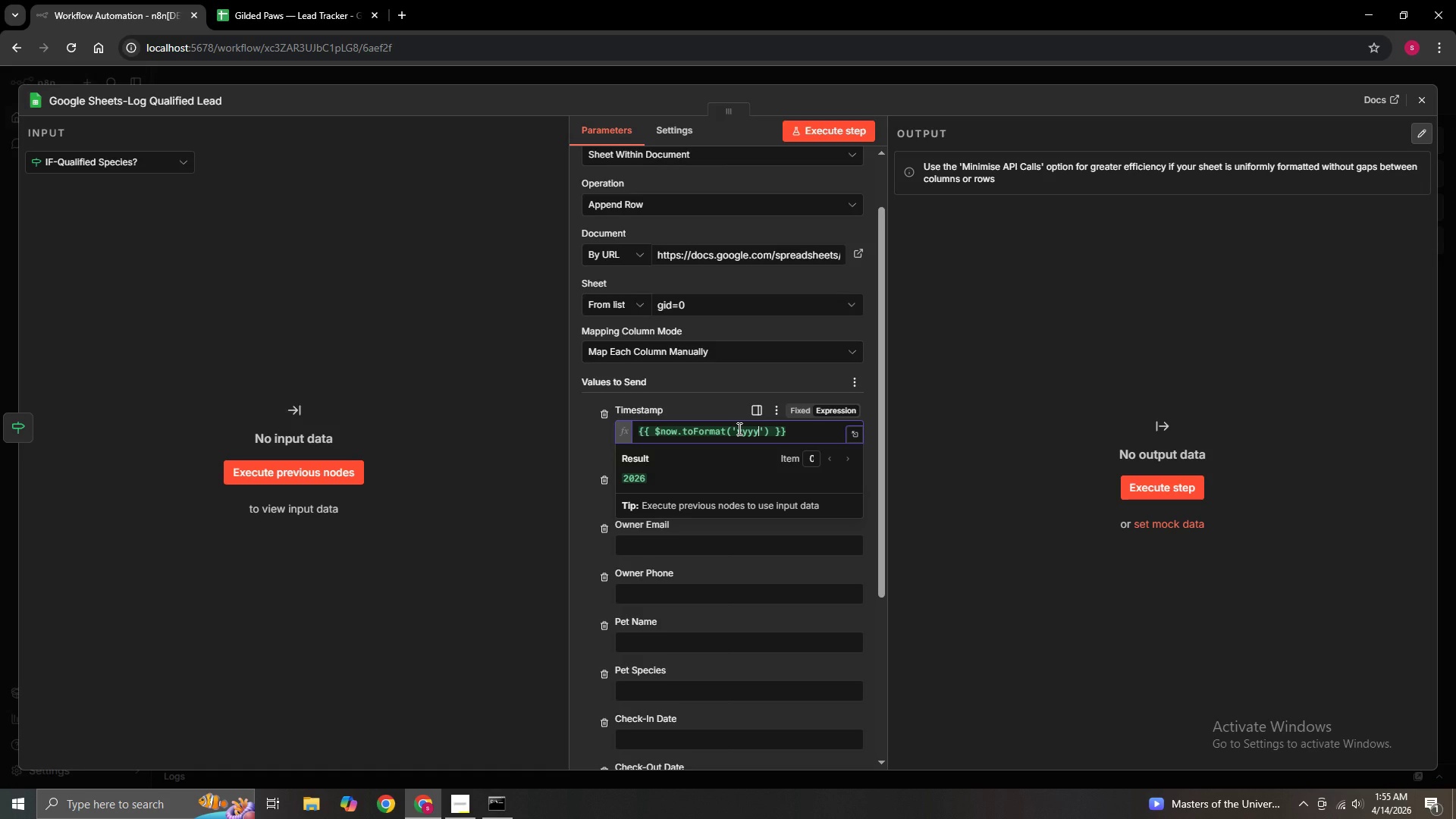 
key(Minus)
 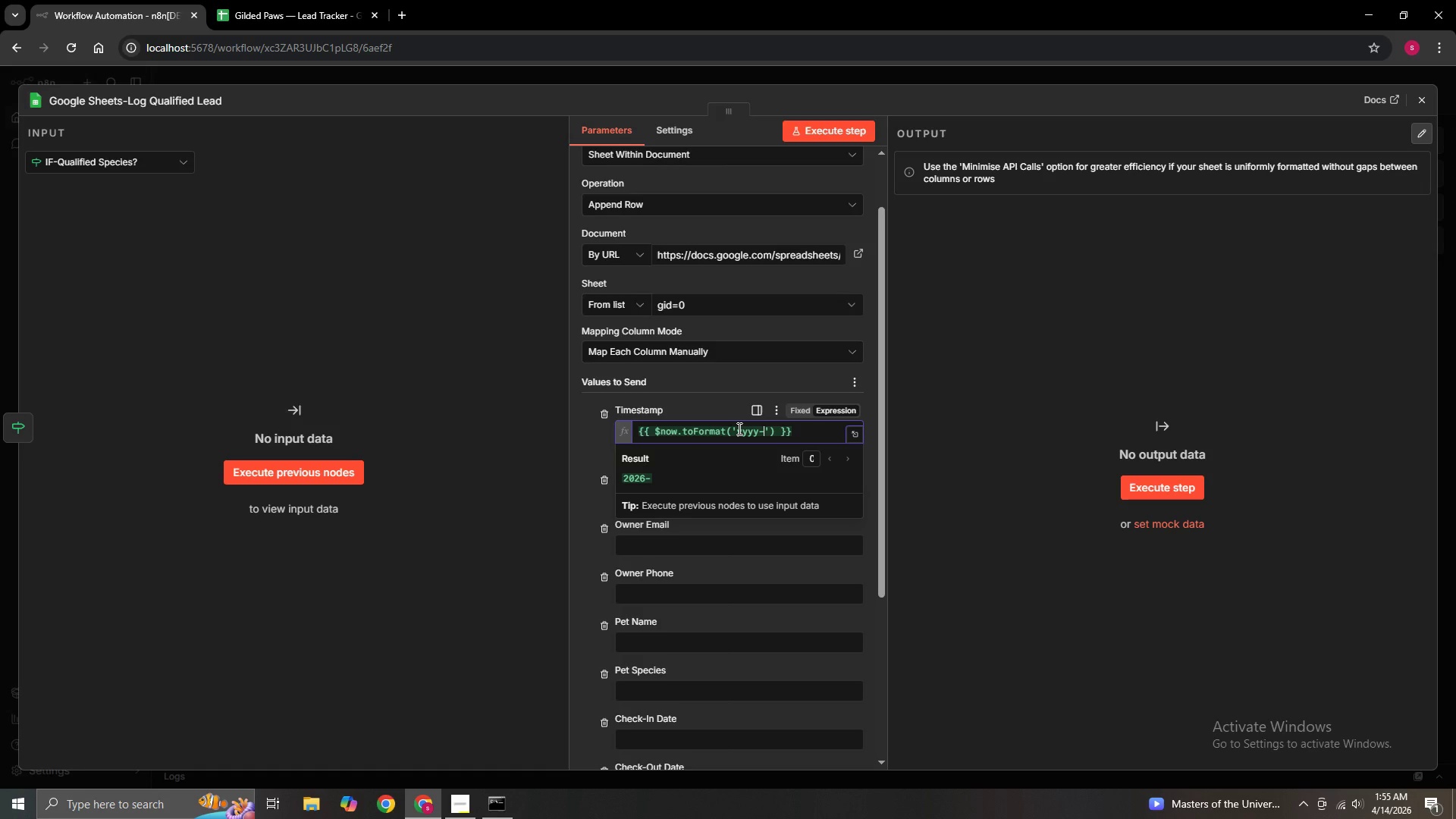 
hold_key(key=CapsLock, duration=0.34)
 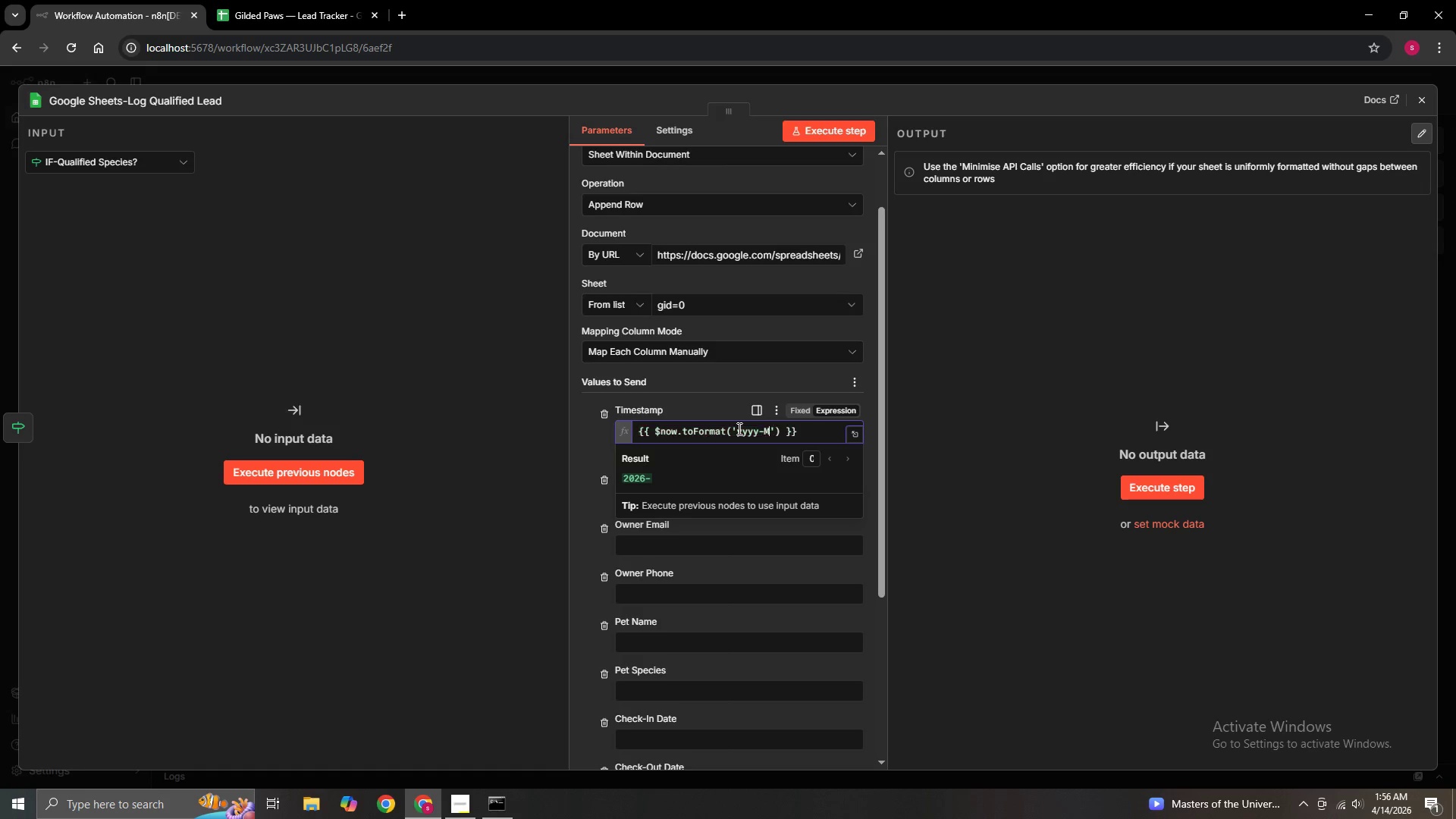 
type(MM)
 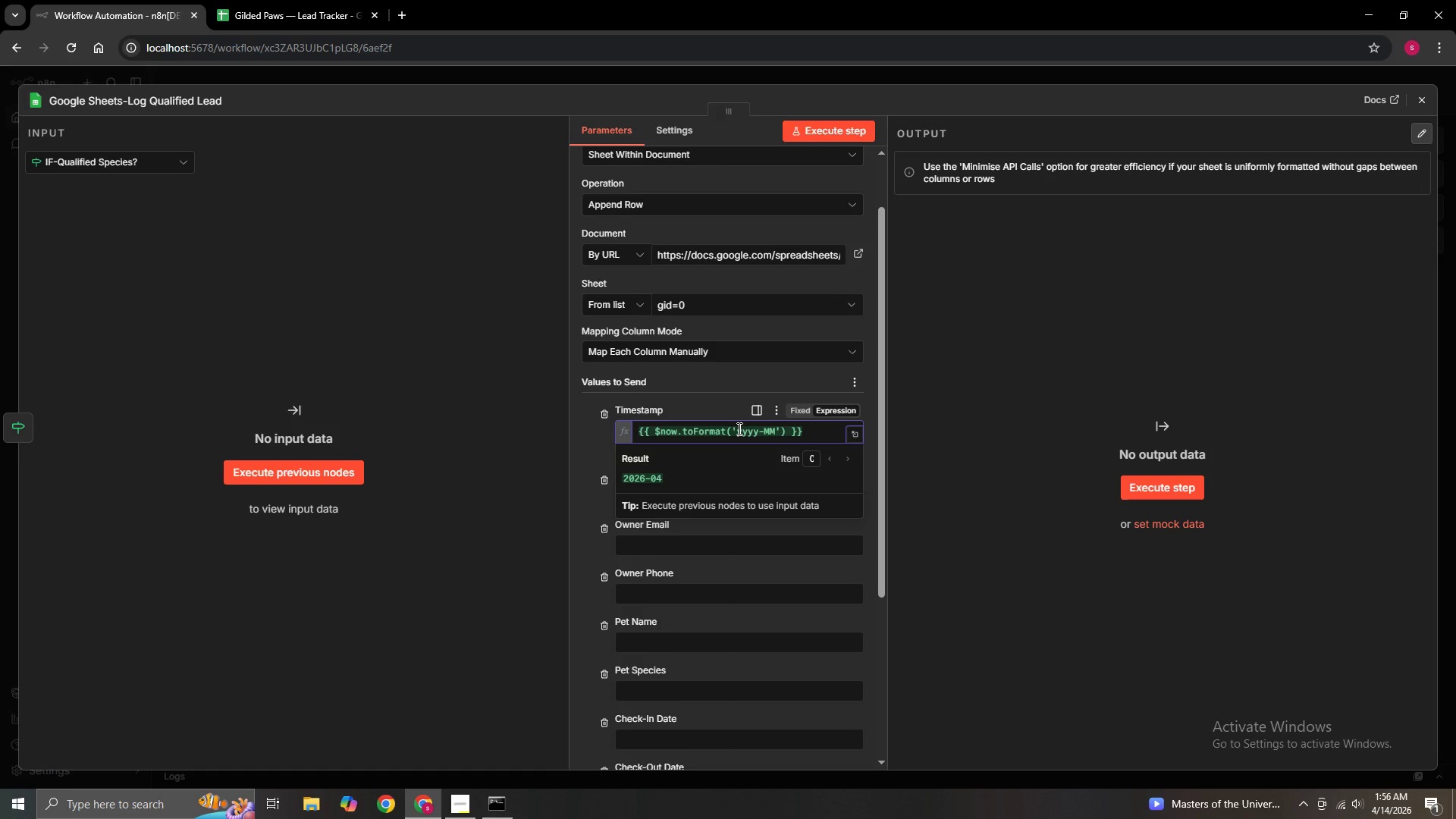 
type(-DD)
 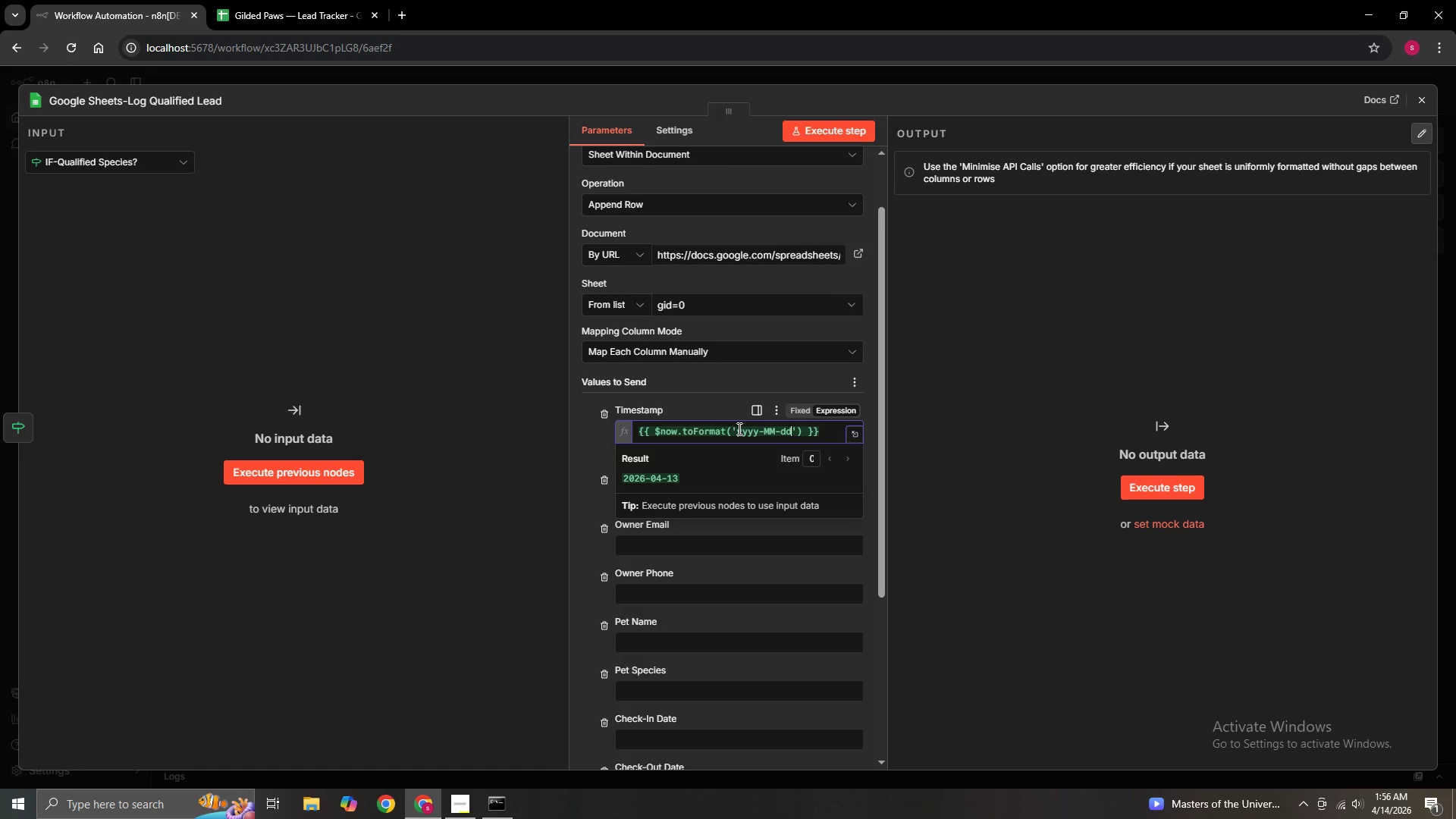 
hold_key(key=CapsLock, duration=0.38)
 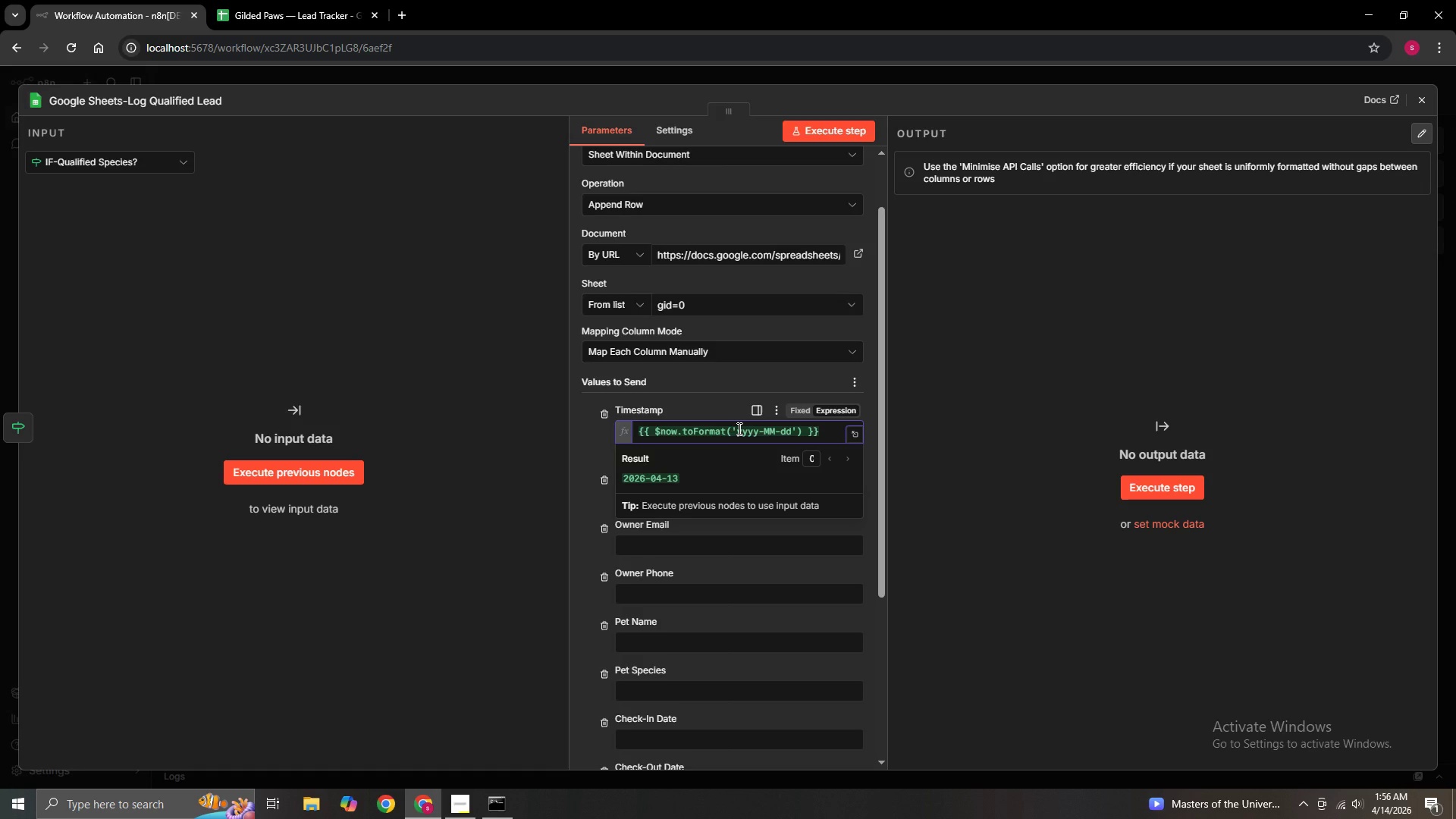 
key(Space)
 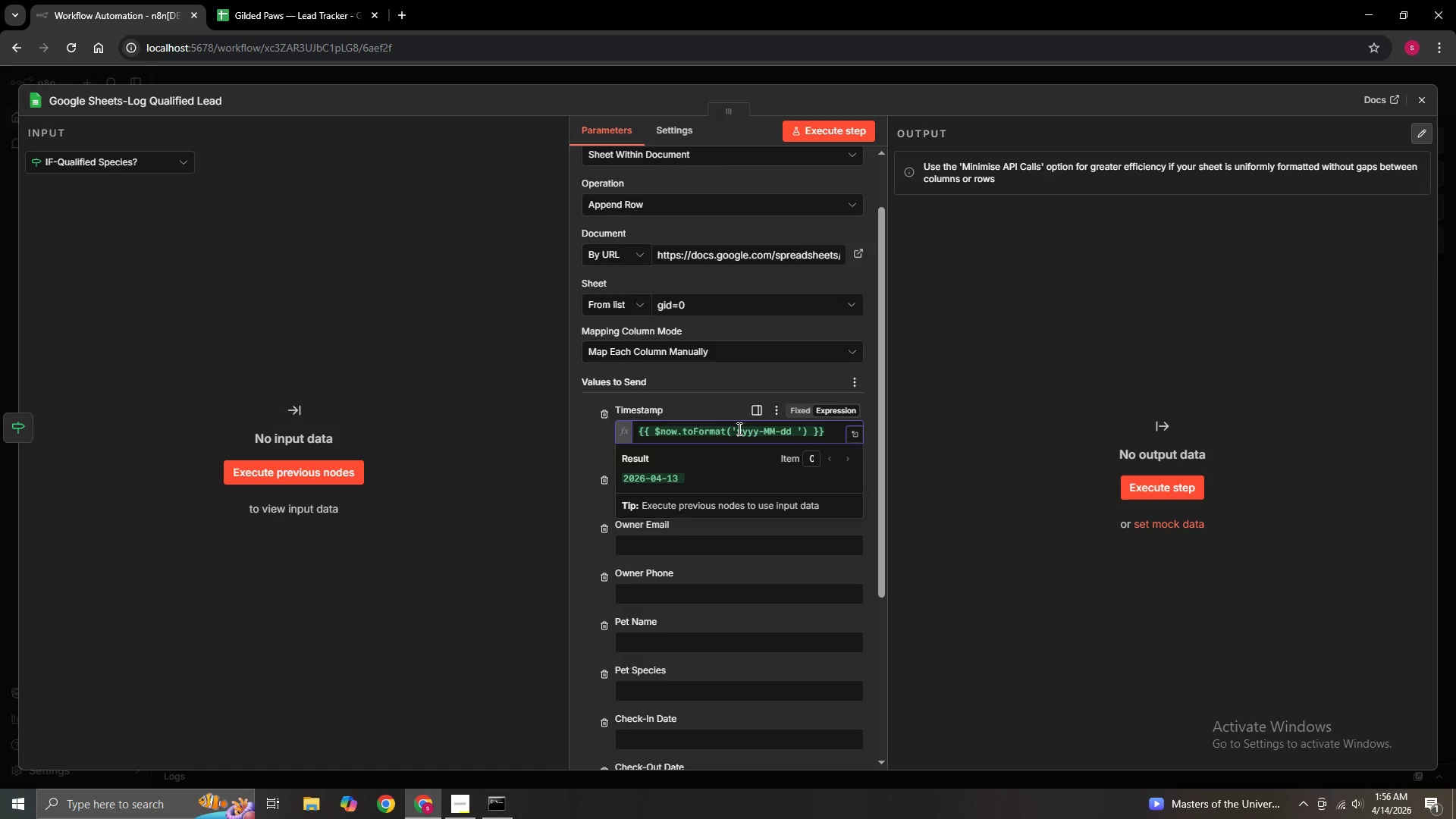 
hold_key(key=CapsLock, duration=0.33)
 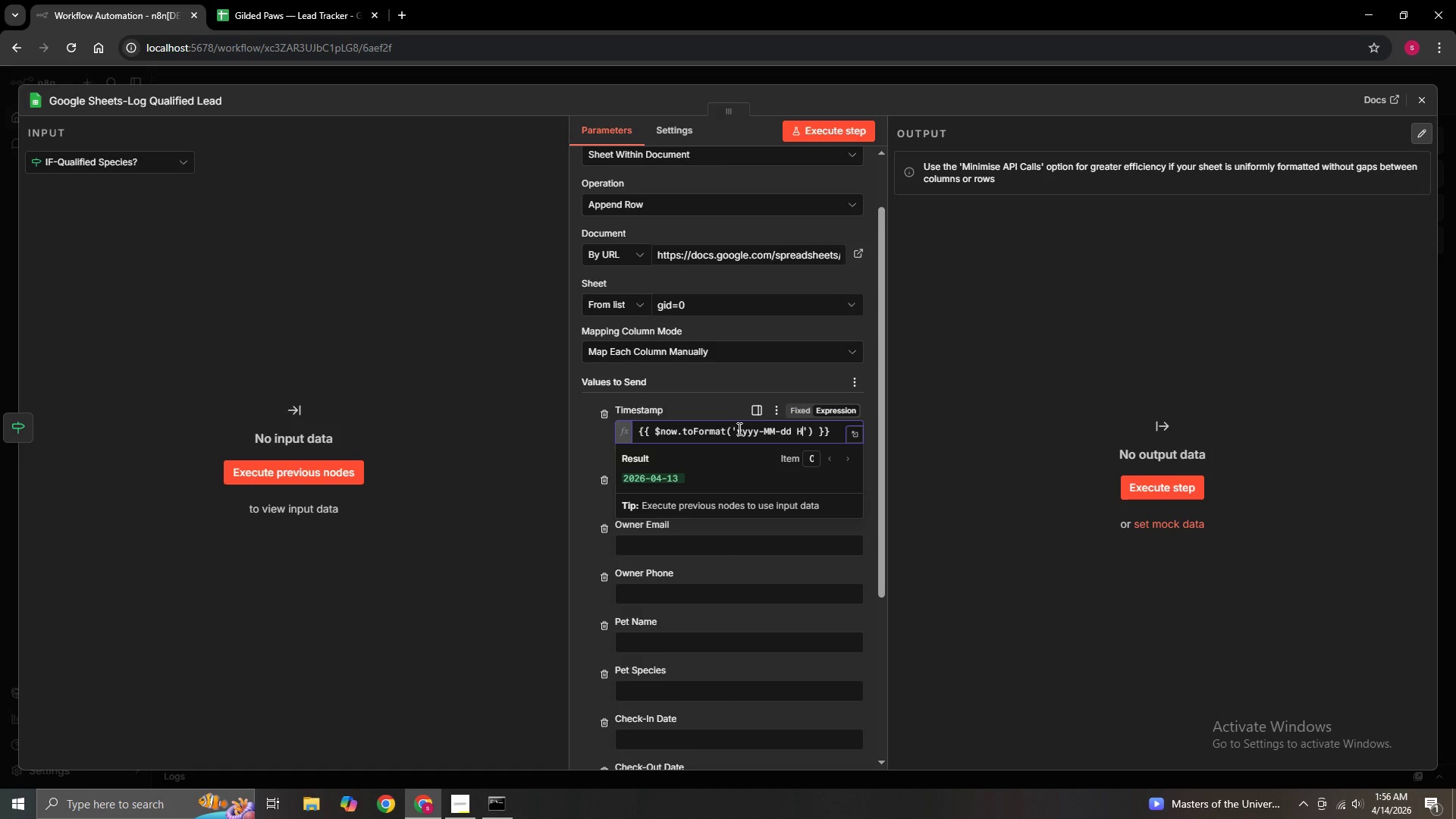 
type(HH)
 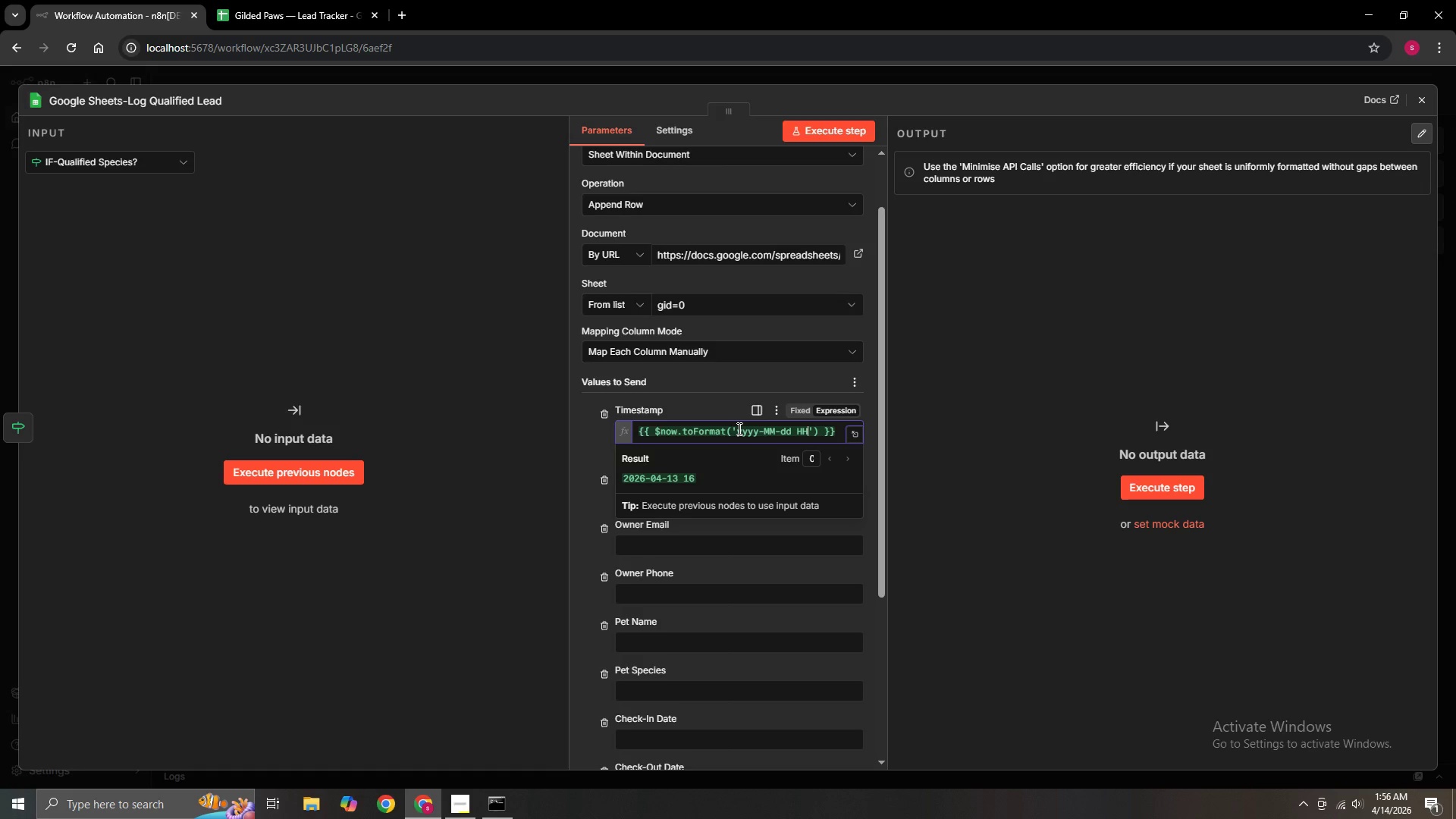 
wait(13.72)
 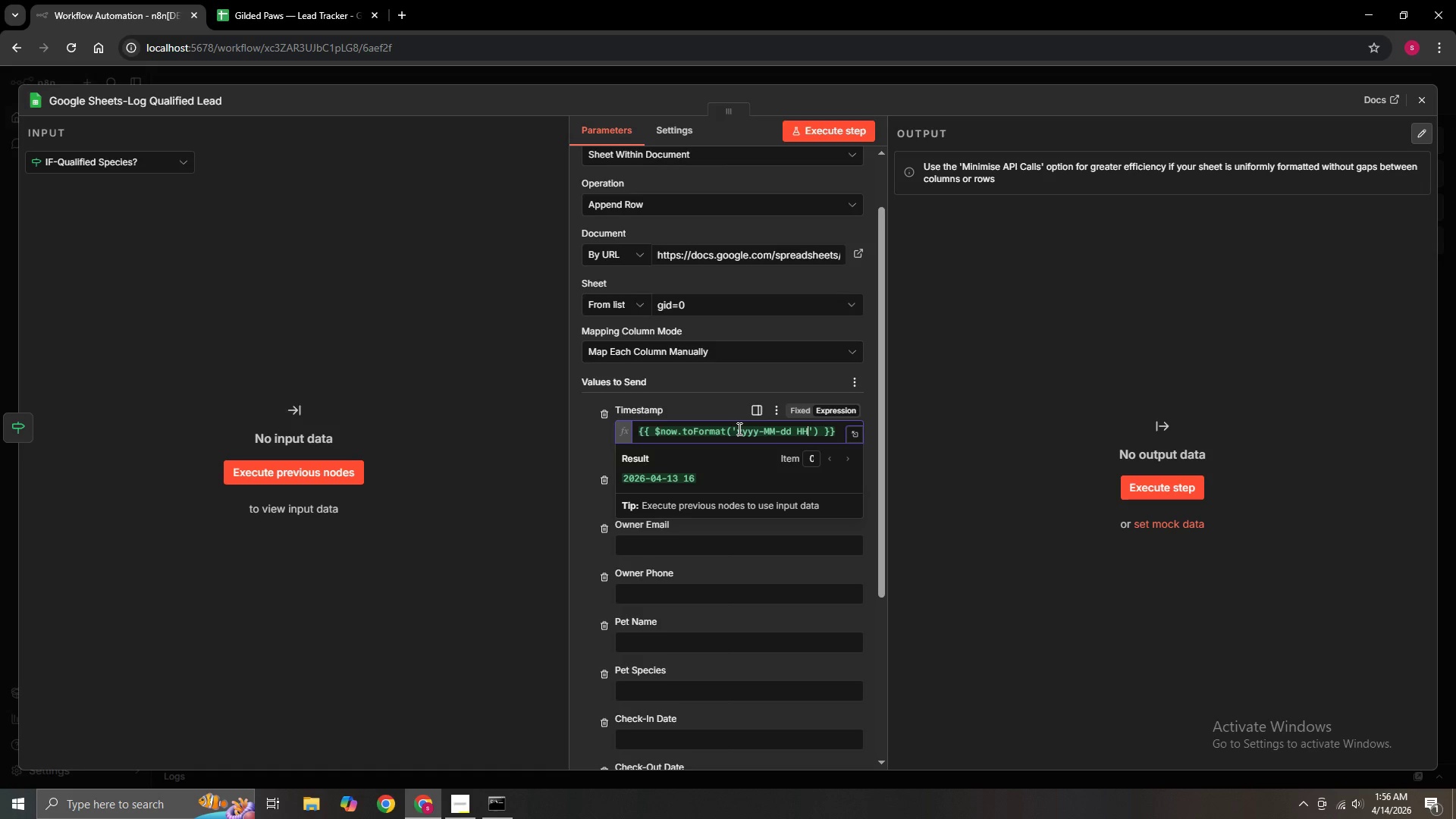 
key(Semicolon)
 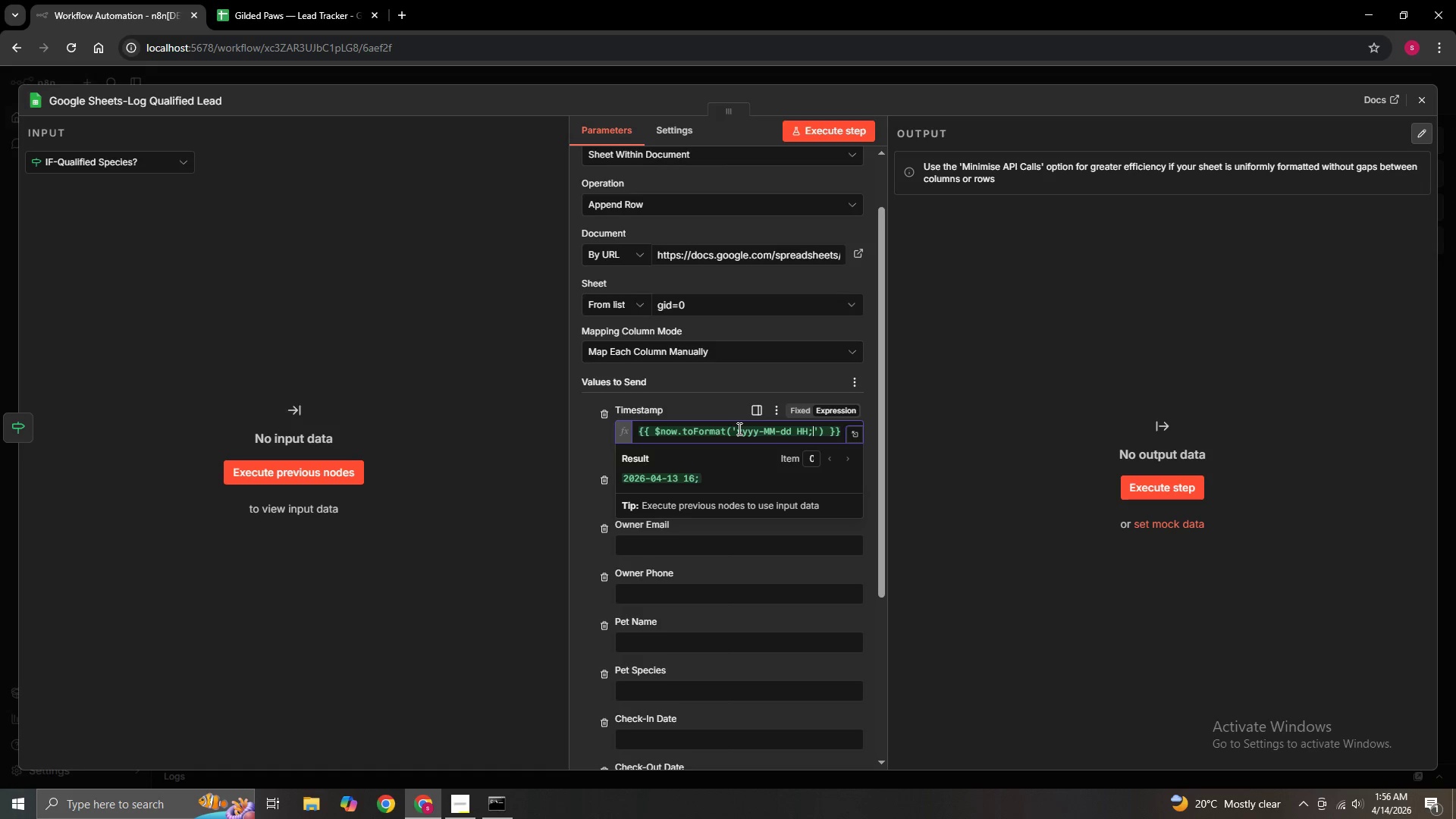 
key(Backspace)
 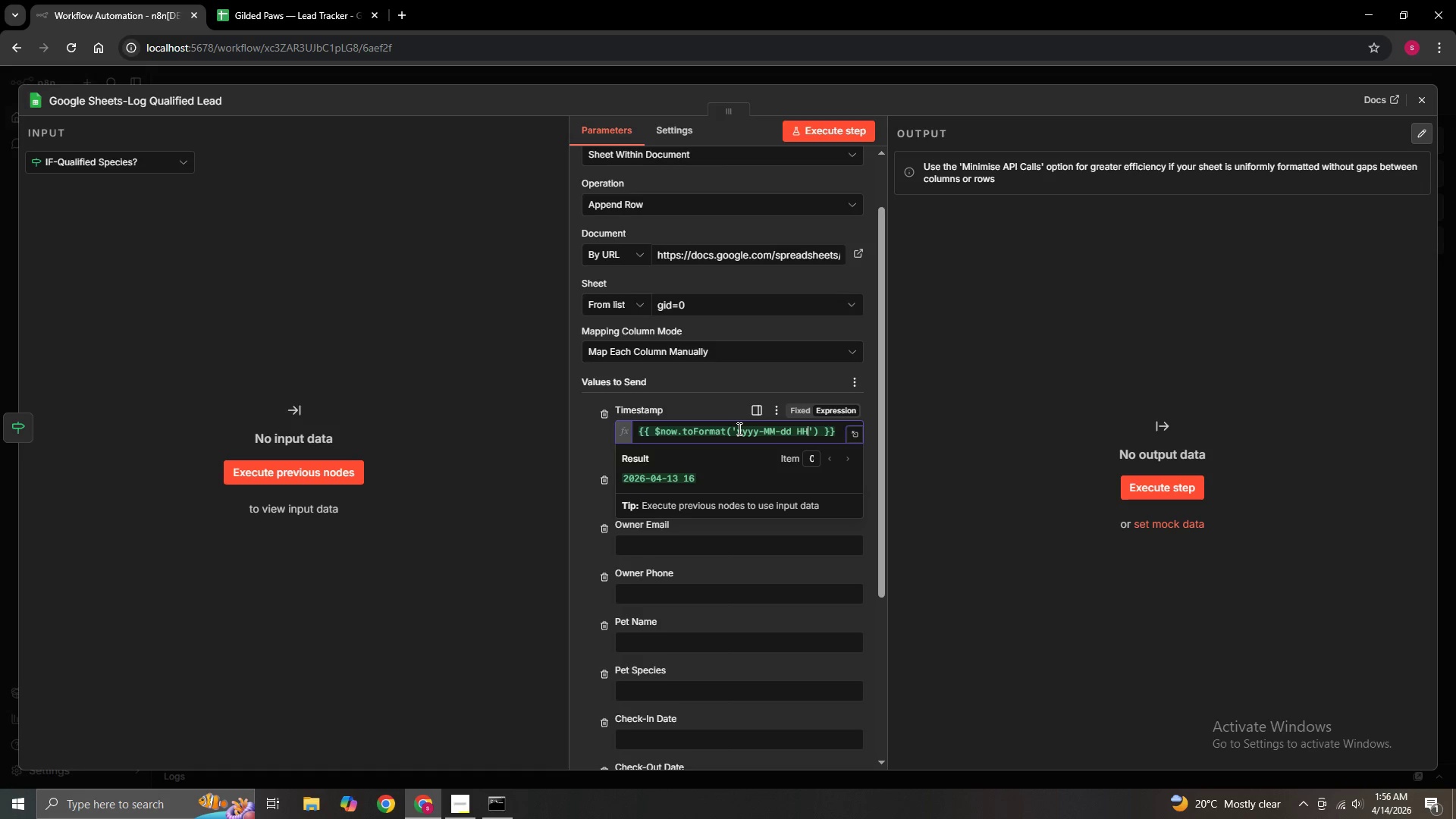 
key(Shift+Semicolon)
 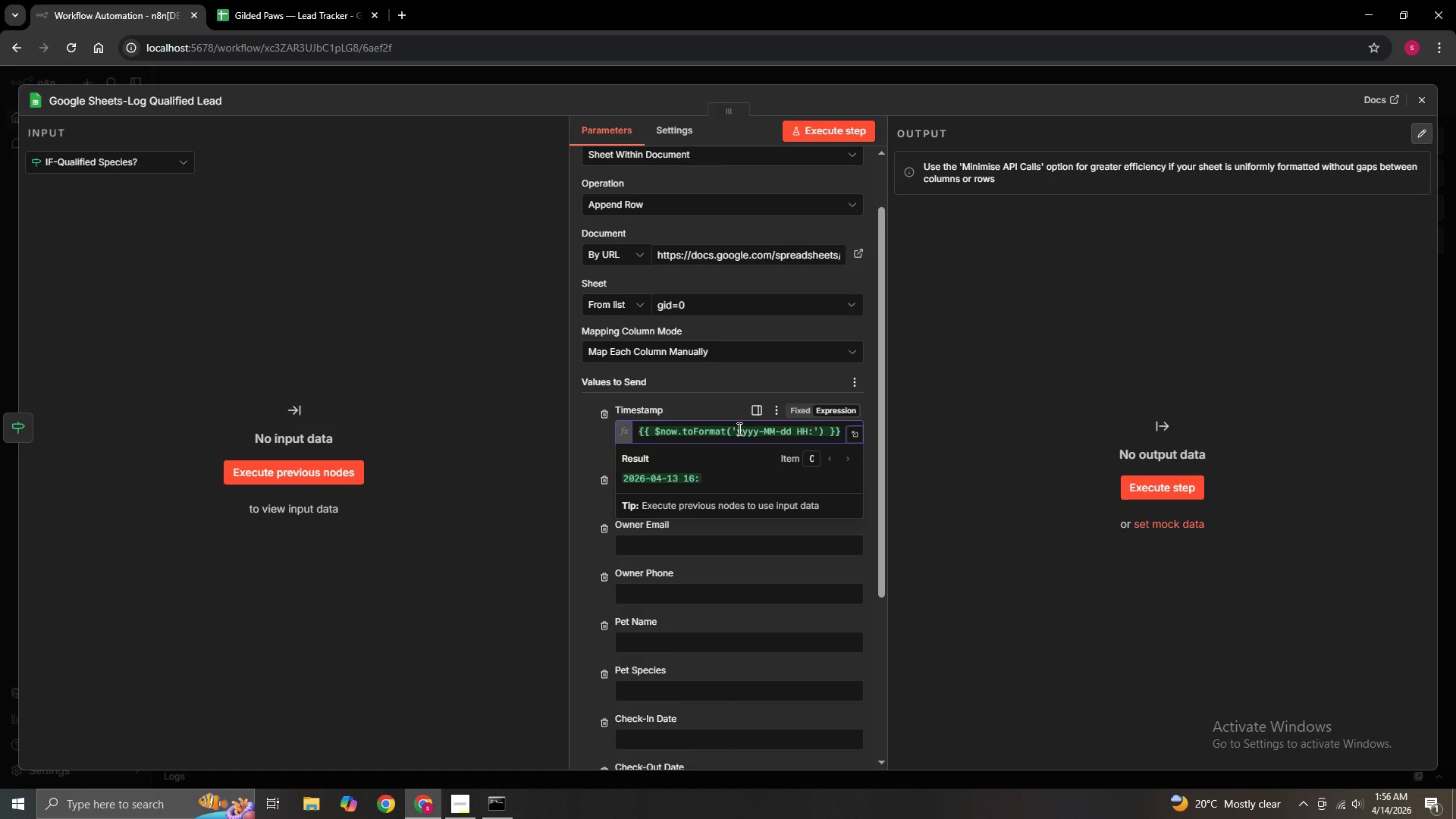 
type(mm)
 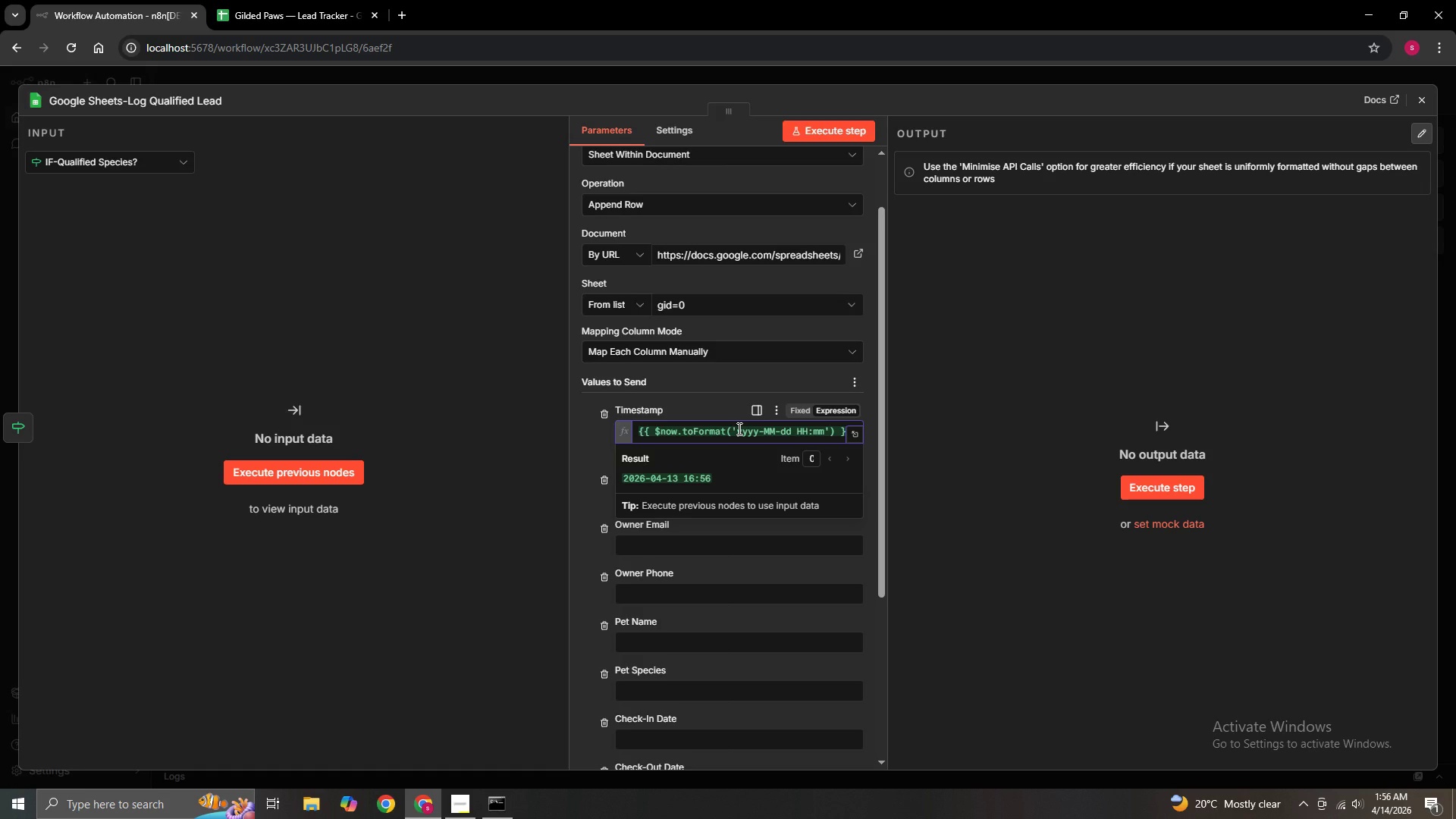 
wait(9.22)
 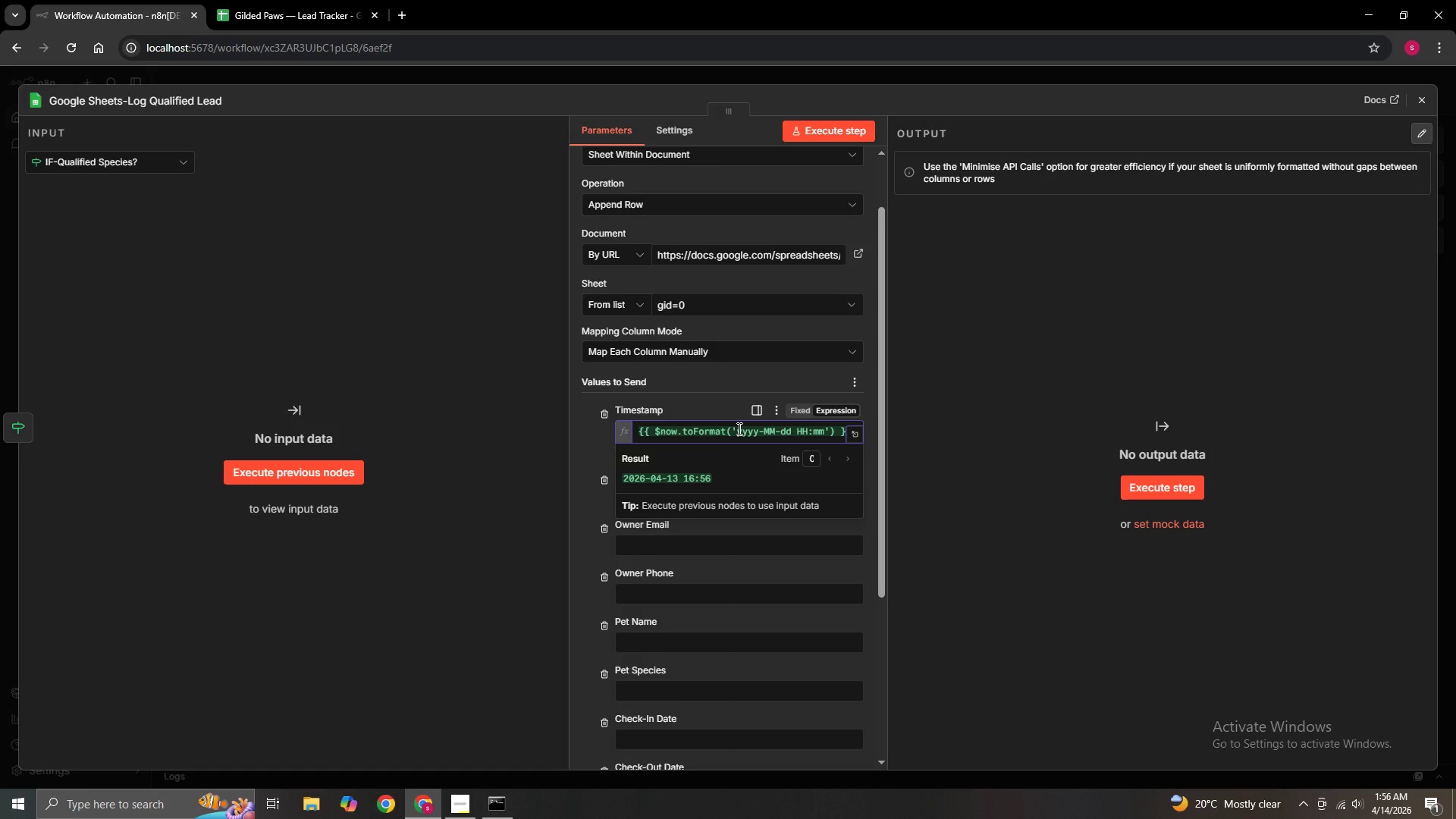 
left_click([474, 381])
 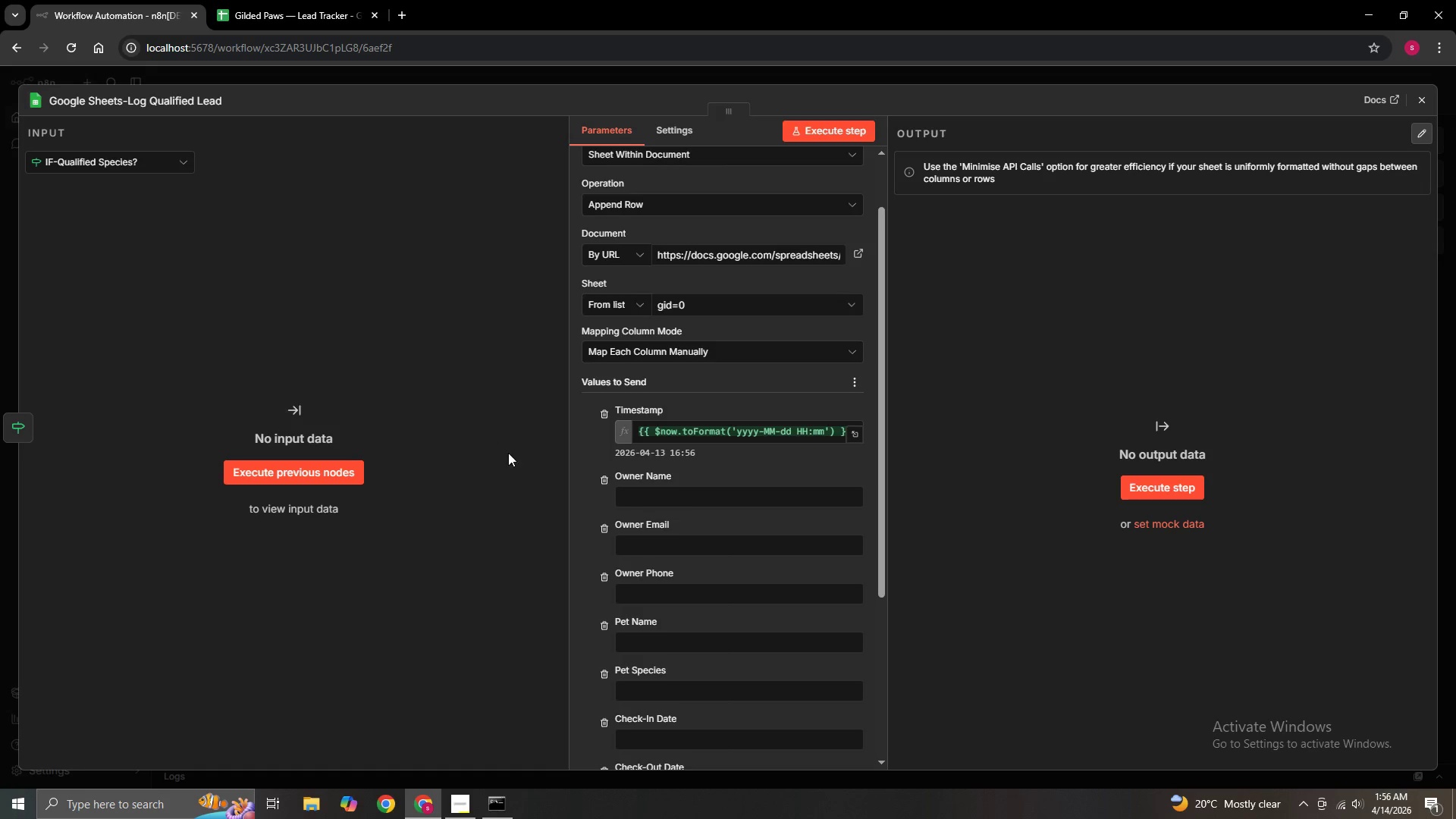 
wait(5.08)
 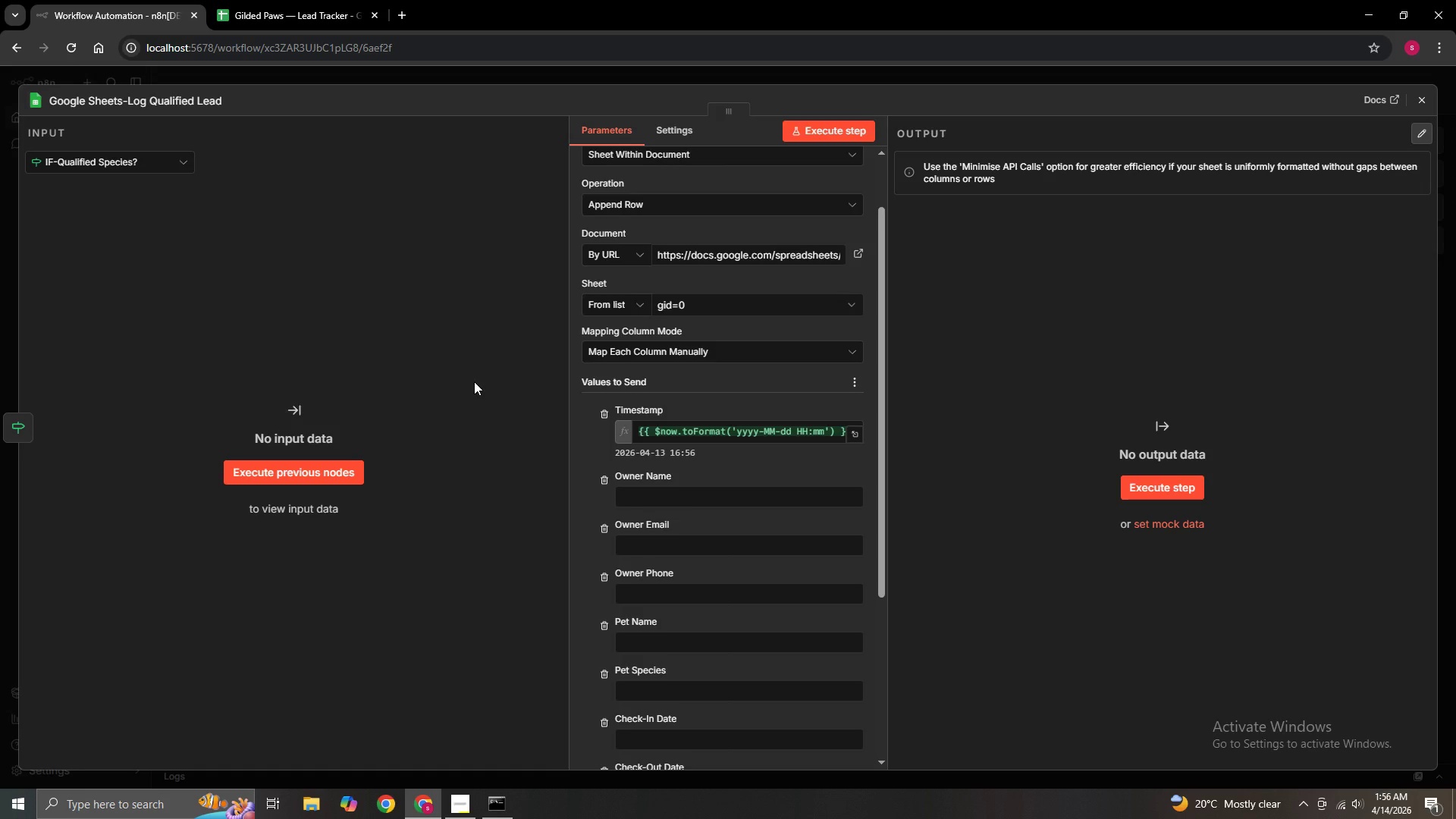 
left_click([627, 496])
 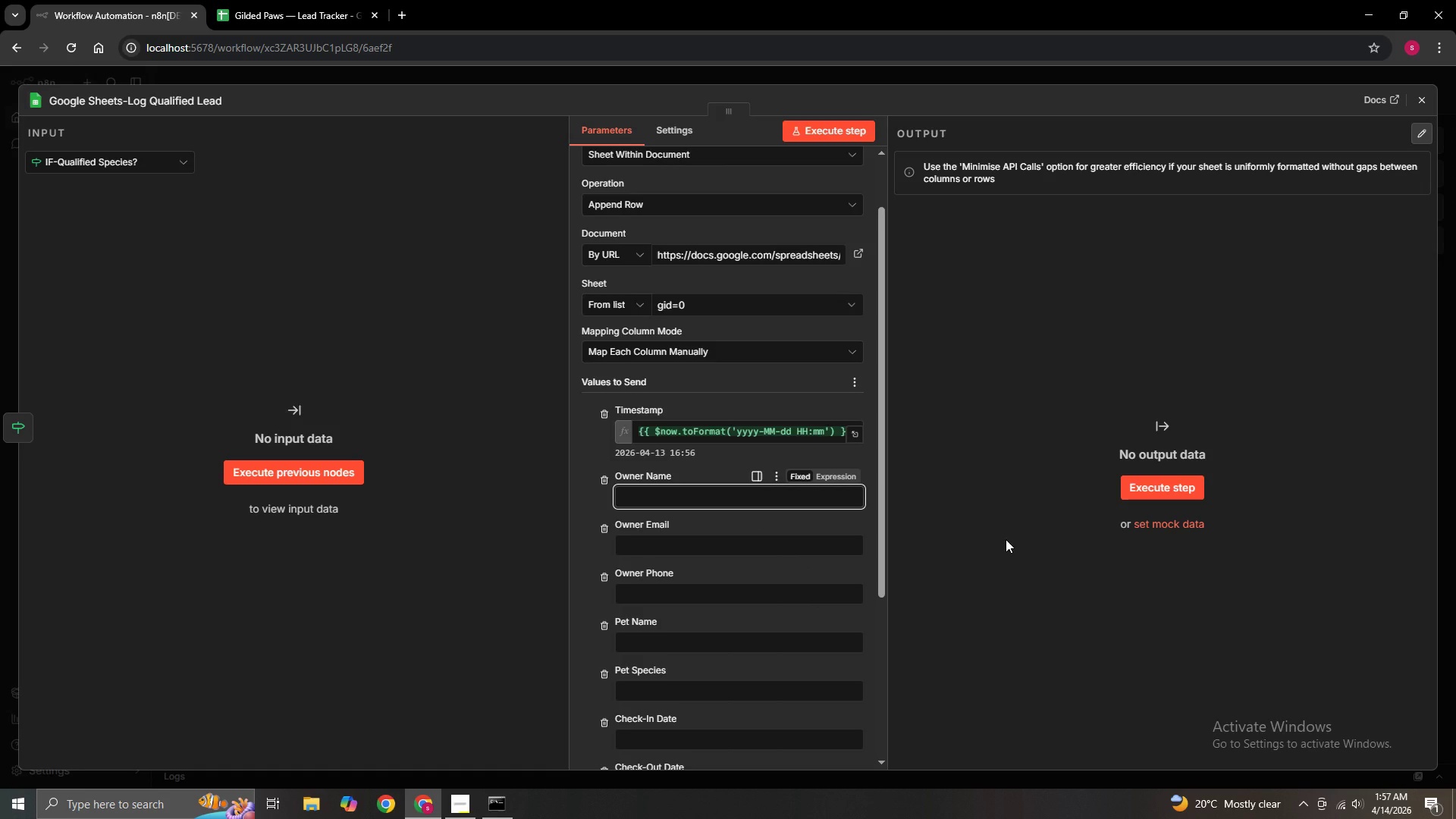 
wait(14.08)
 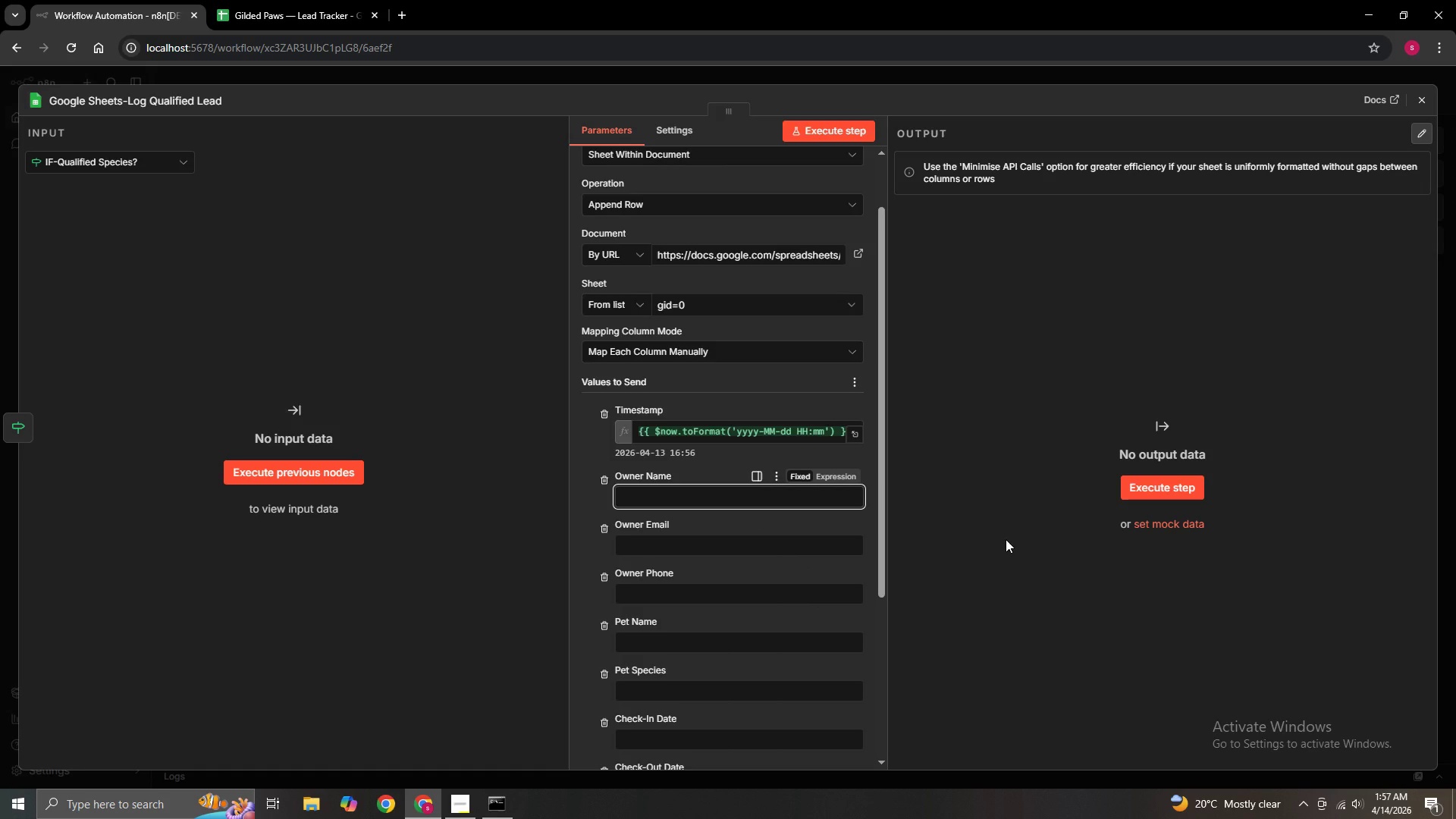 
key(Equal)
 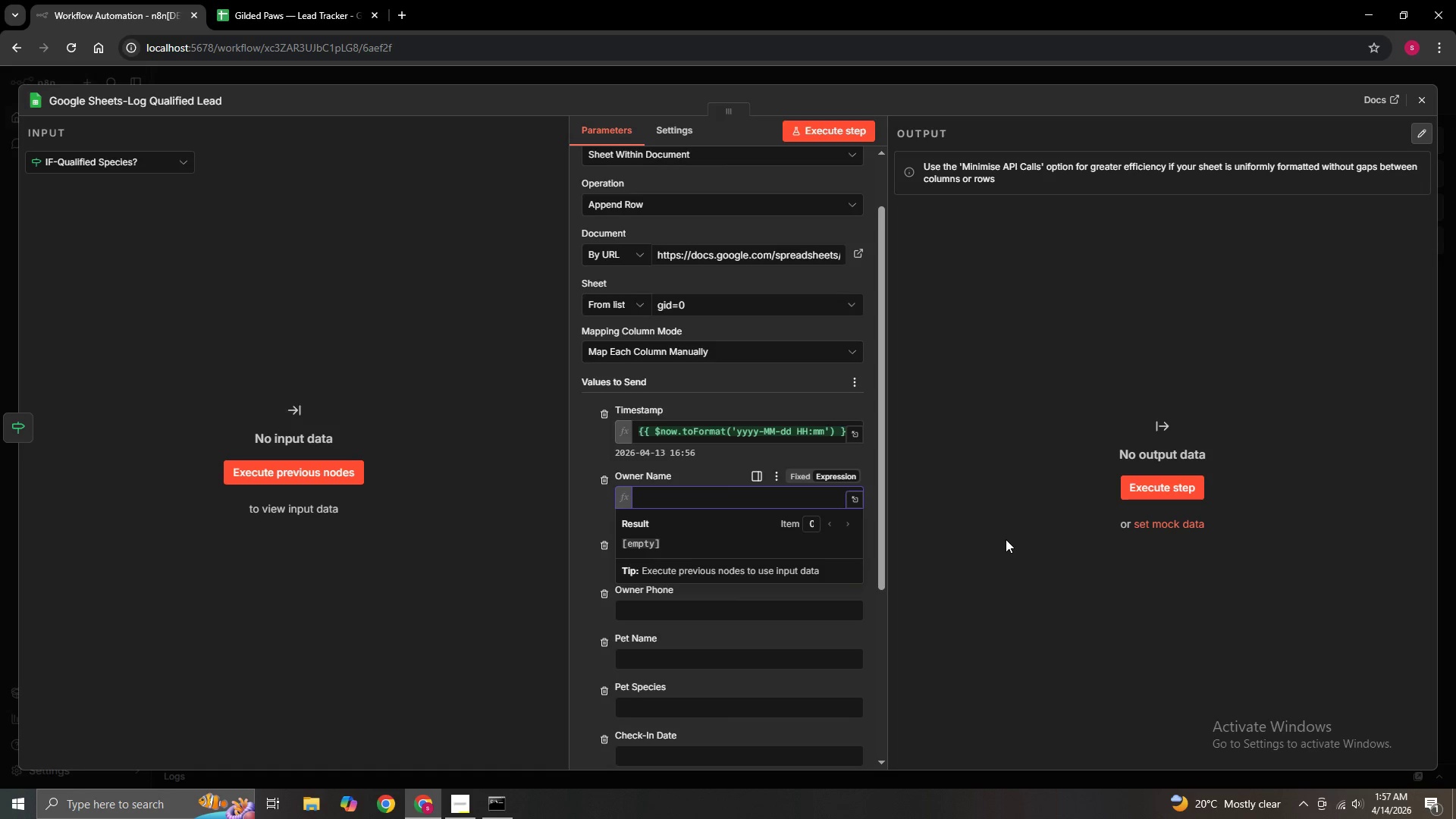 
hold_key(key=ShiftRight, duration=0.42)
 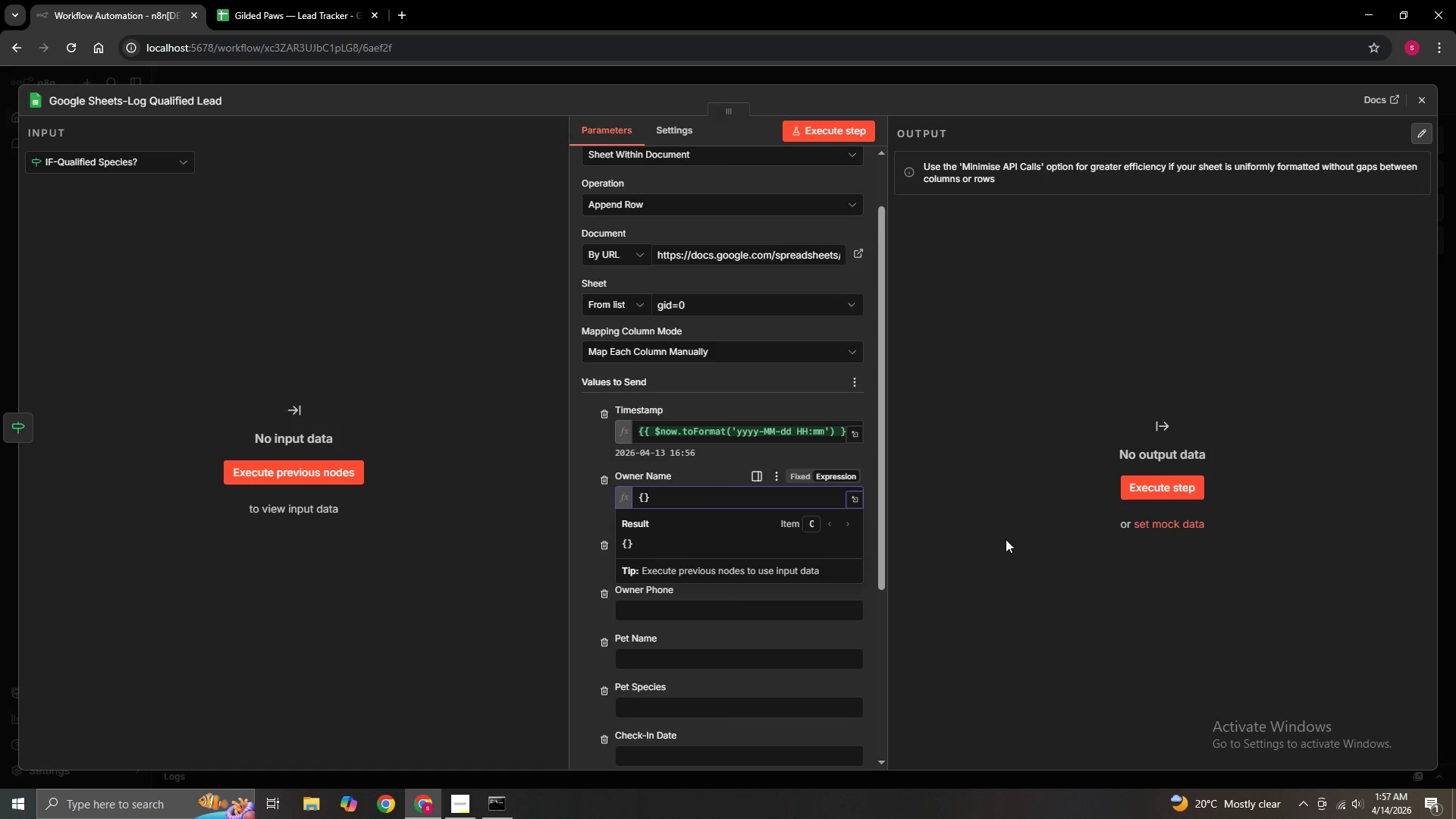 
hold_key(key=BracketLeft, duration=0.45)
 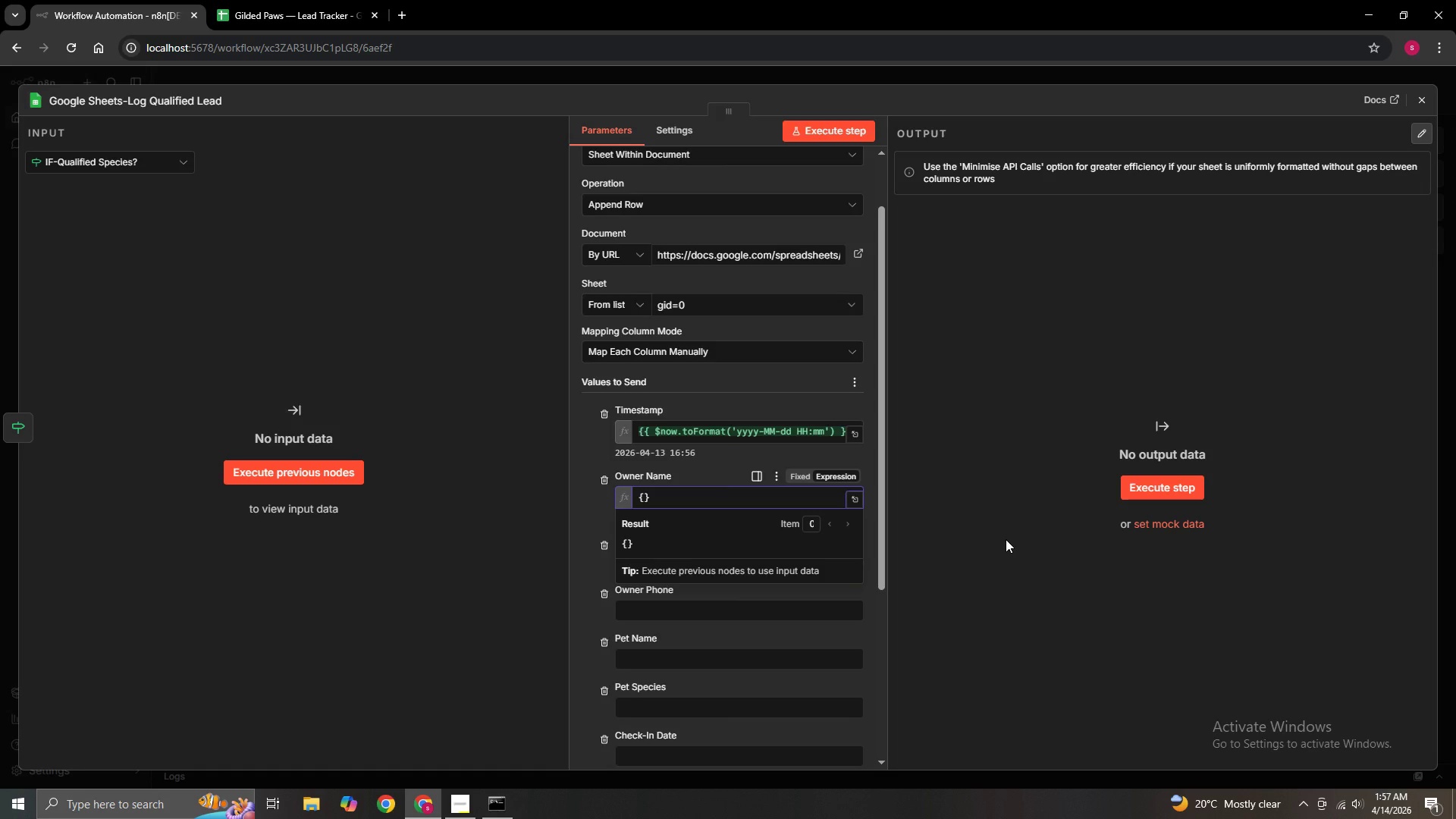 
hold_key(key=ShiftRight, duration=0.64)
 